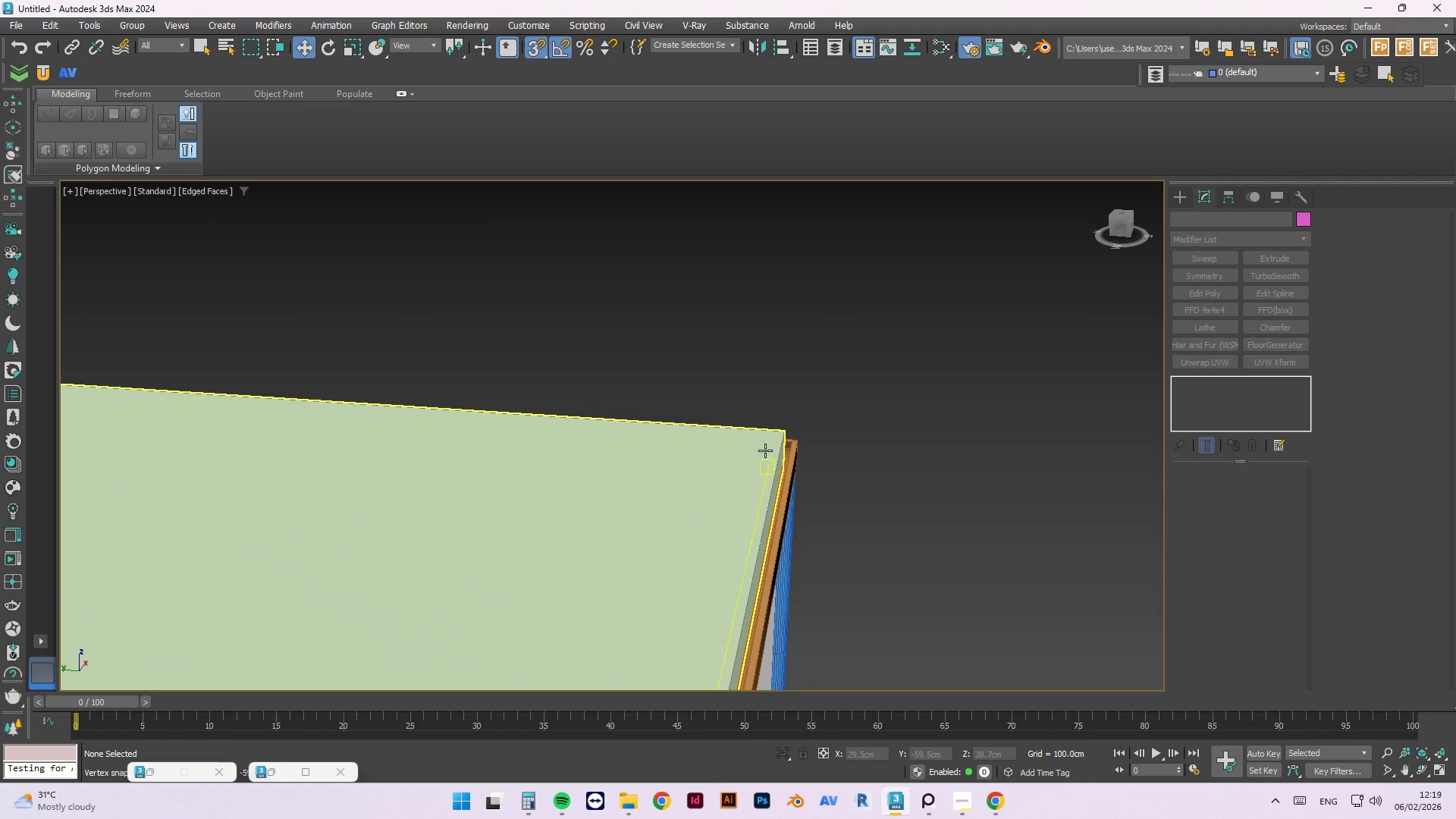 
scroll: coordinate [850, 450], scroll_direction: up, amount: 7.0
 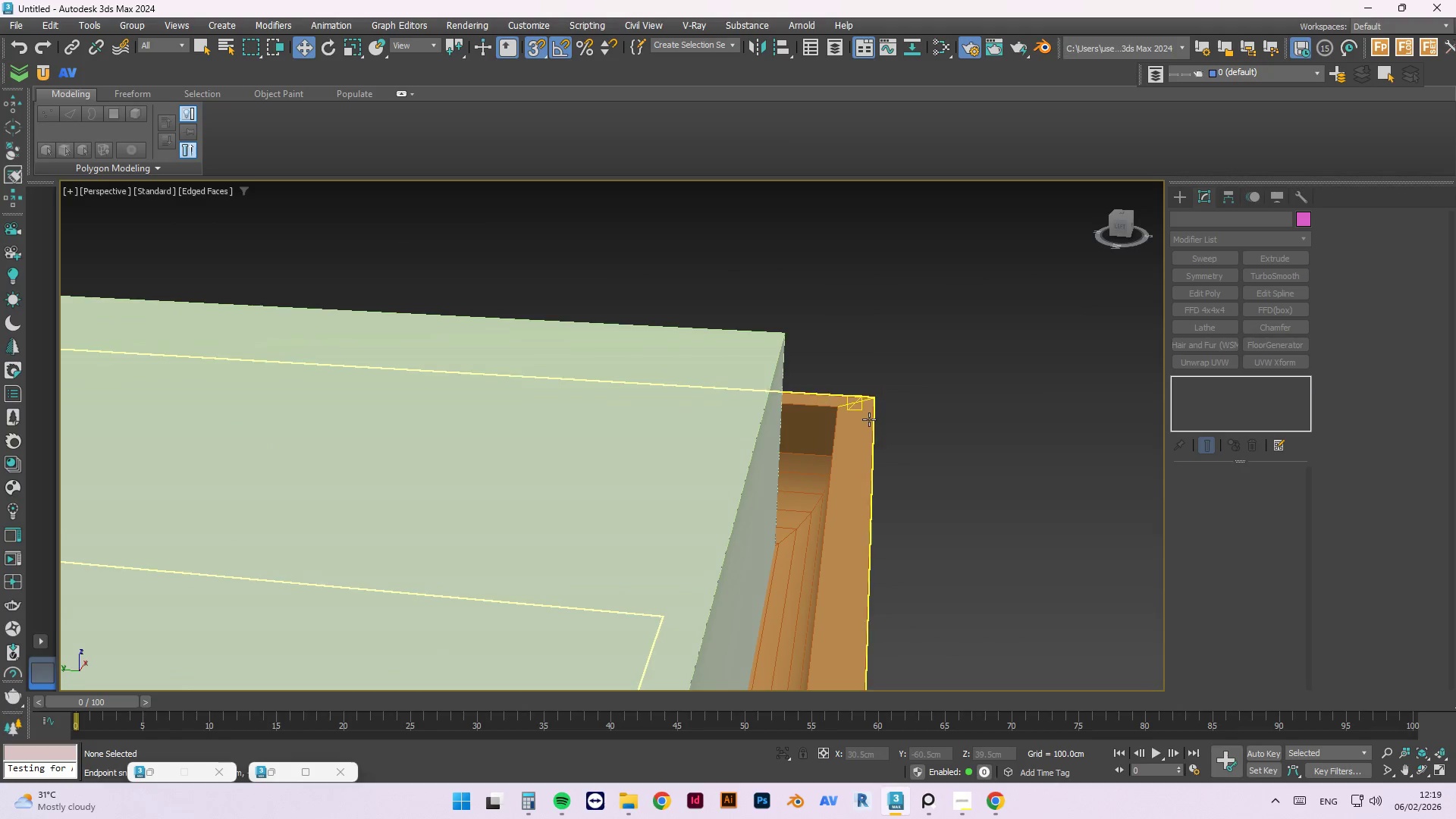 
left_click([861, 420])
 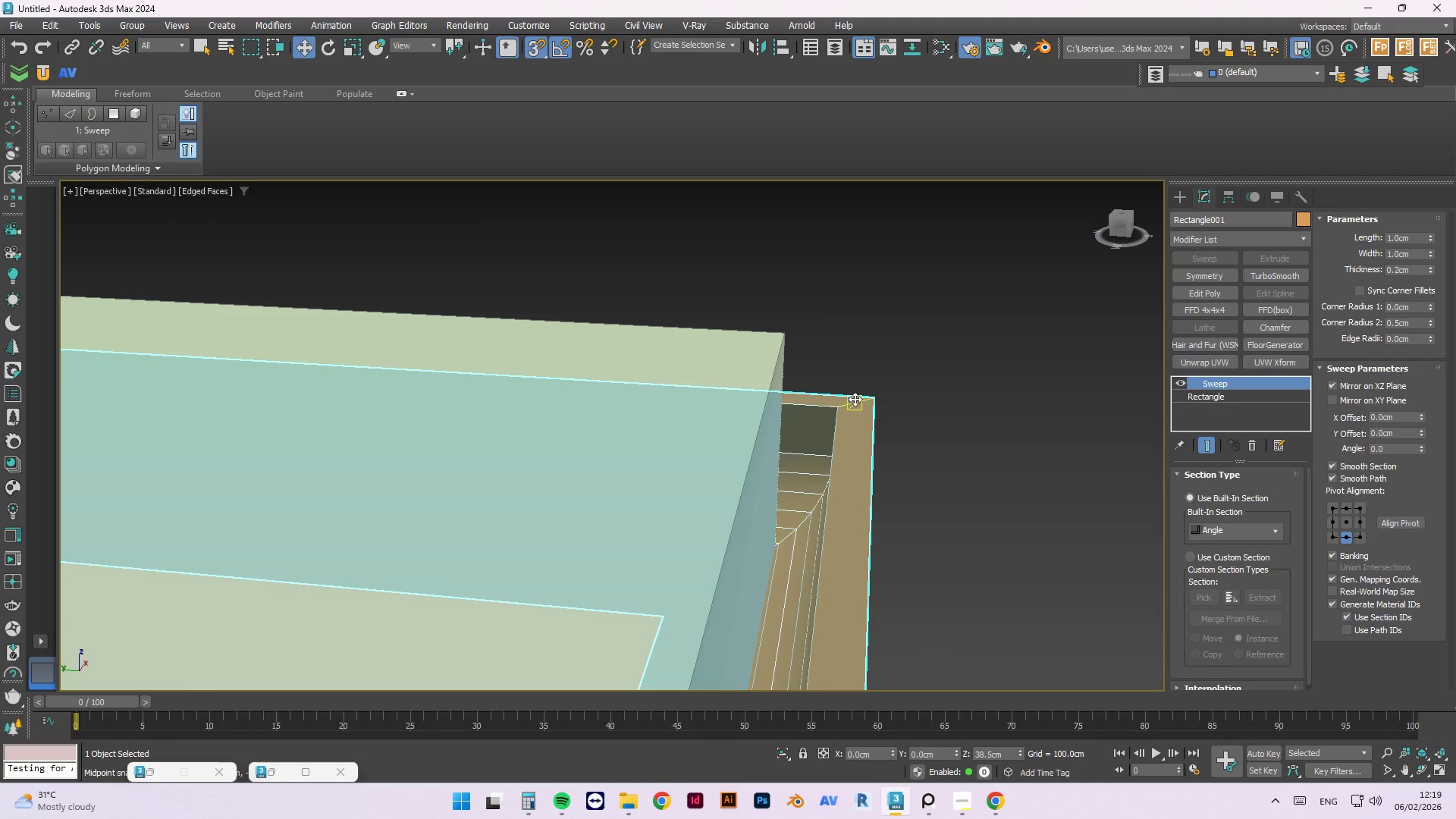 
left_click([863, 359])
 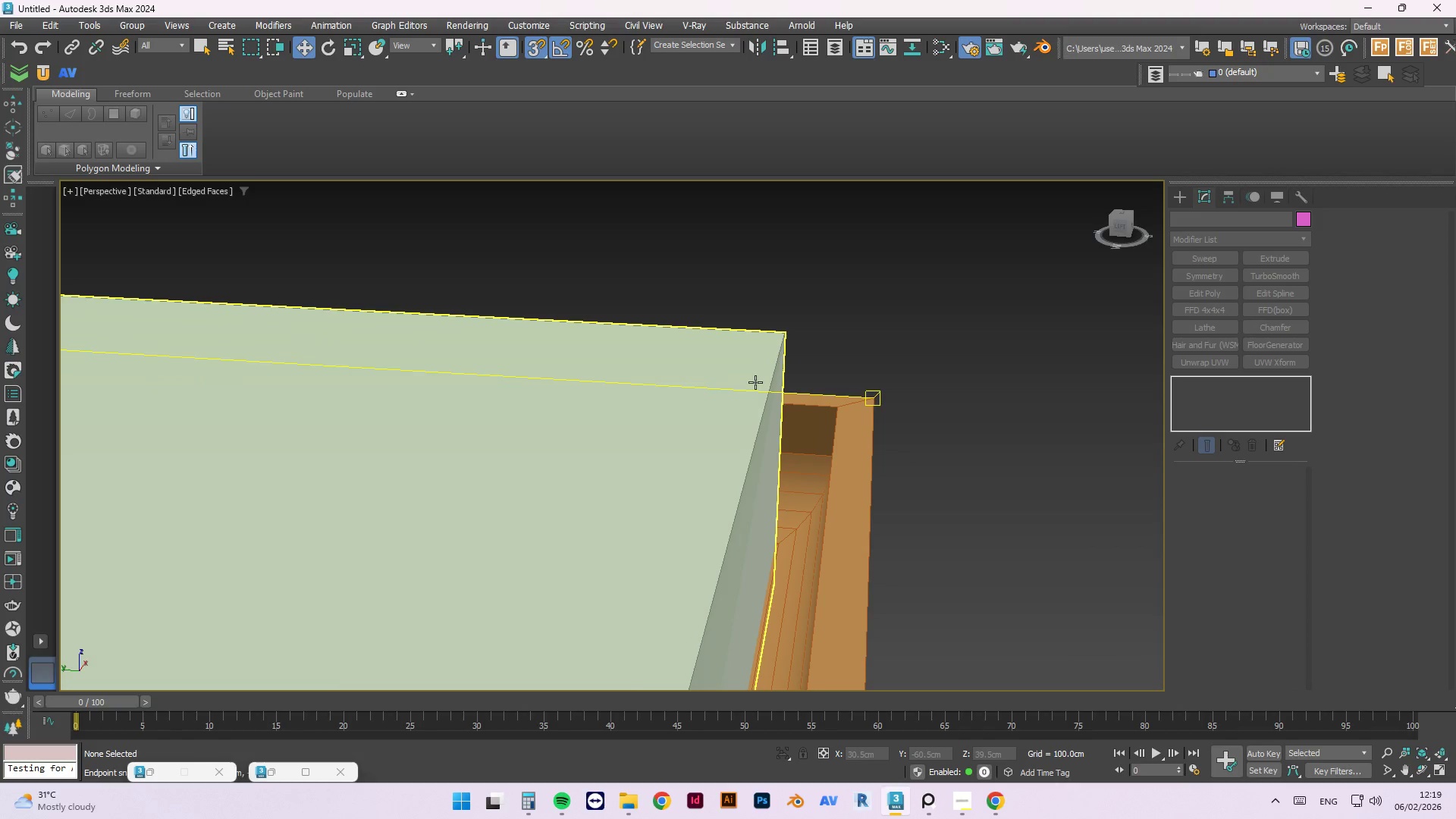 
left_click([755, 382])
 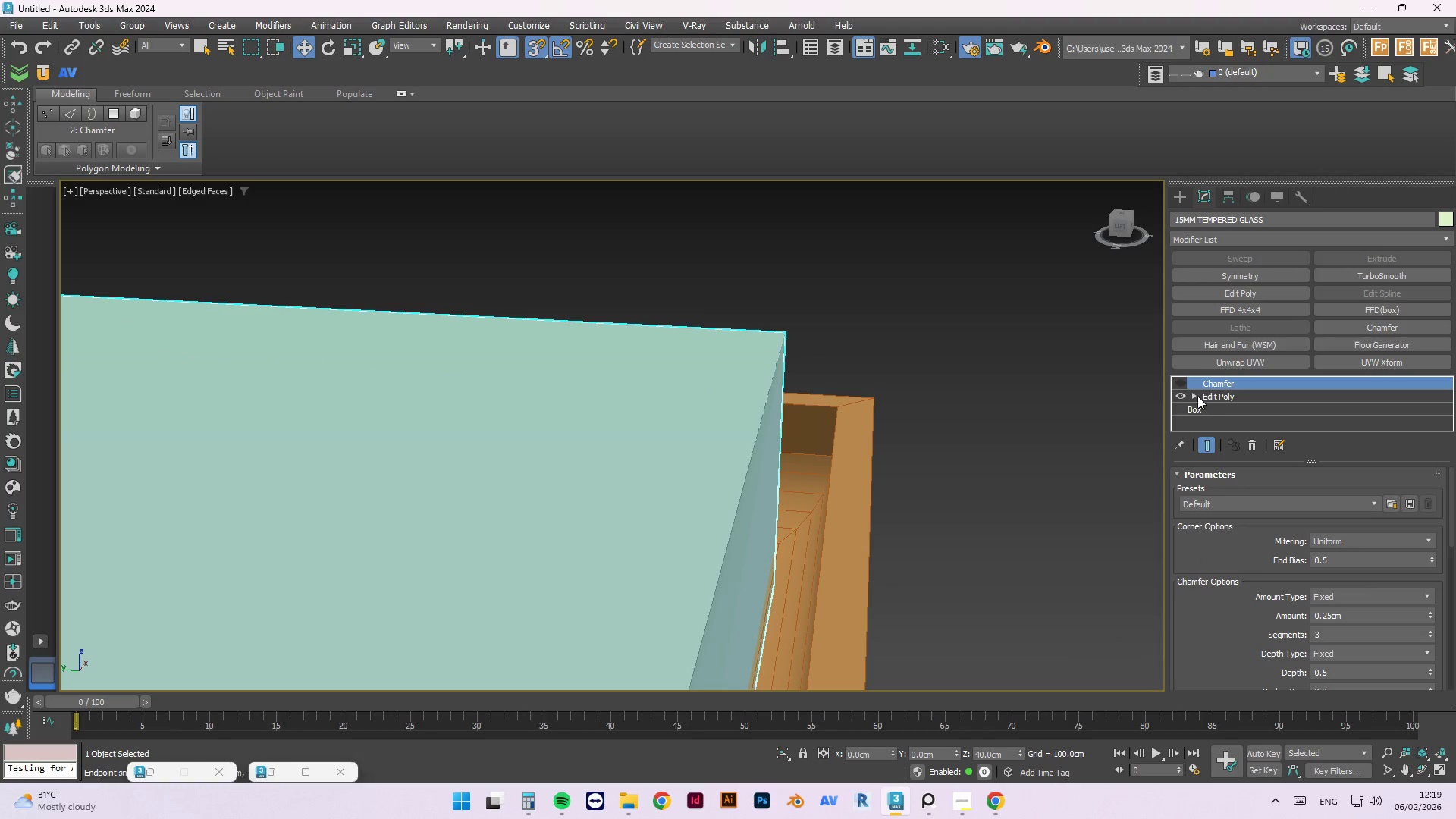 
left_click([1181, 381])
 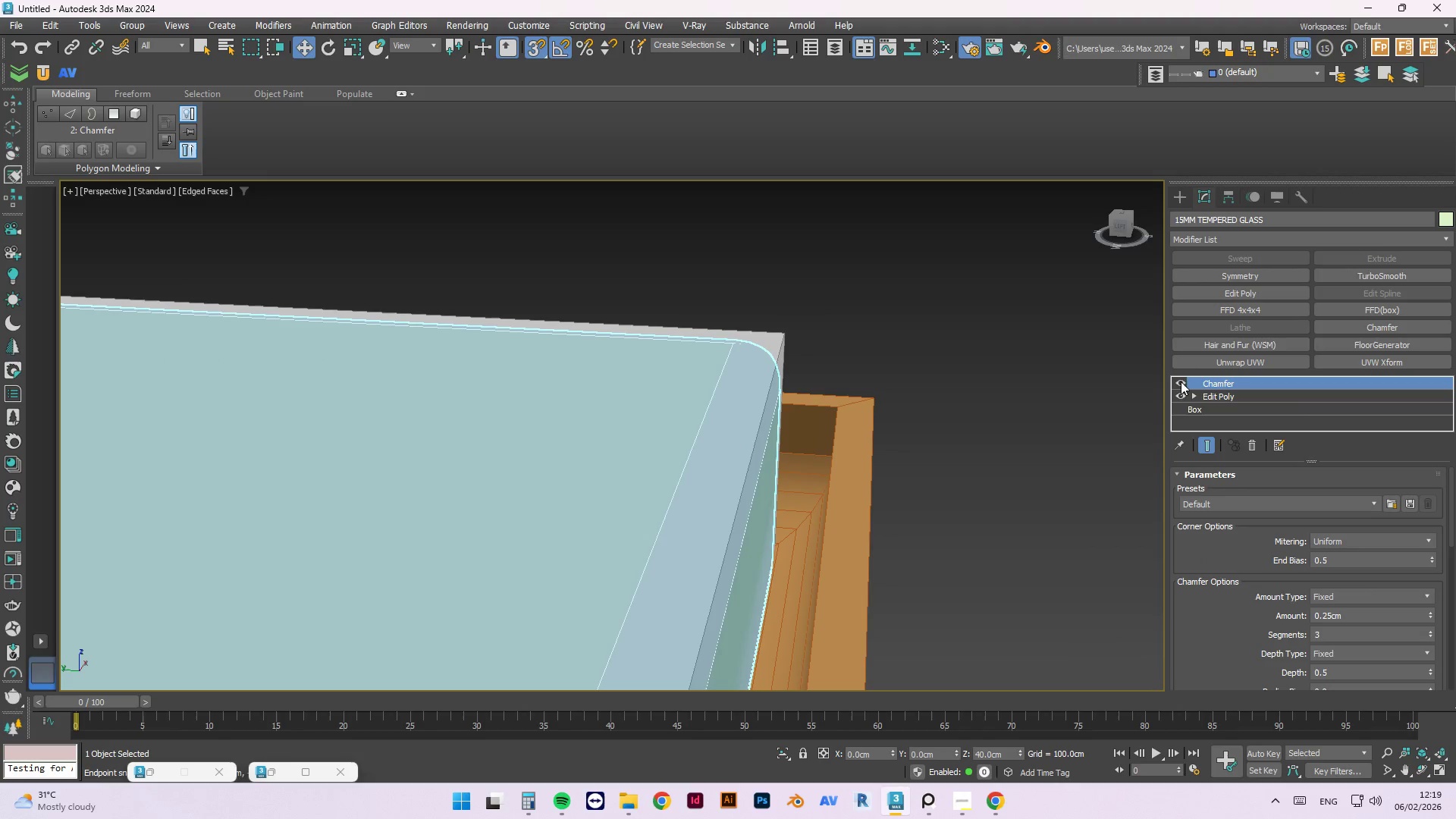 
left_click([727, 295])
 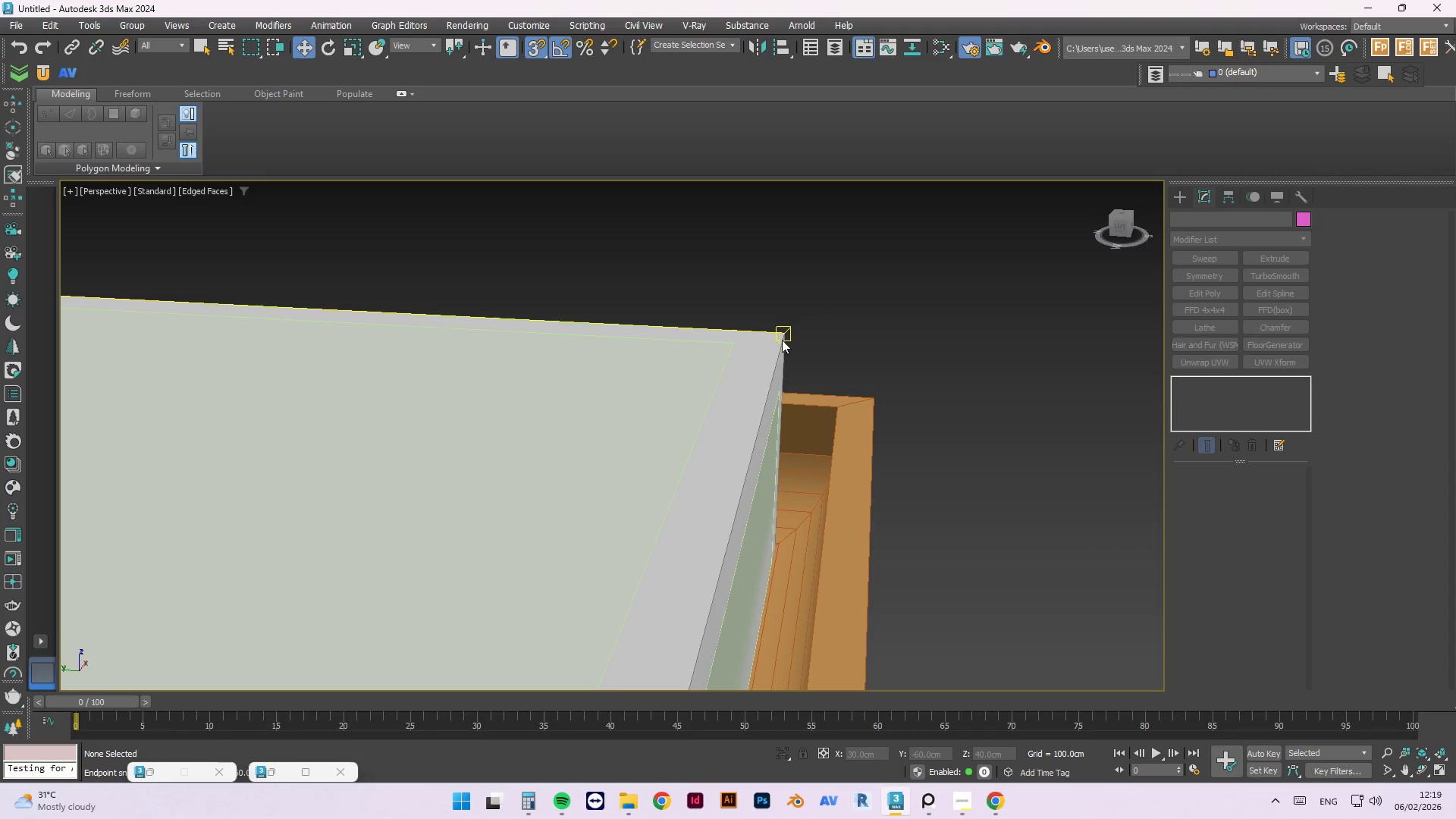 
left_click([784, 340])
 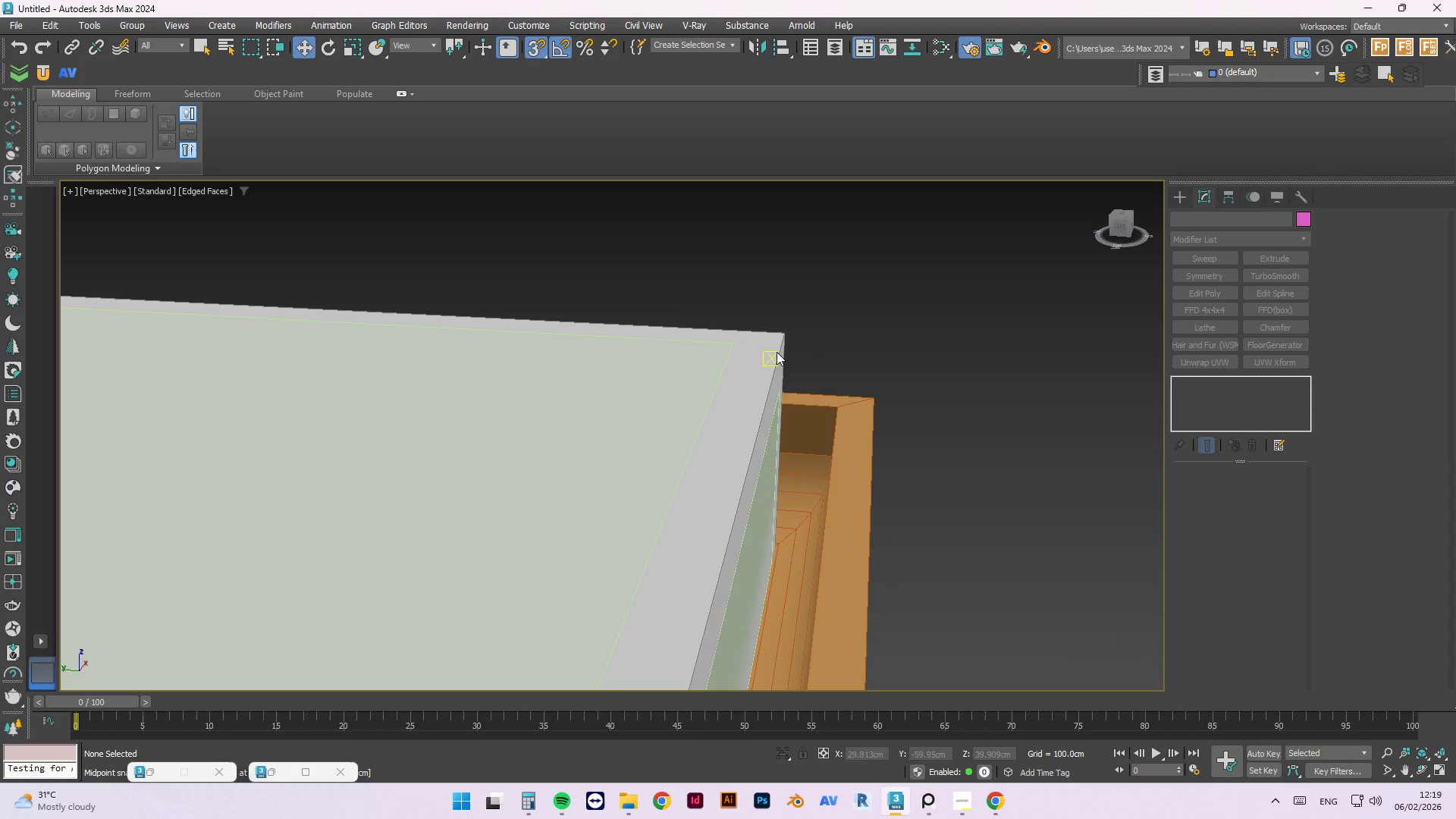 
double_click([780, 347])
 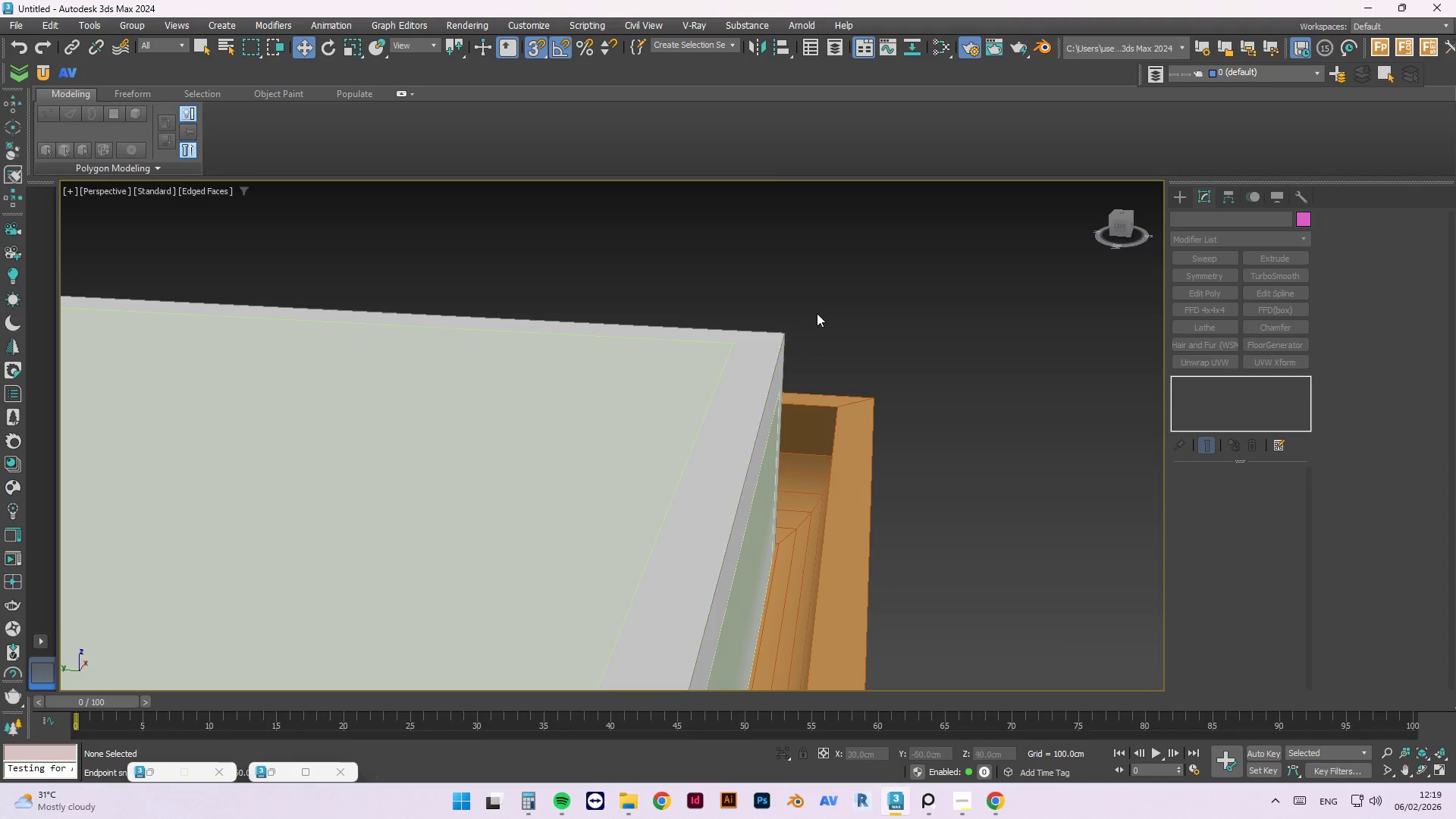 
scroll: coordinate [877, 338], scroll_direction: down, amount: 8.0
 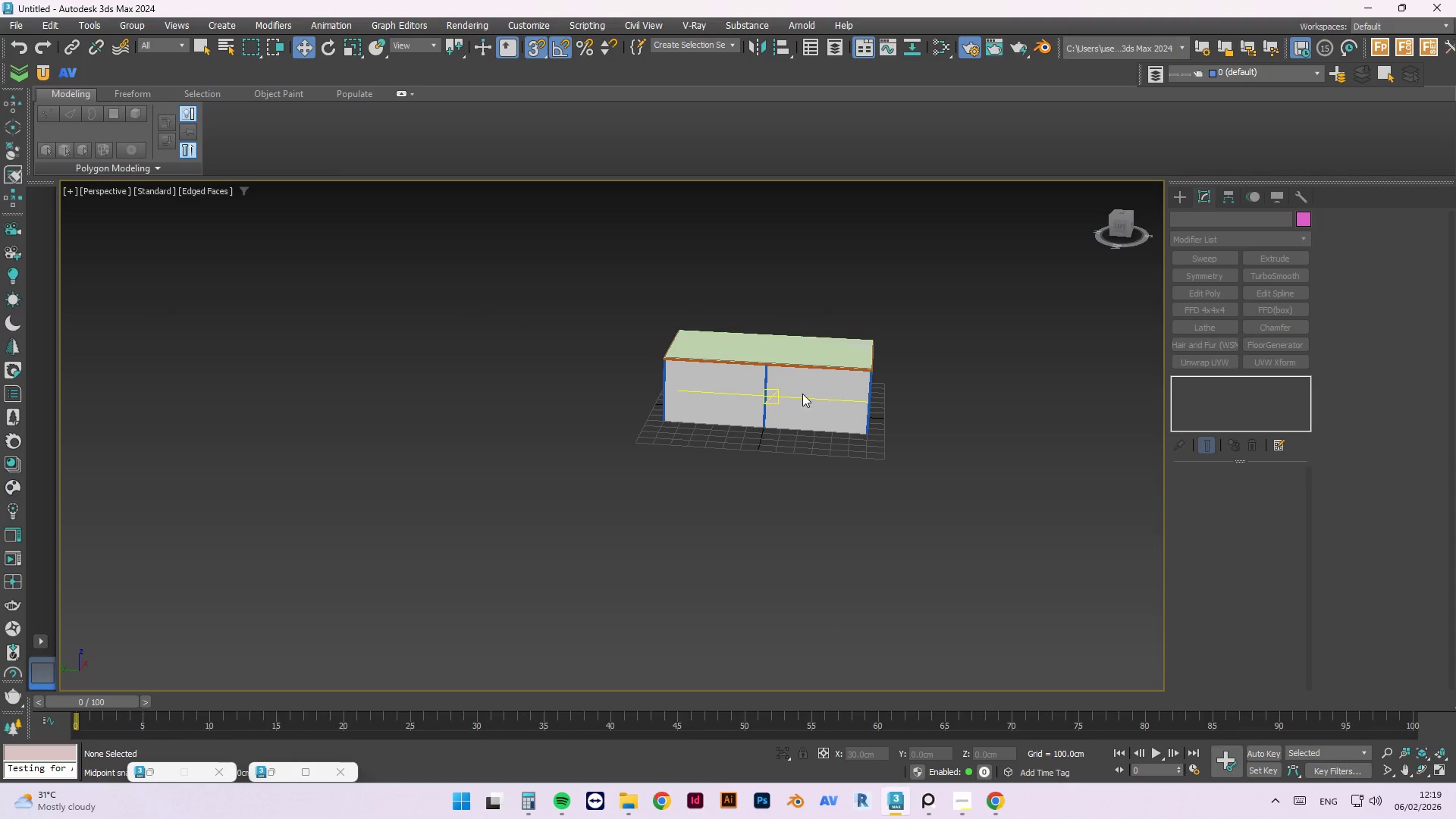 
left_click([802, 394])
 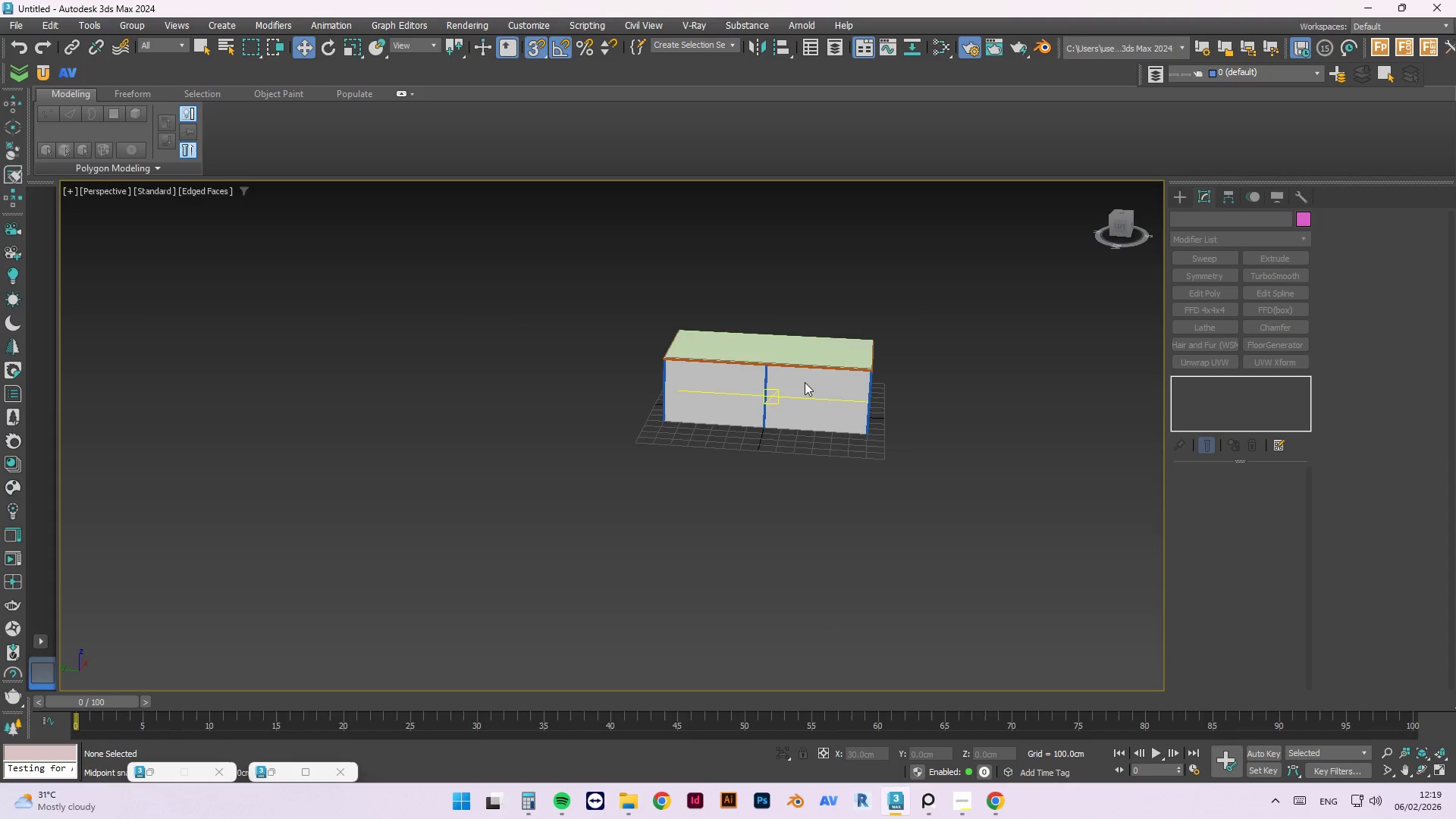 
scroll: coordinate [806, 384], scroll_direction: up, amount: 3.0
 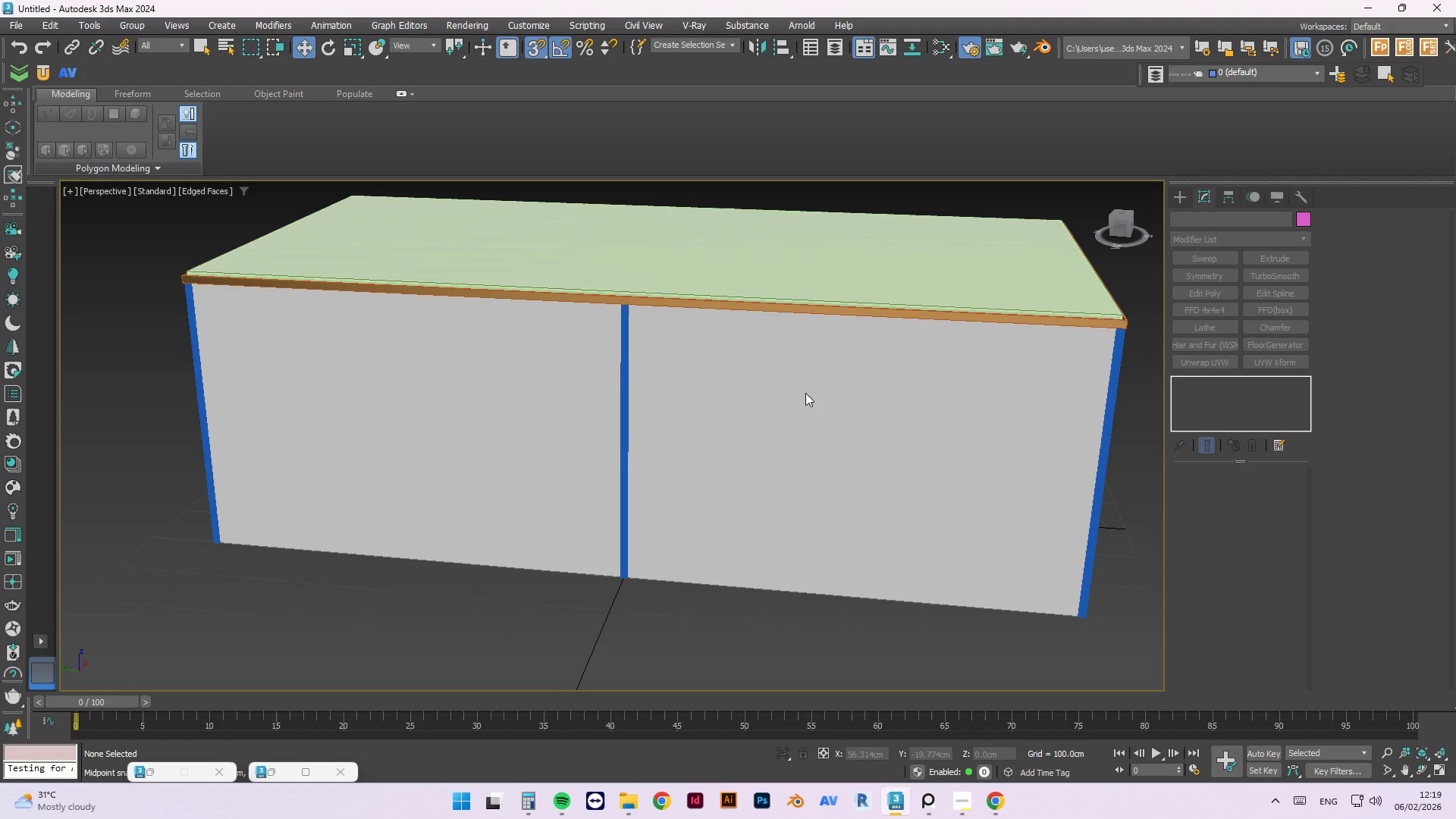 
right_click([805, 393])
 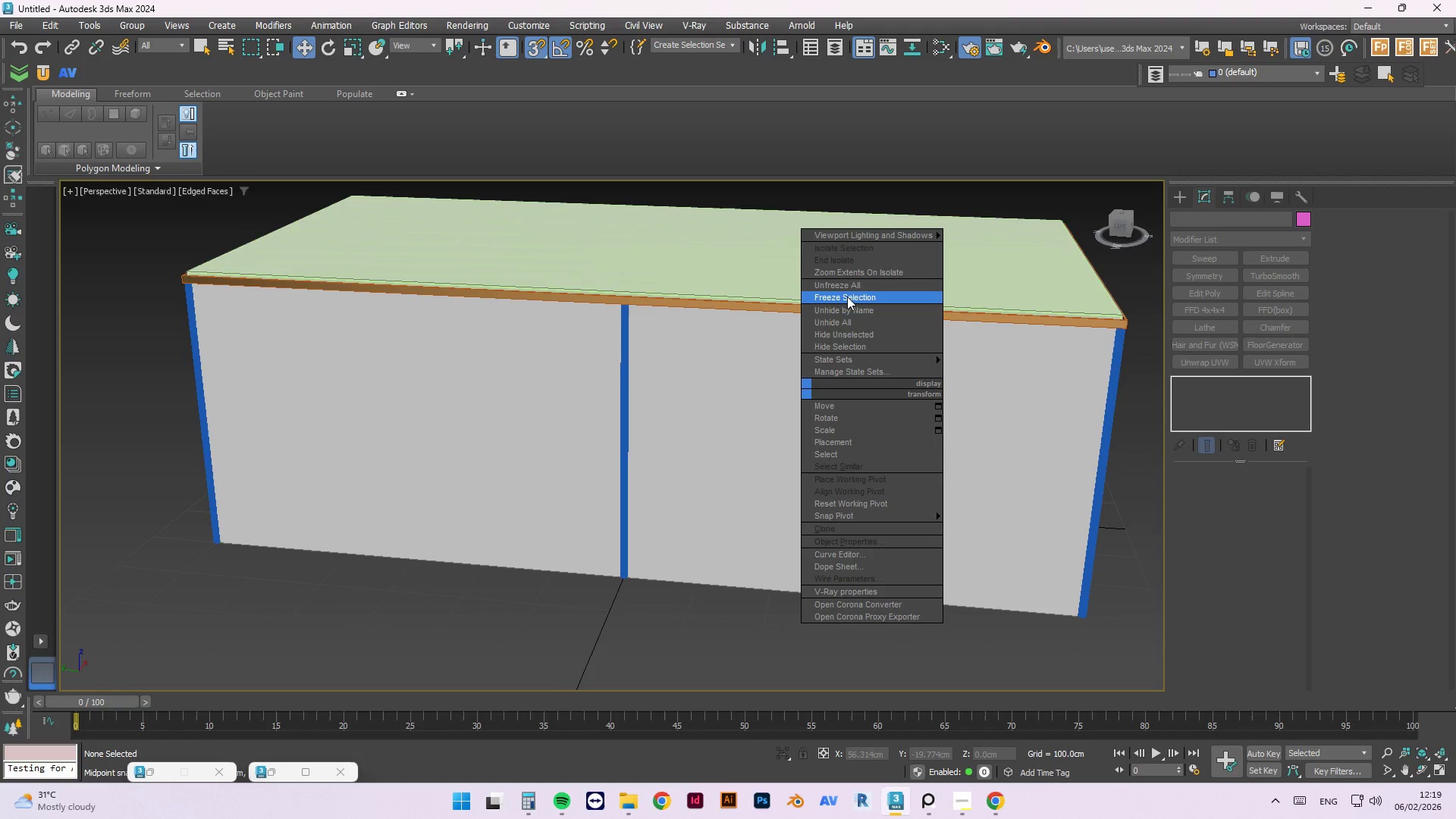 
left_click([846, 287])
 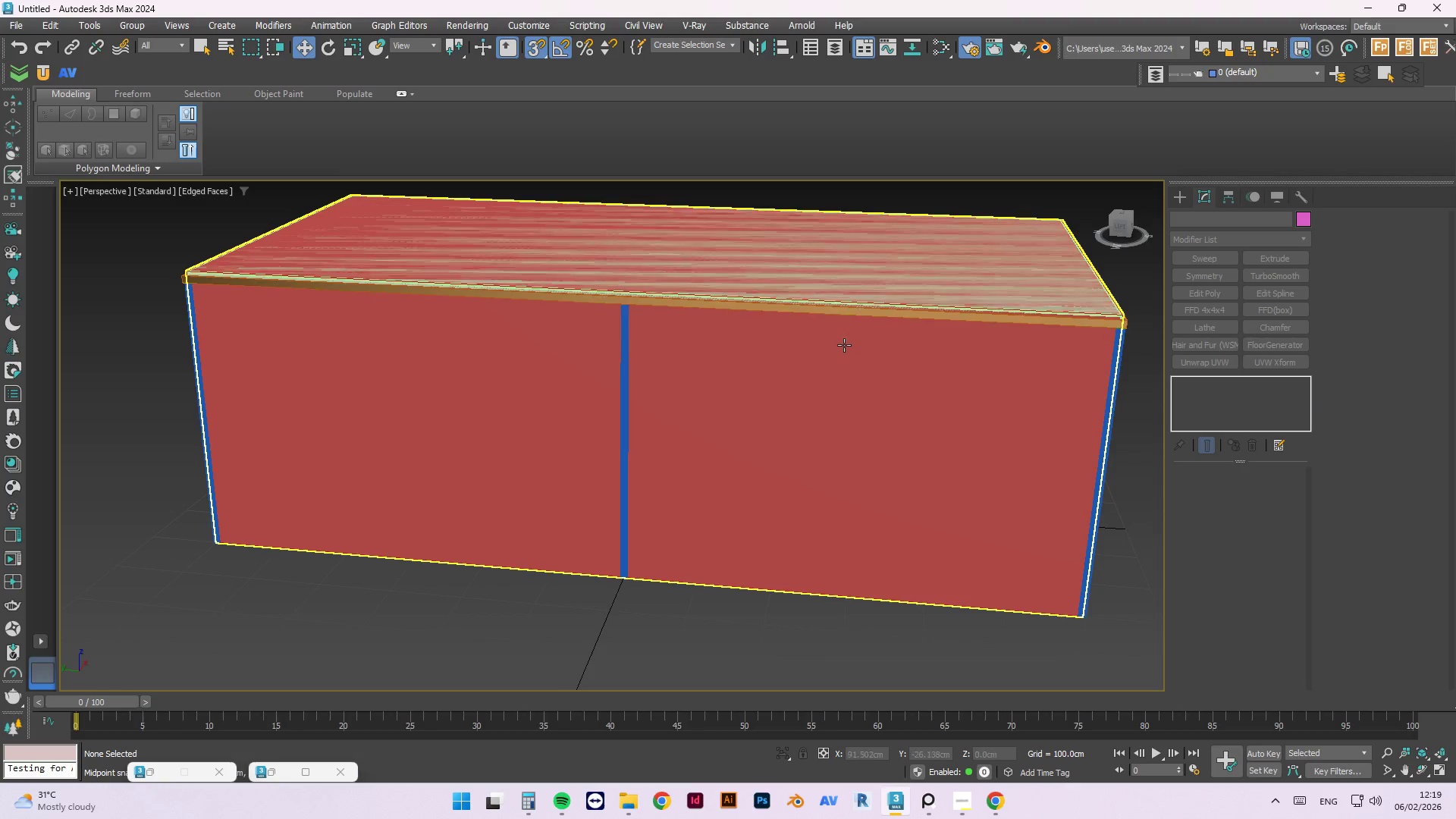 
left_click([844, 345])
 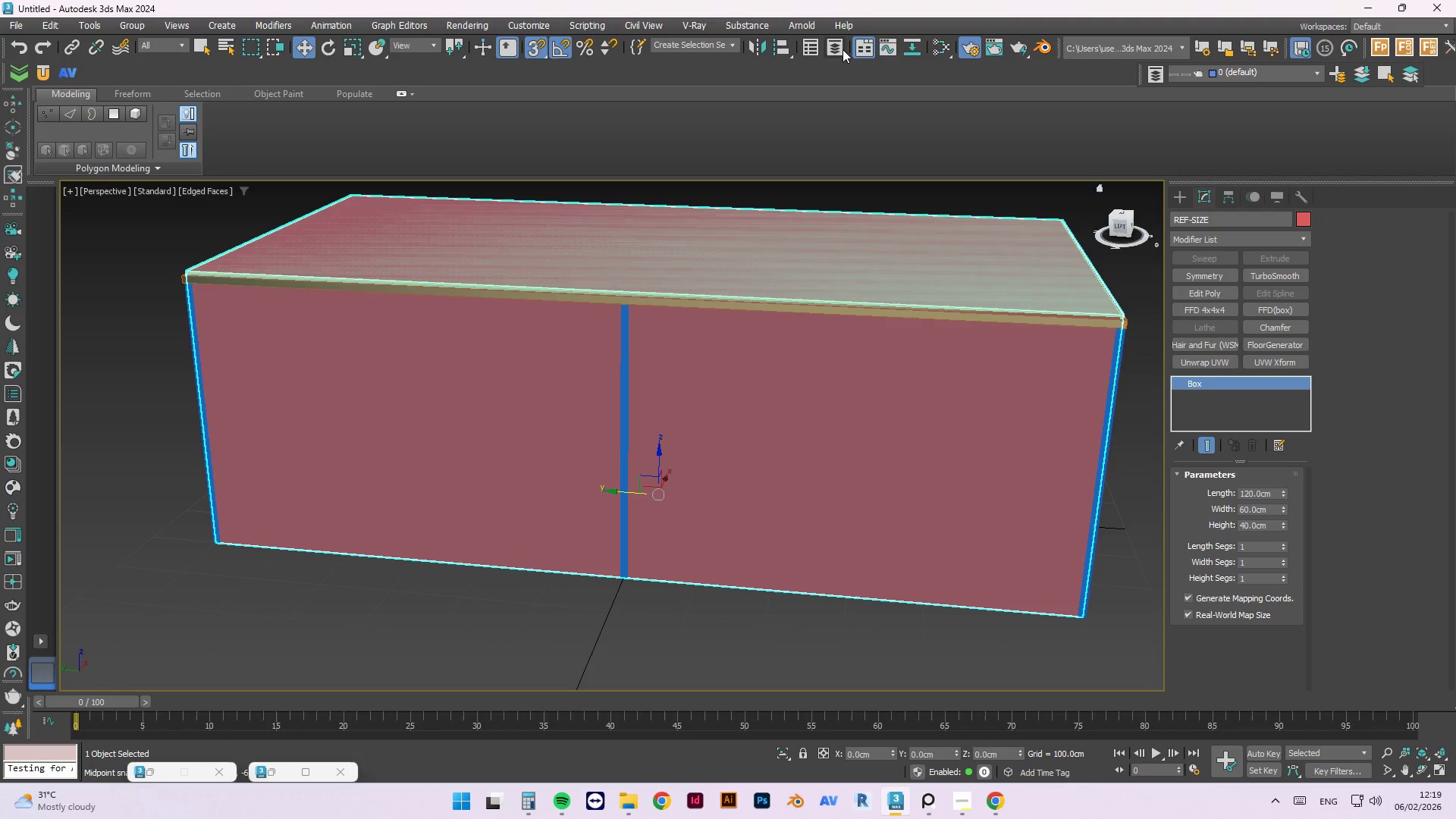 
left_click([808, 51])
 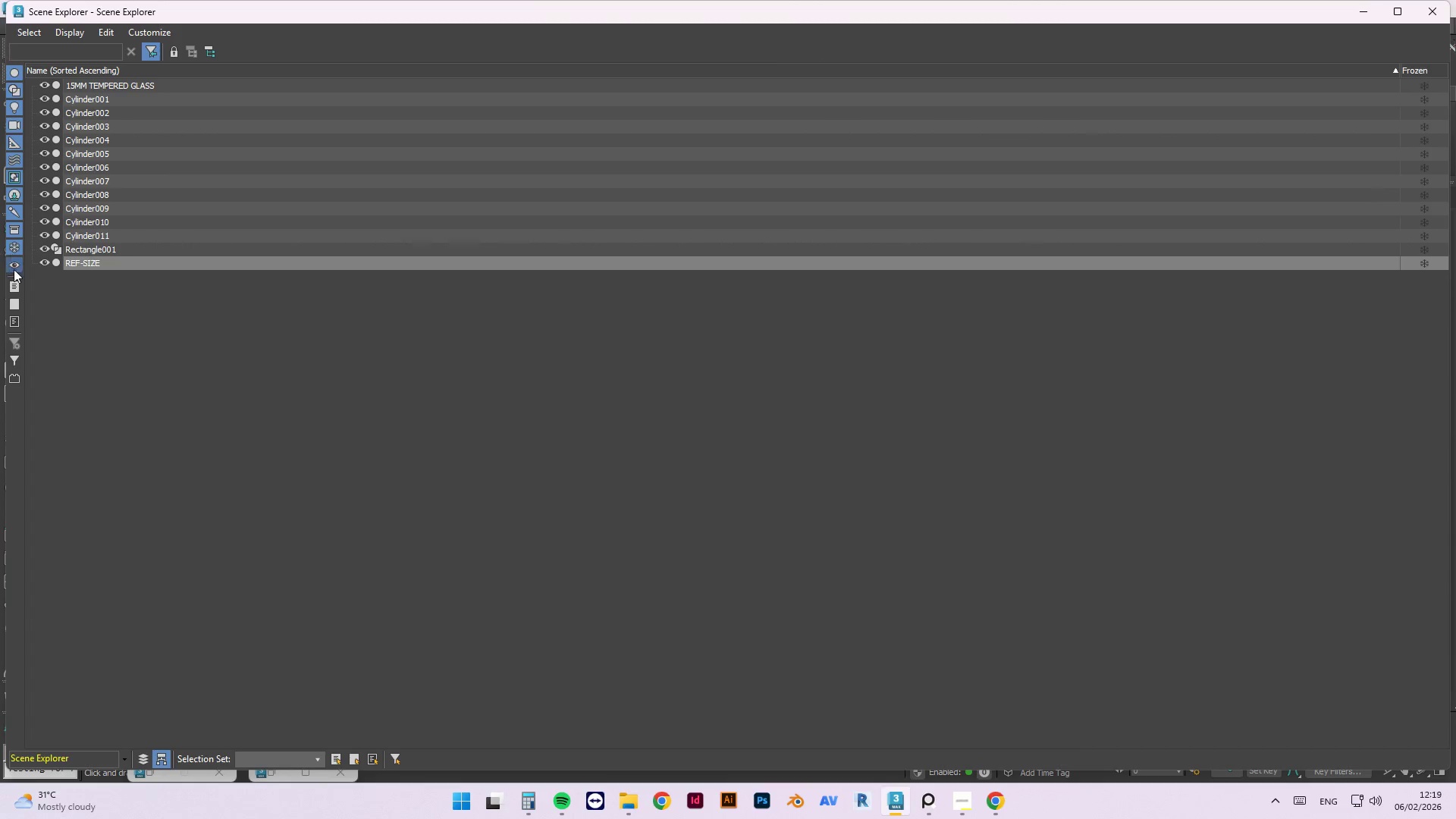 
left_click([41, 263])
 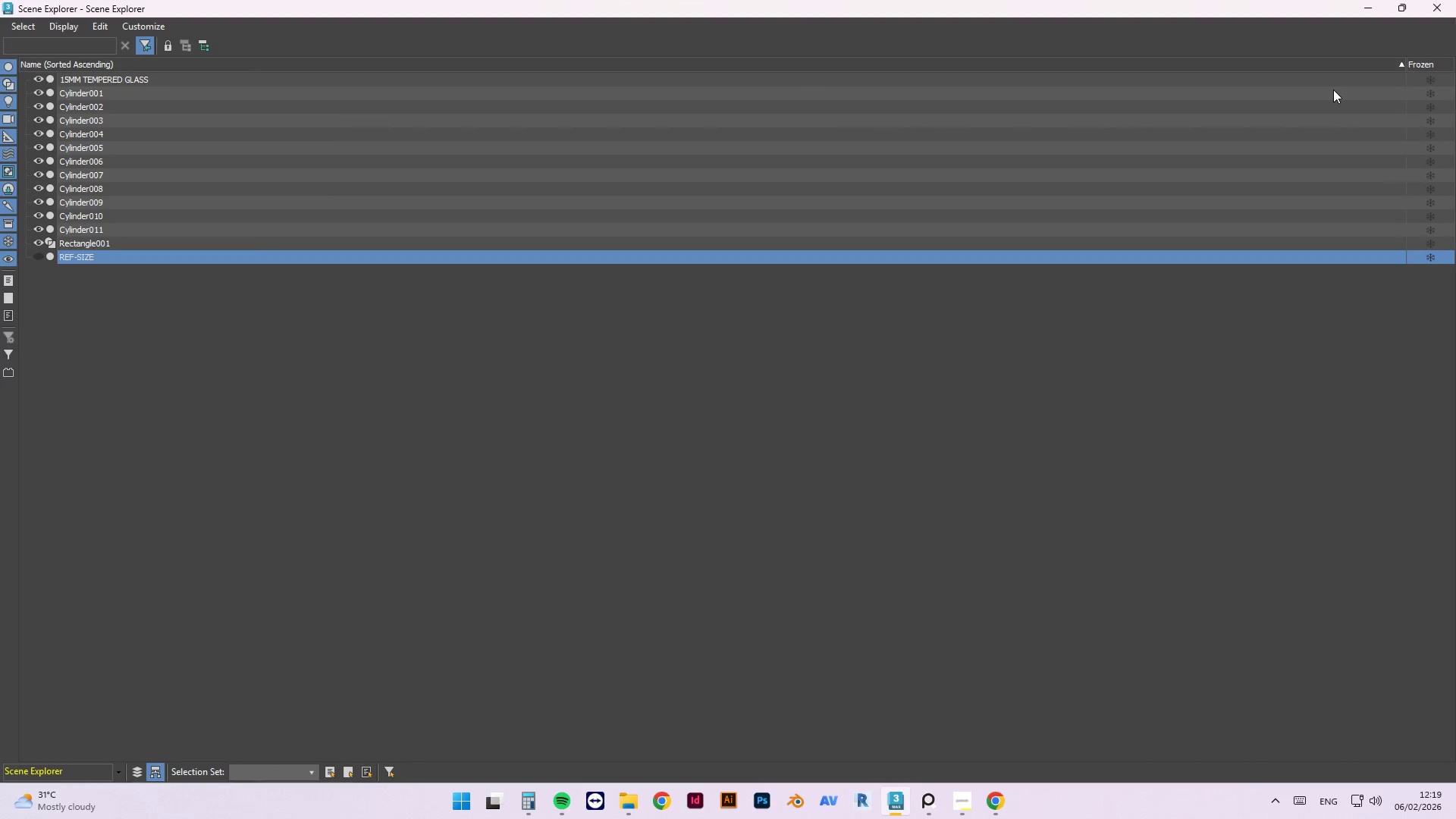 
left_click([1401, 8])
 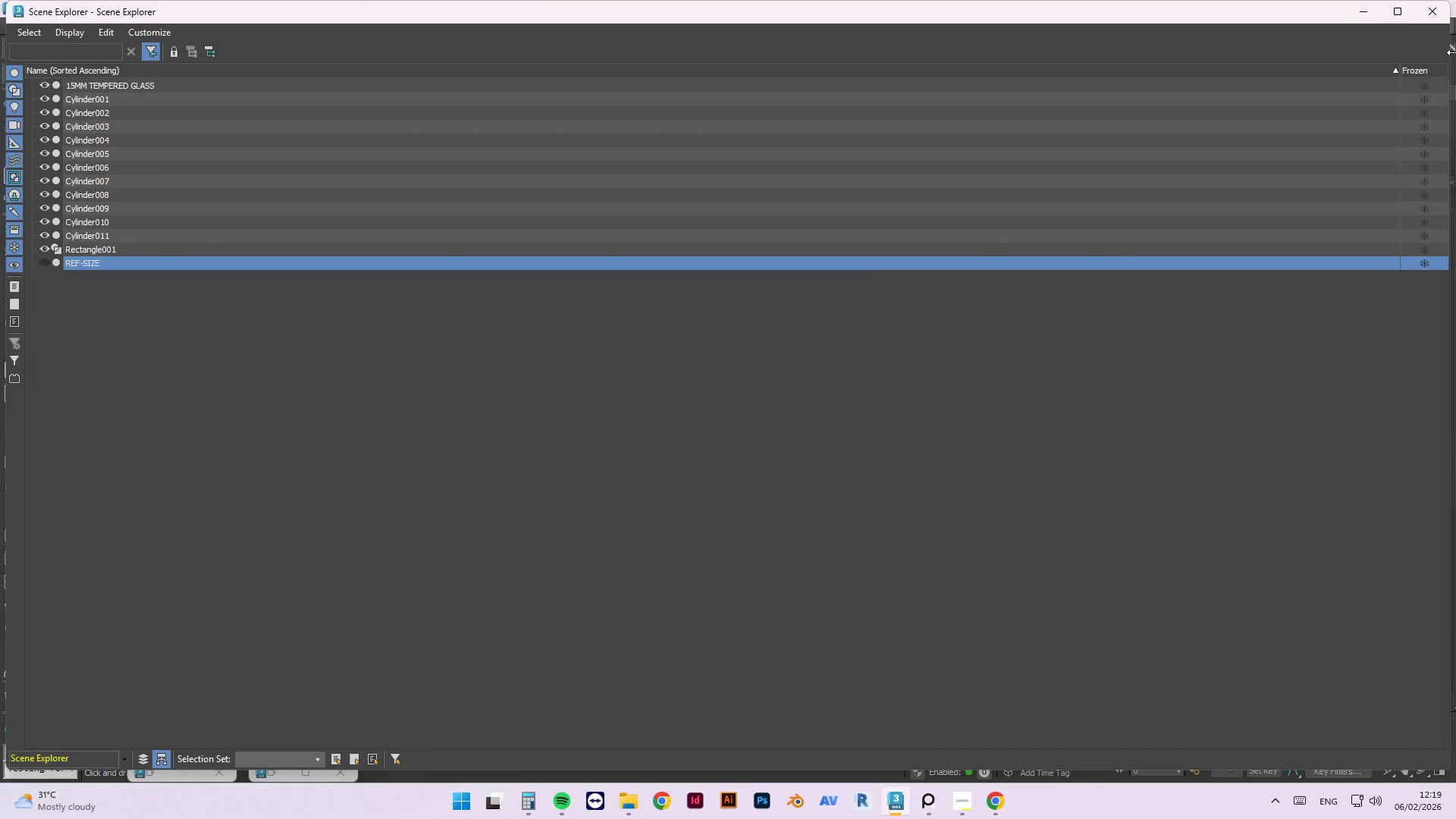 
left_click_drag(start_coordinate=[1453, 52], to_coordinate=[300, 221])
 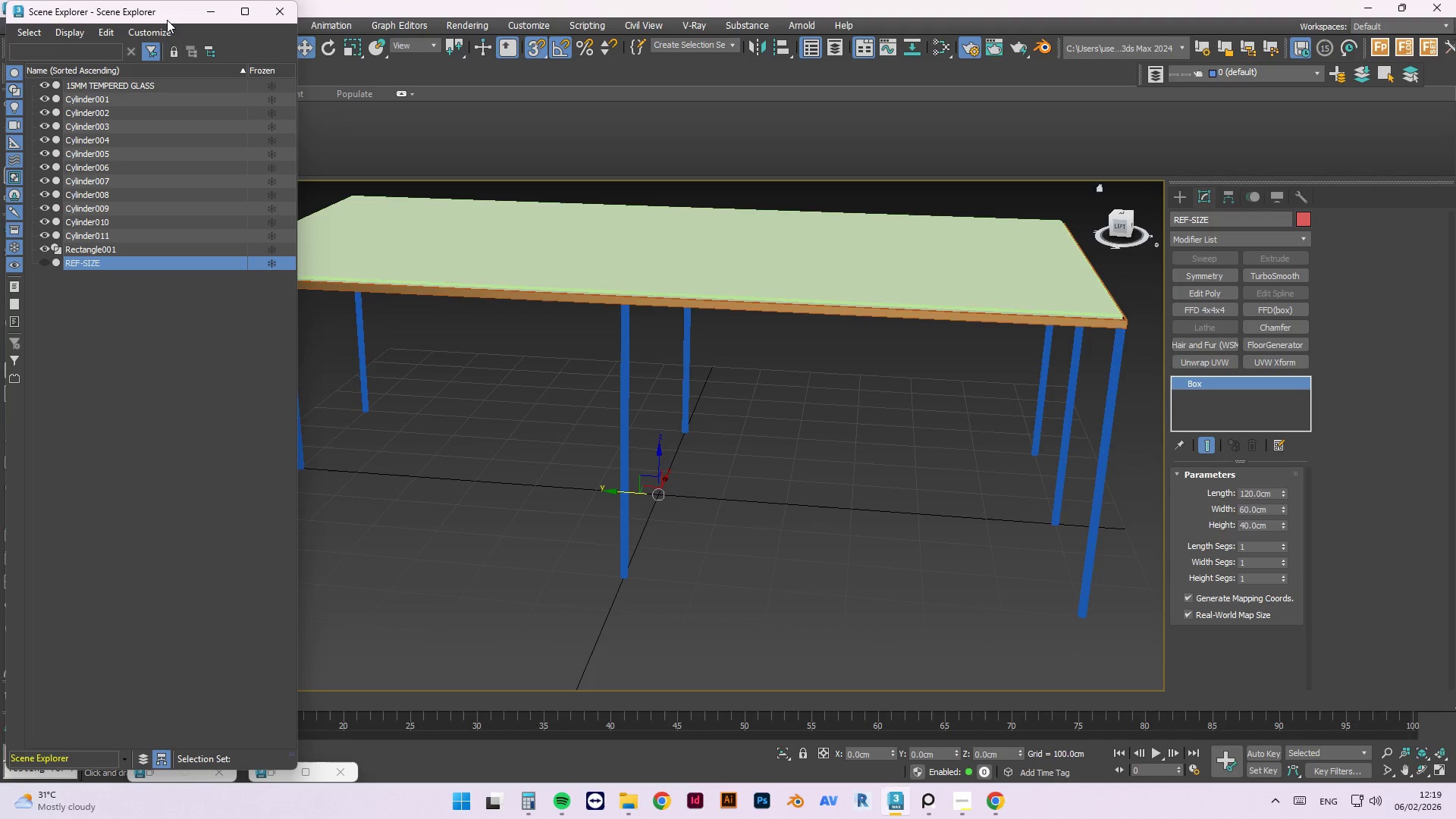 
left_click_drag(start_coordinate=[168, 16], to_coordinate=[201, 100])
 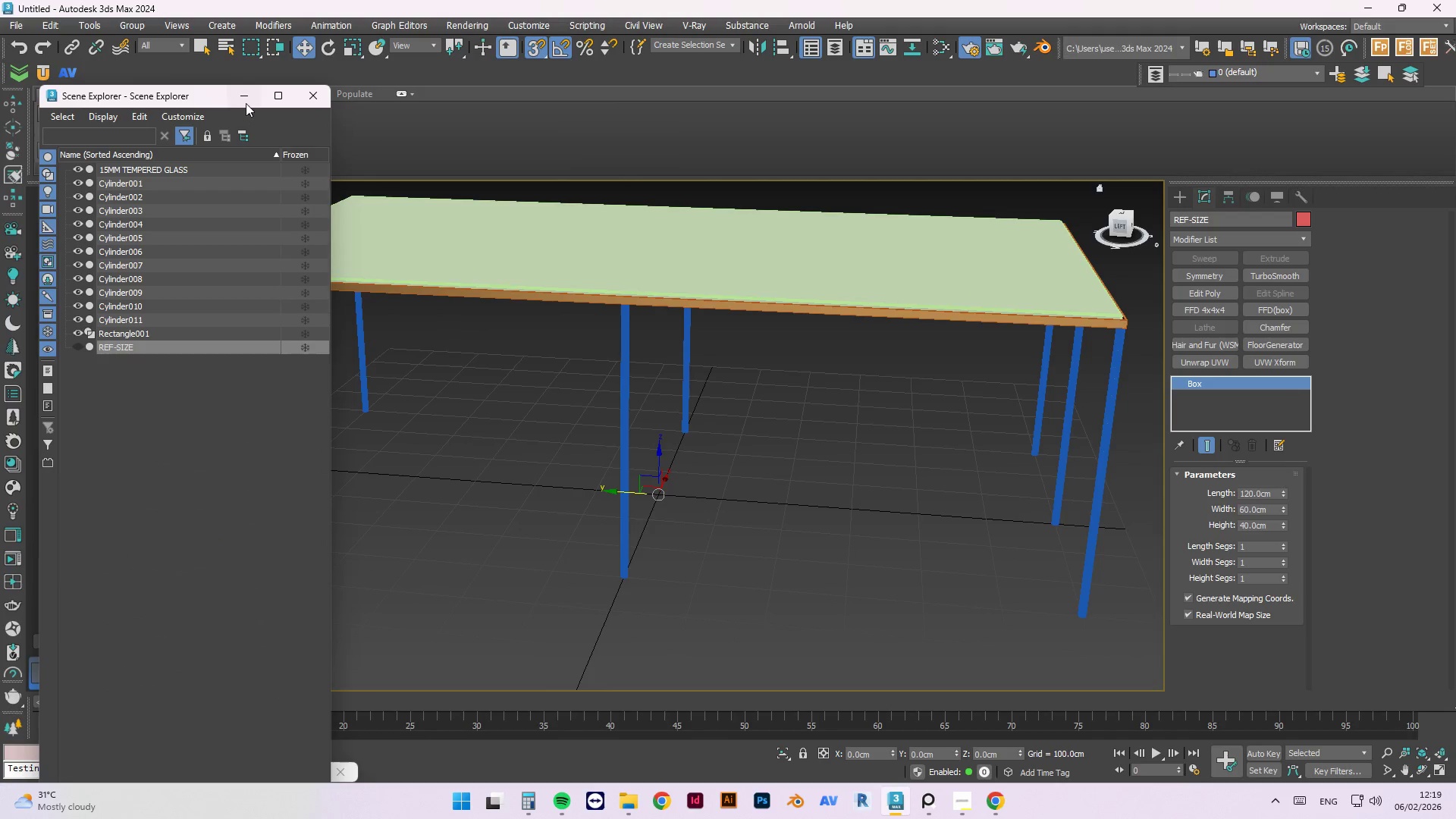 
left_click([244, 93])
 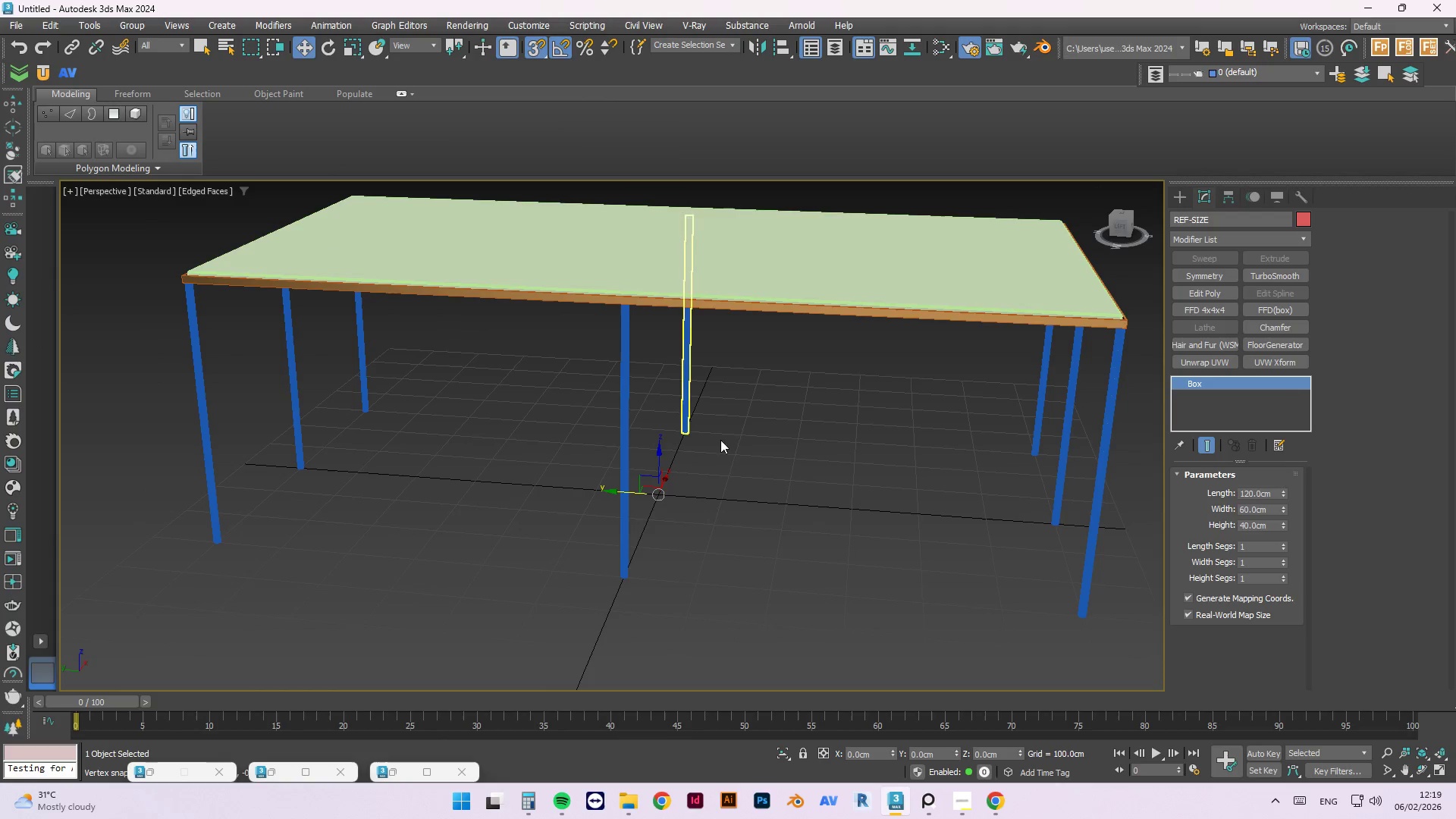 
left_click([811, 467])
 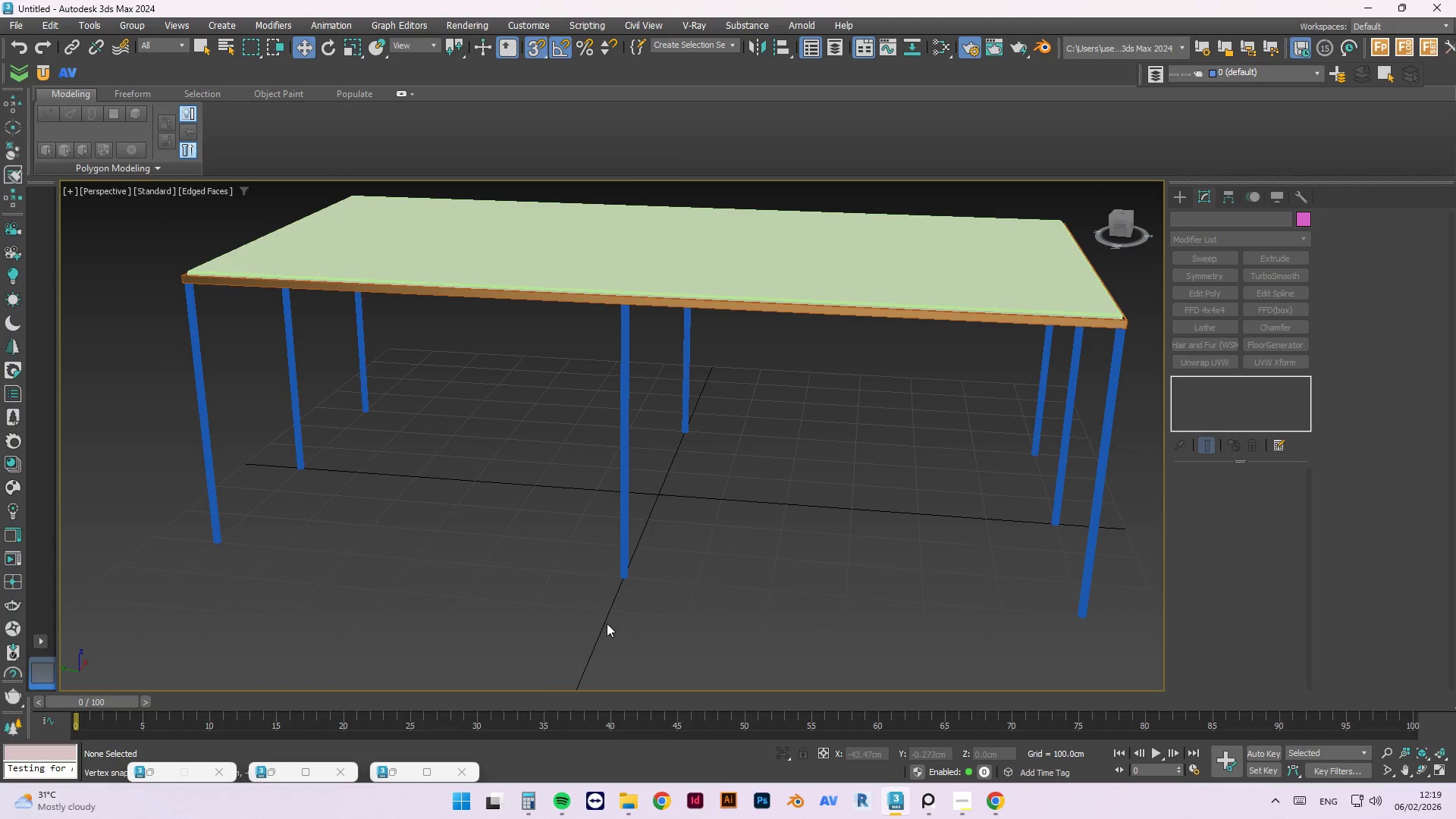 
scroll: coordinate [849, 330], scroll_direction: up, amount: 4.0
 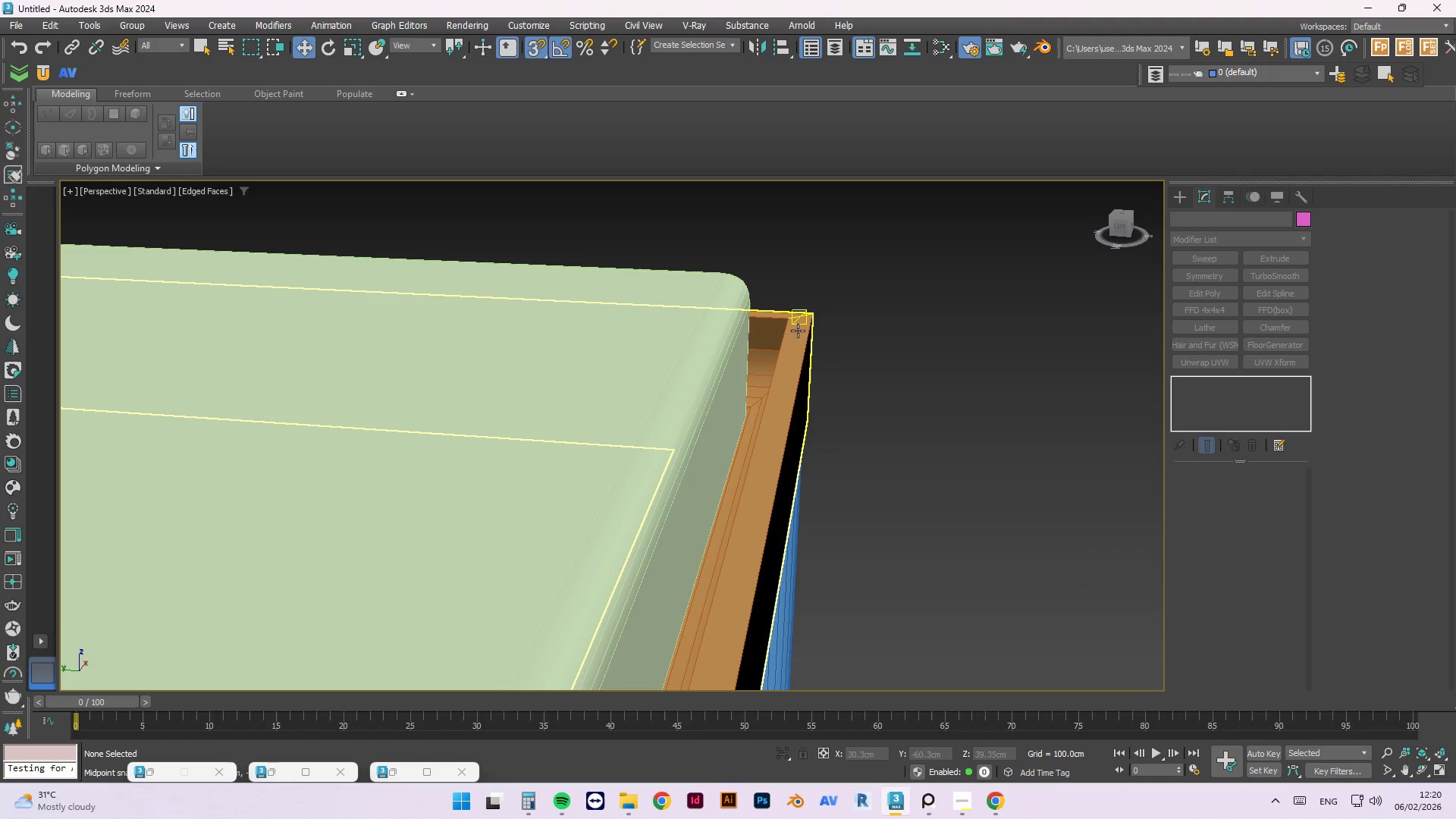 
left_click([797, 334])
 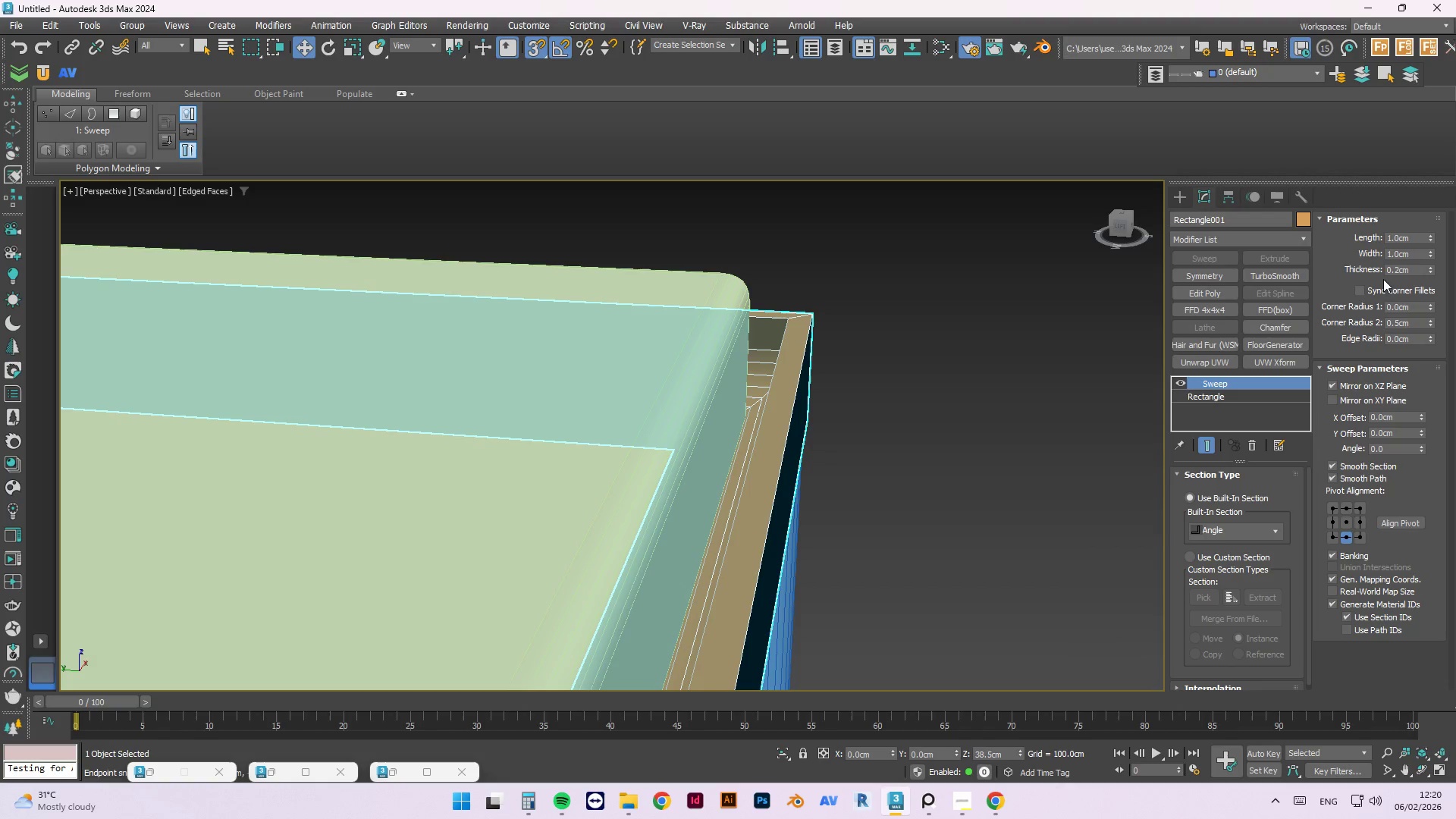 
left_click_drag(start_coordinate=[1416, 309], to_coordinate=[1364, 310])
 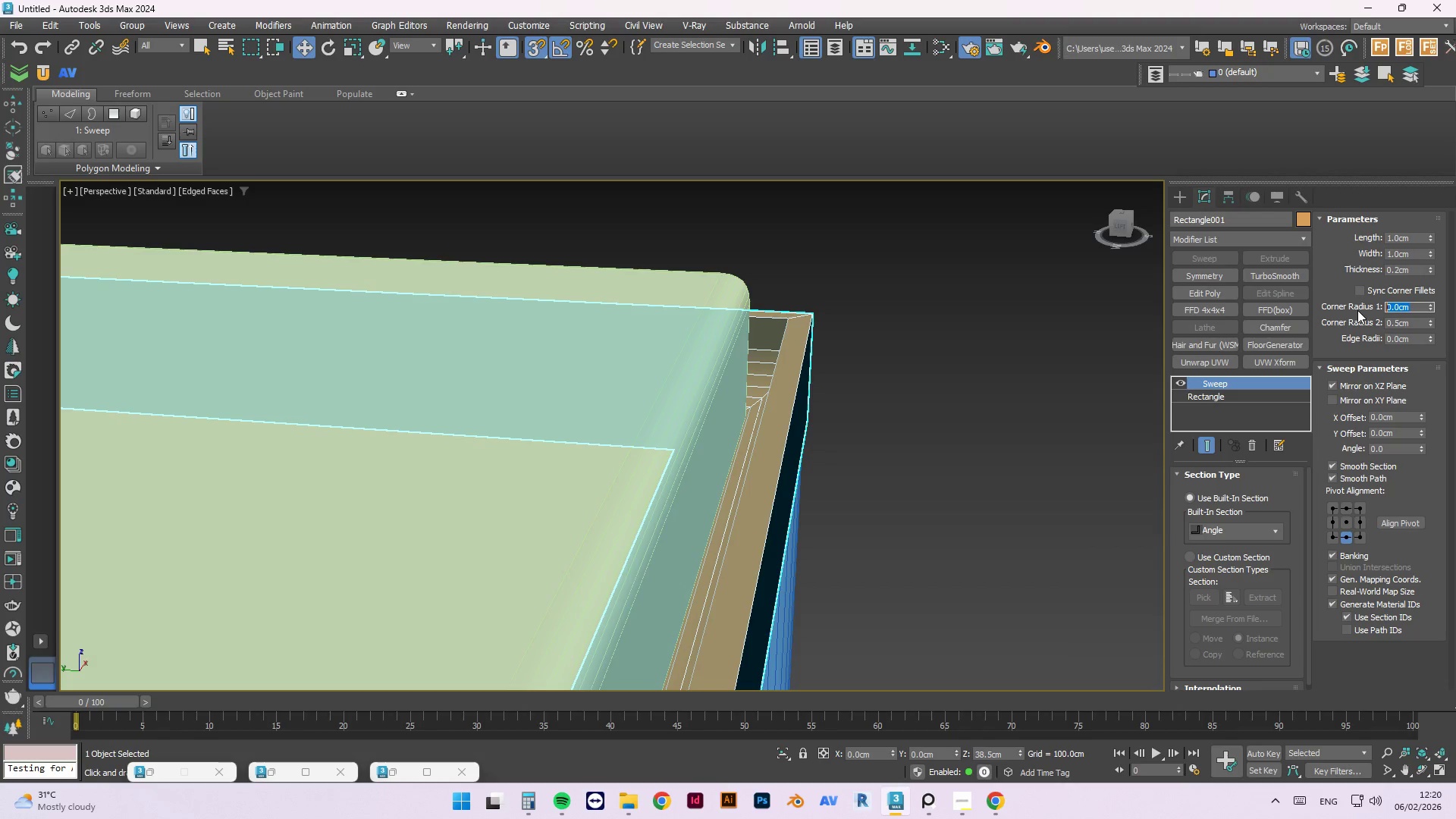 
key(NumpadDecimal)
 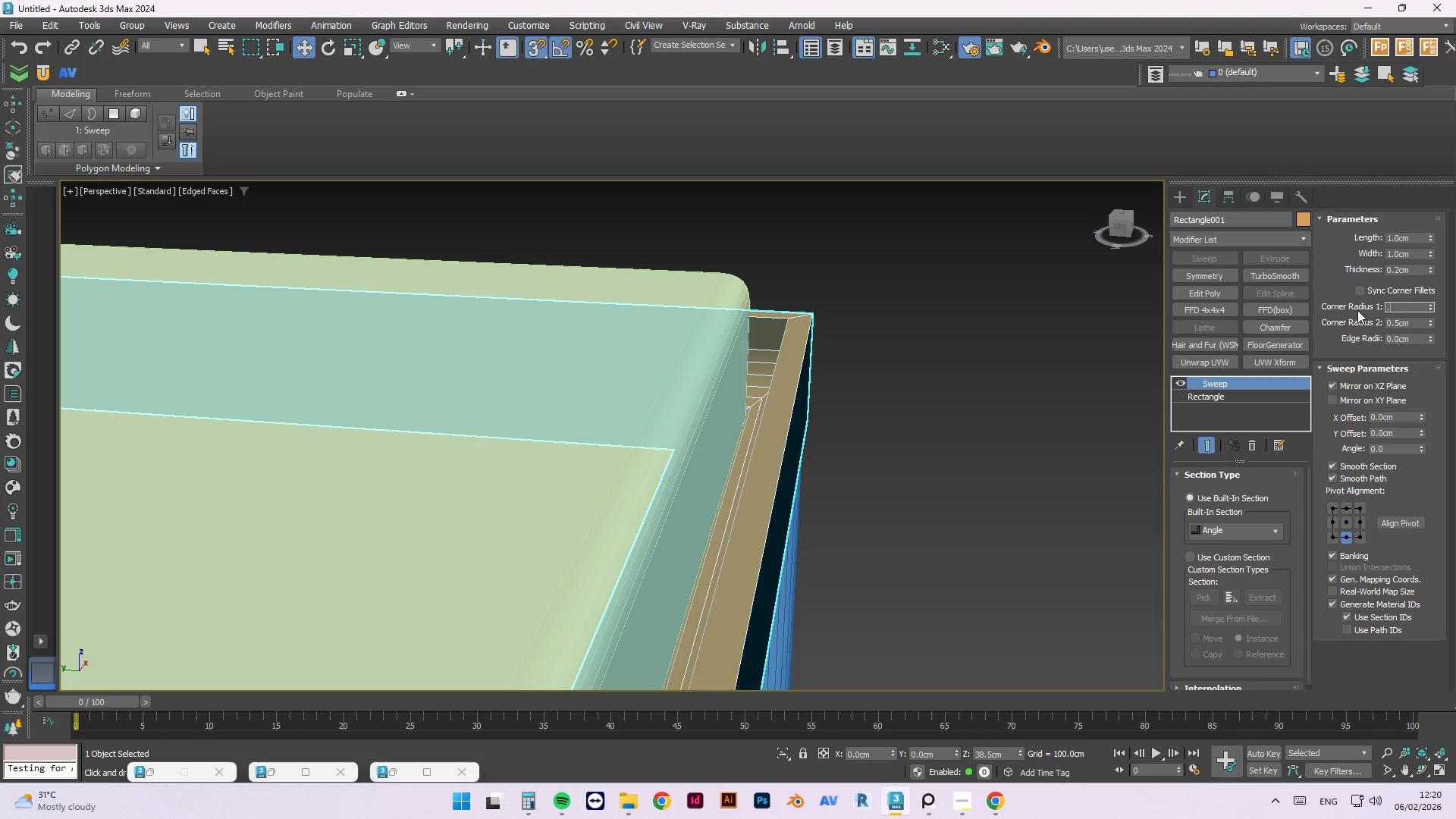 
key(Numpad1)
 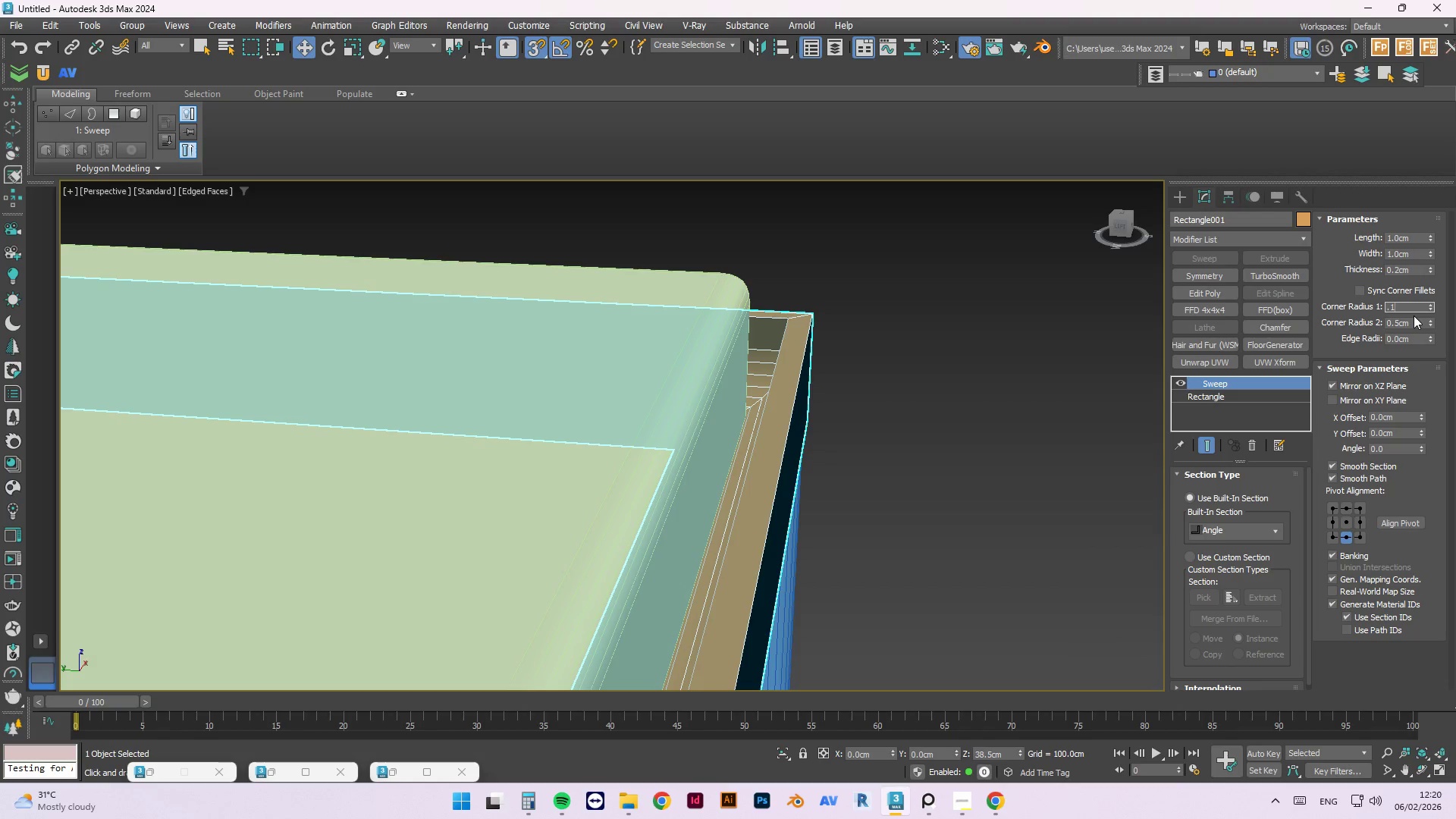 
left_click([1417, 319])
 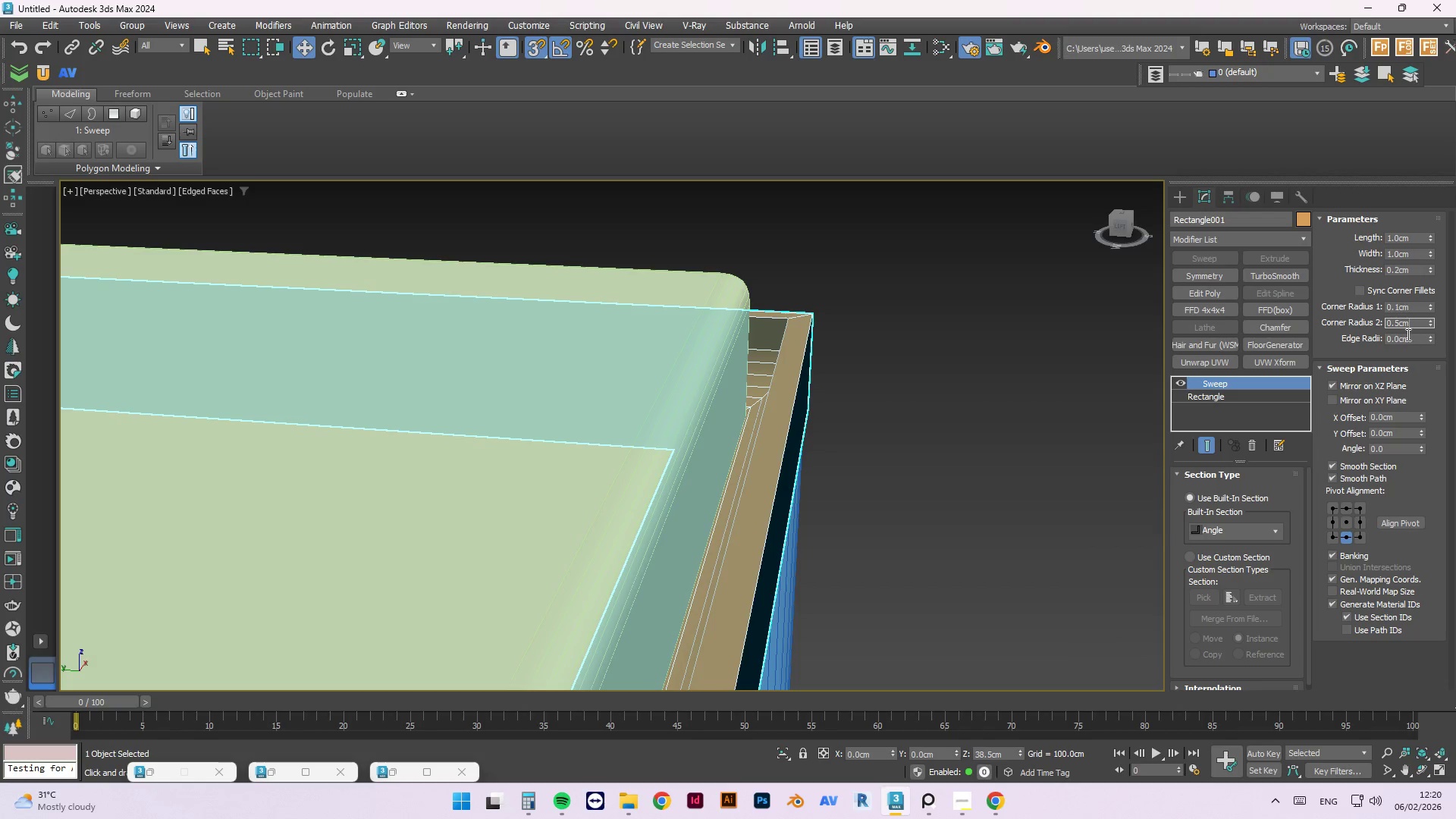 
left_click_drag(start_coordinate=[1409, 325], to_coordinate=[1345, 320])
 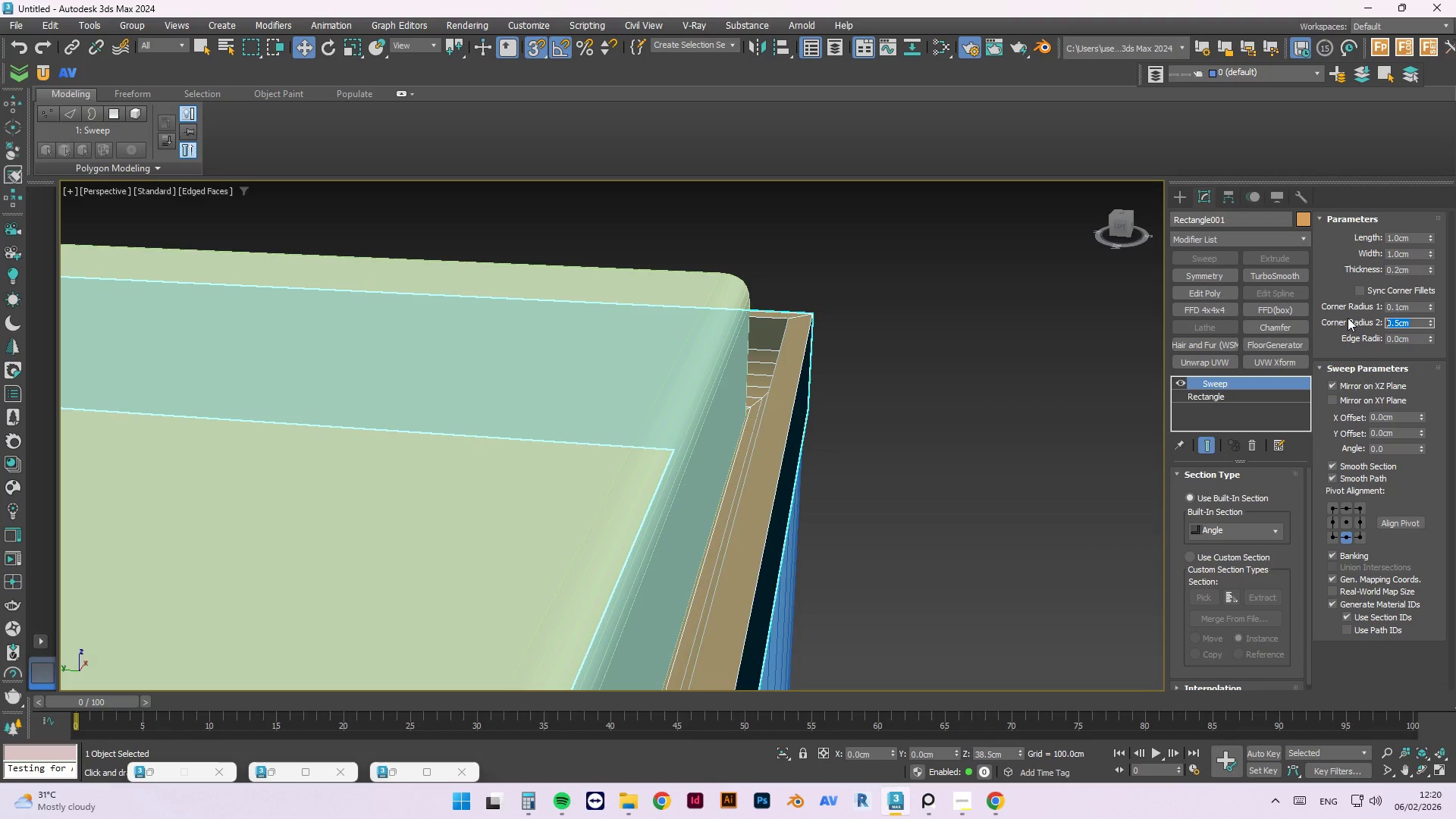 
key(NumpadDecimal)
 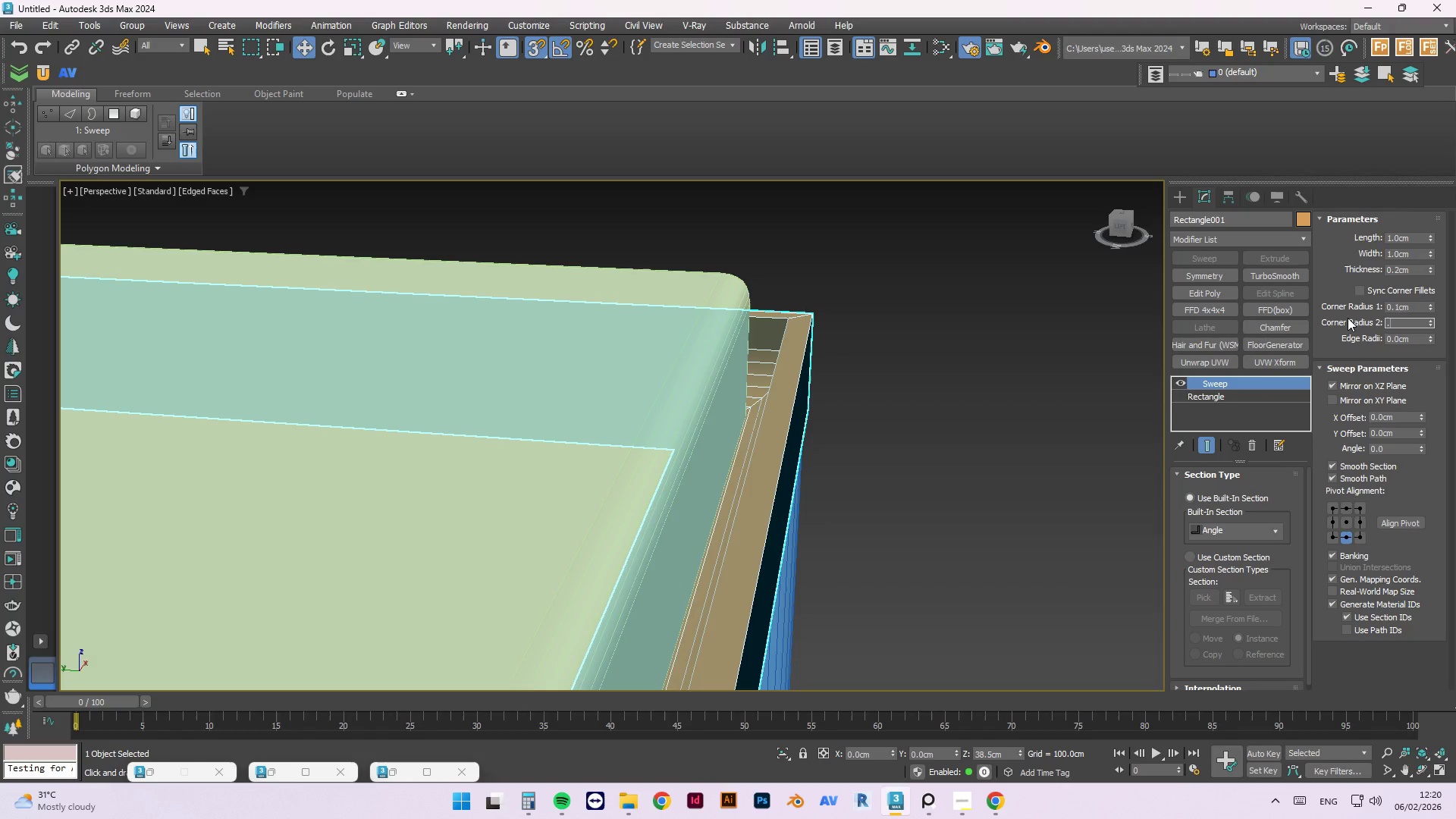 
key(Numpad1)
 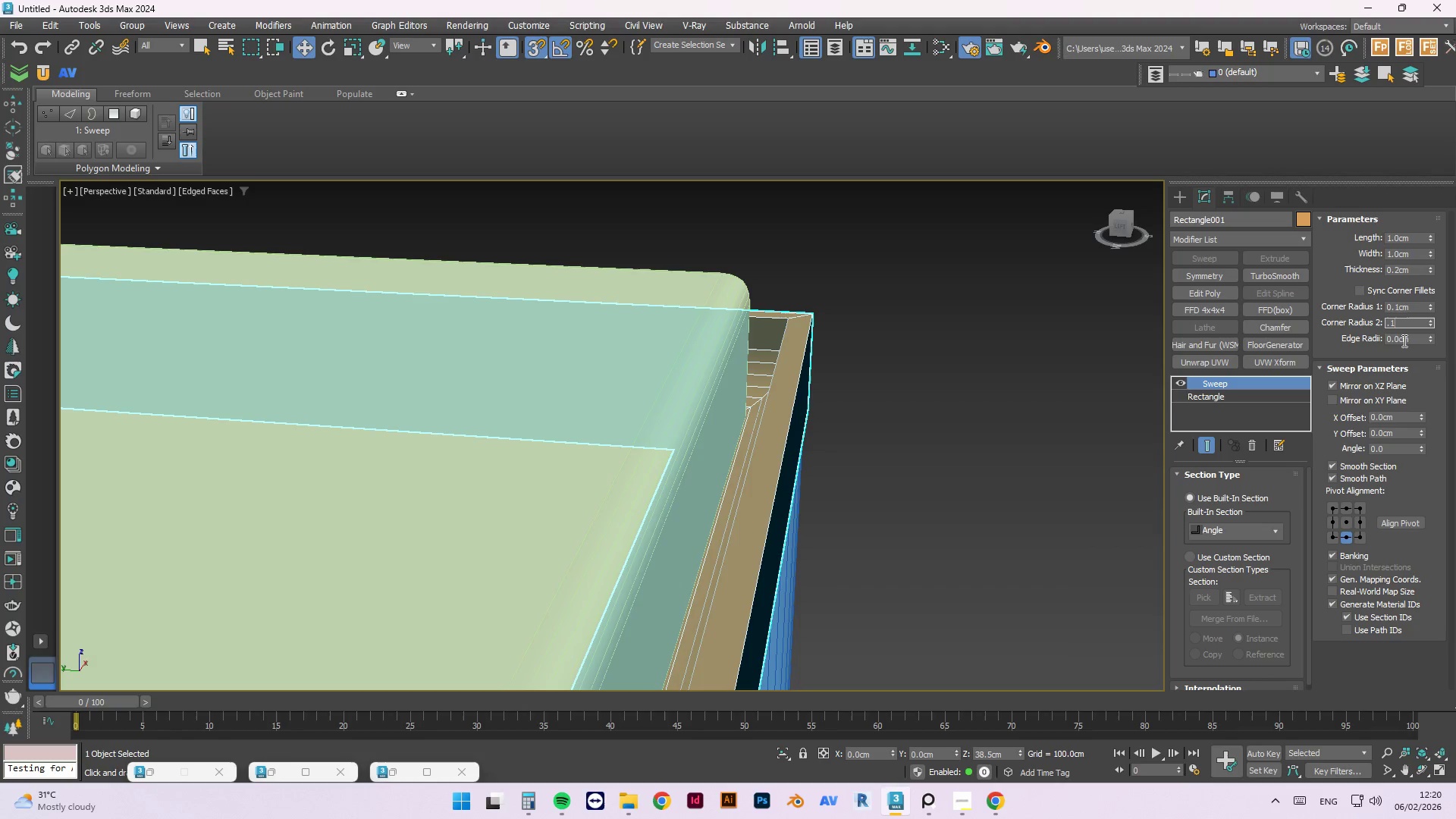 
left_click([1403, 340])
 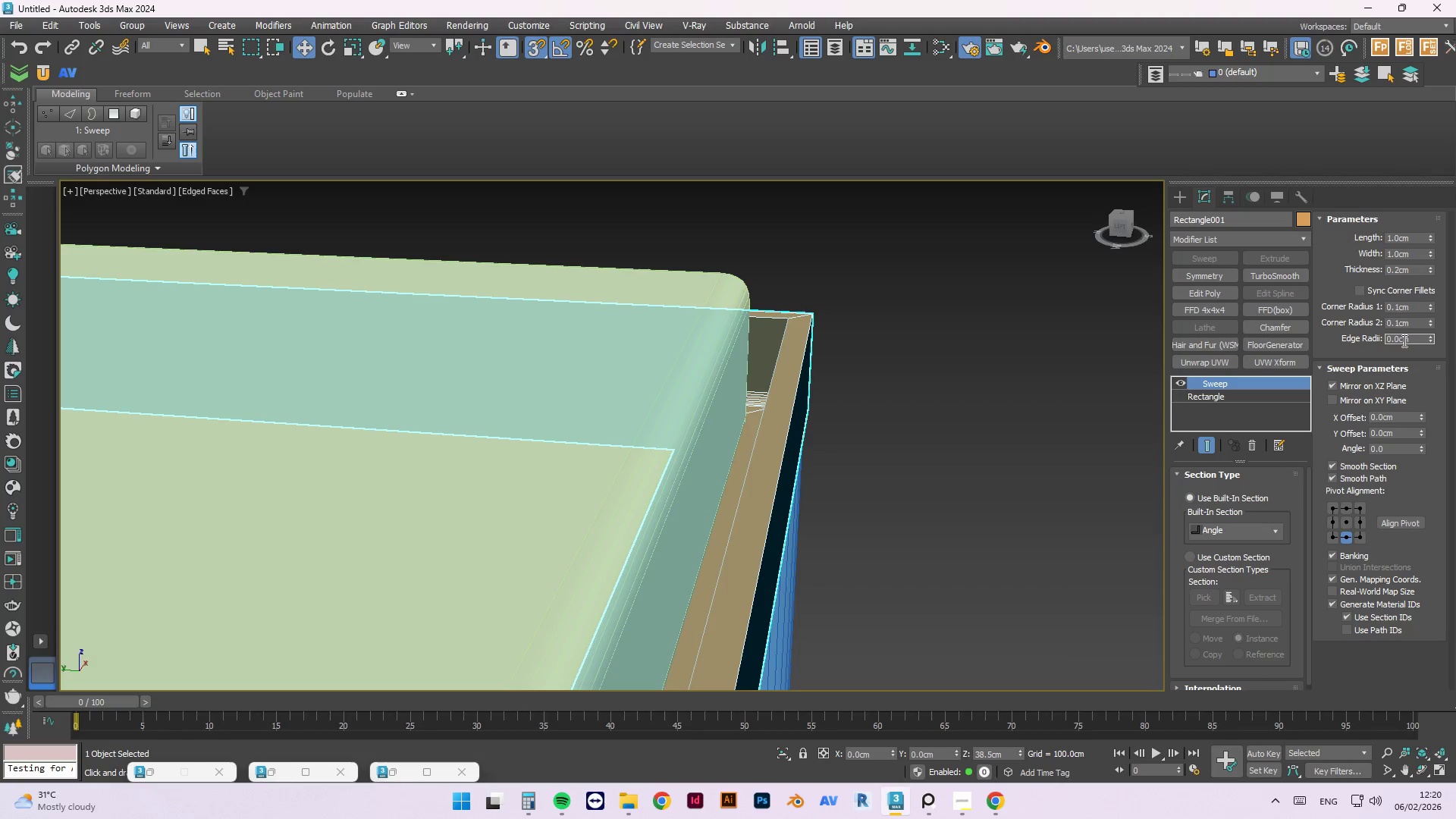 
scroll: coordinate [746, 512], scroll_direction: down, amount: 2.0
 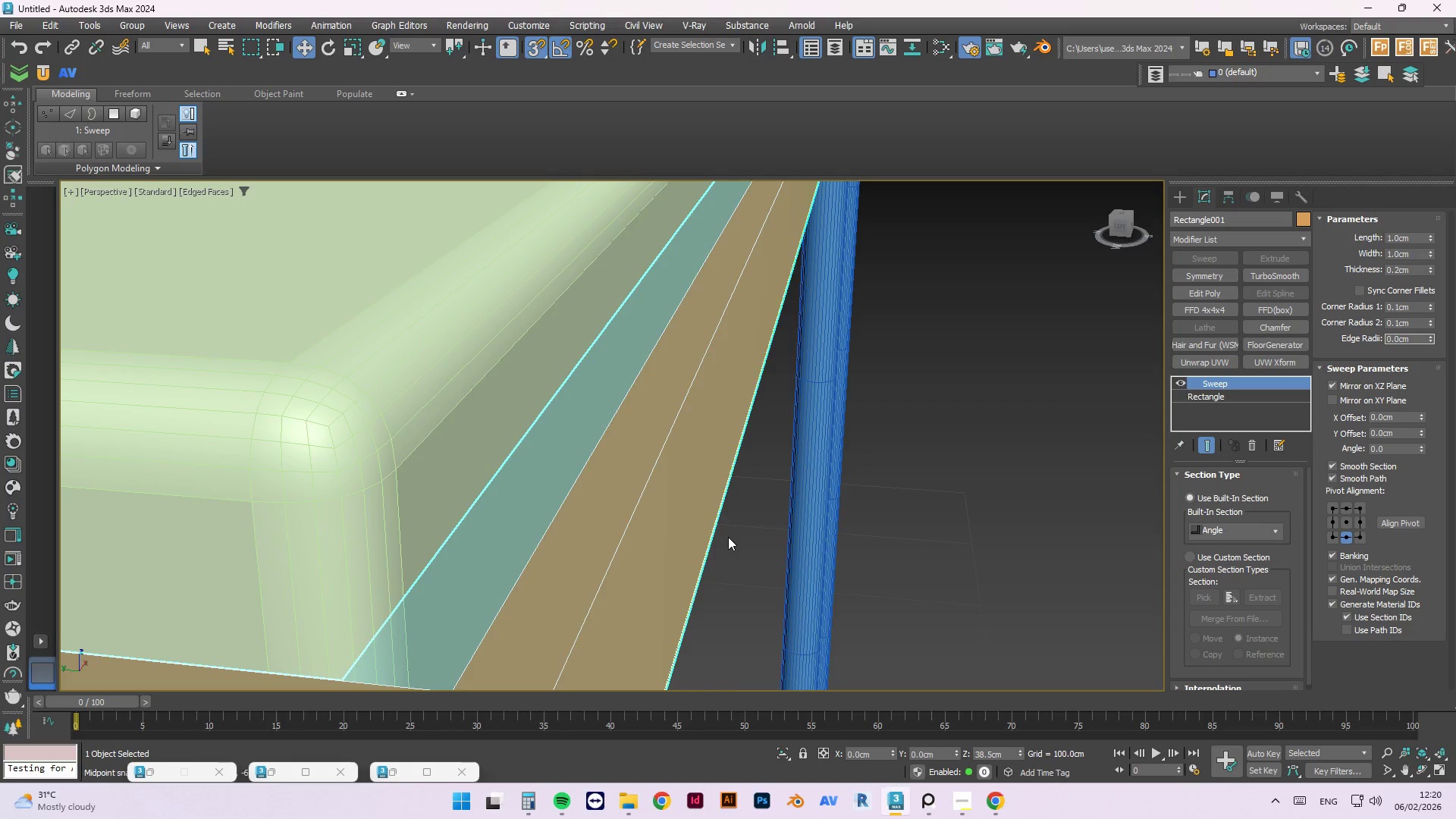 
scroll: coordinate [751, 499], scroll_direction: none, amount: 0.0
 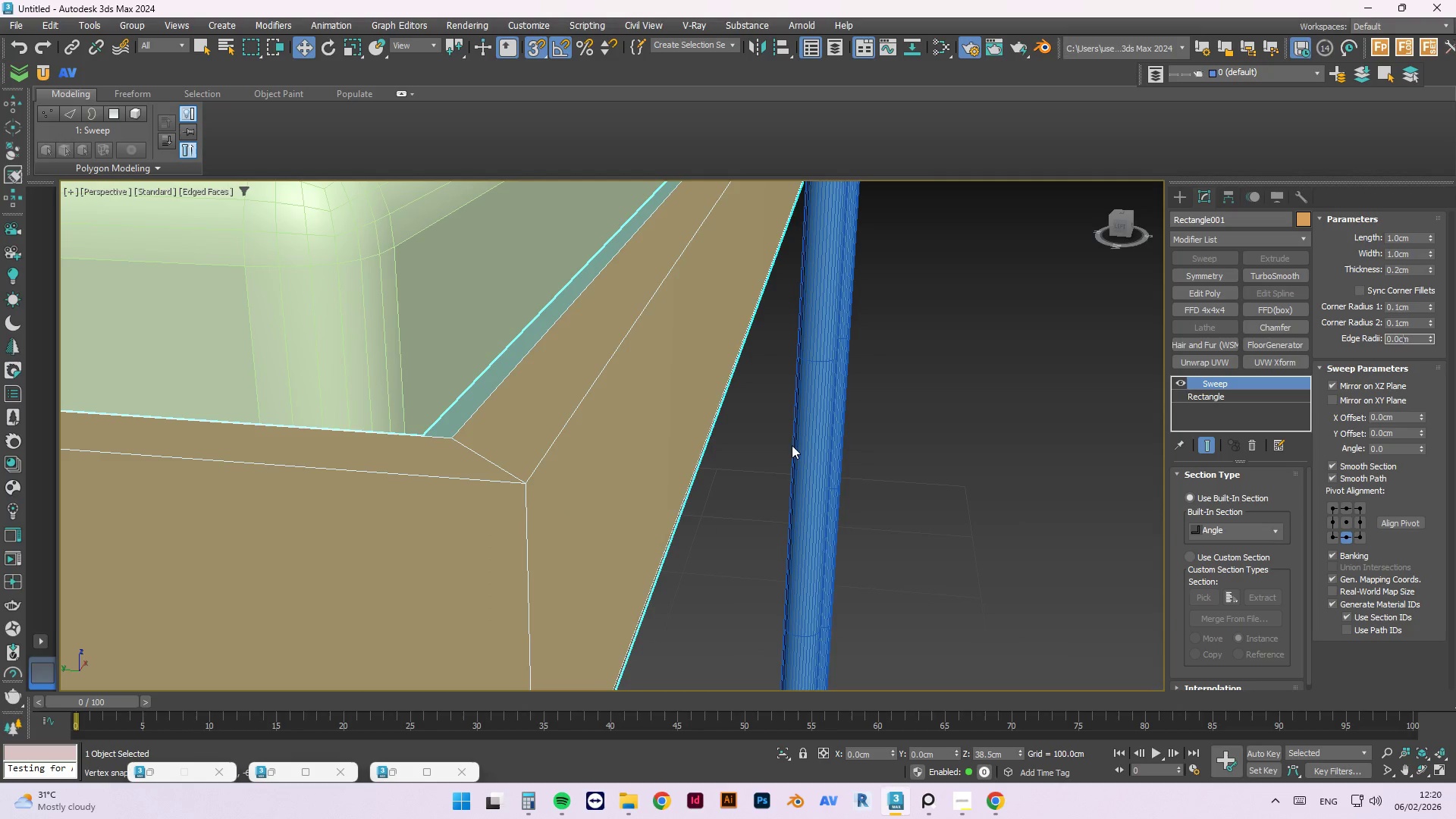 
scroll: coordinate [940, 351], scroll_direction: down, amount: 1.0
 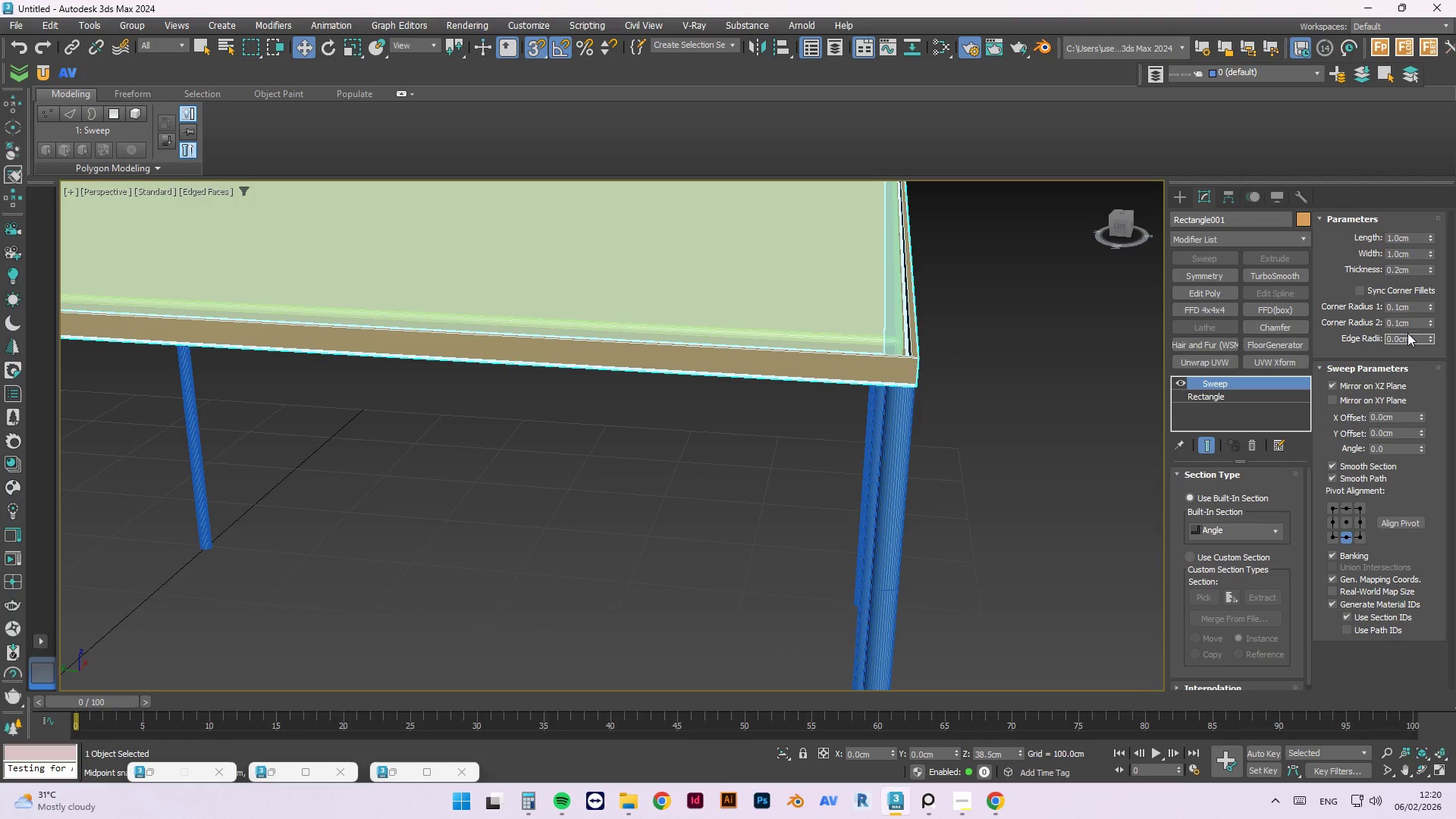 
key(Numpad1)
 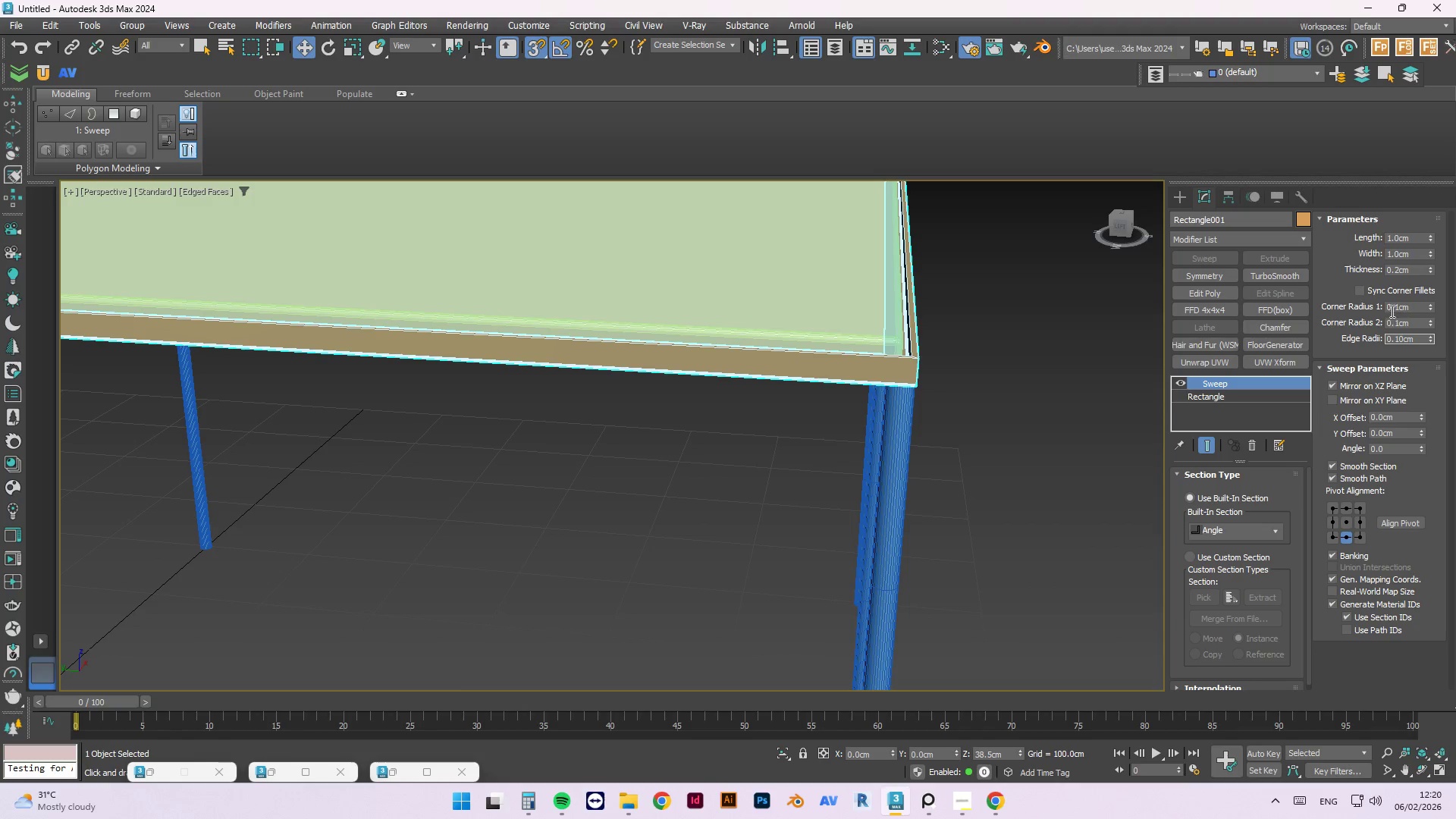 
left_click([1404, 316])
 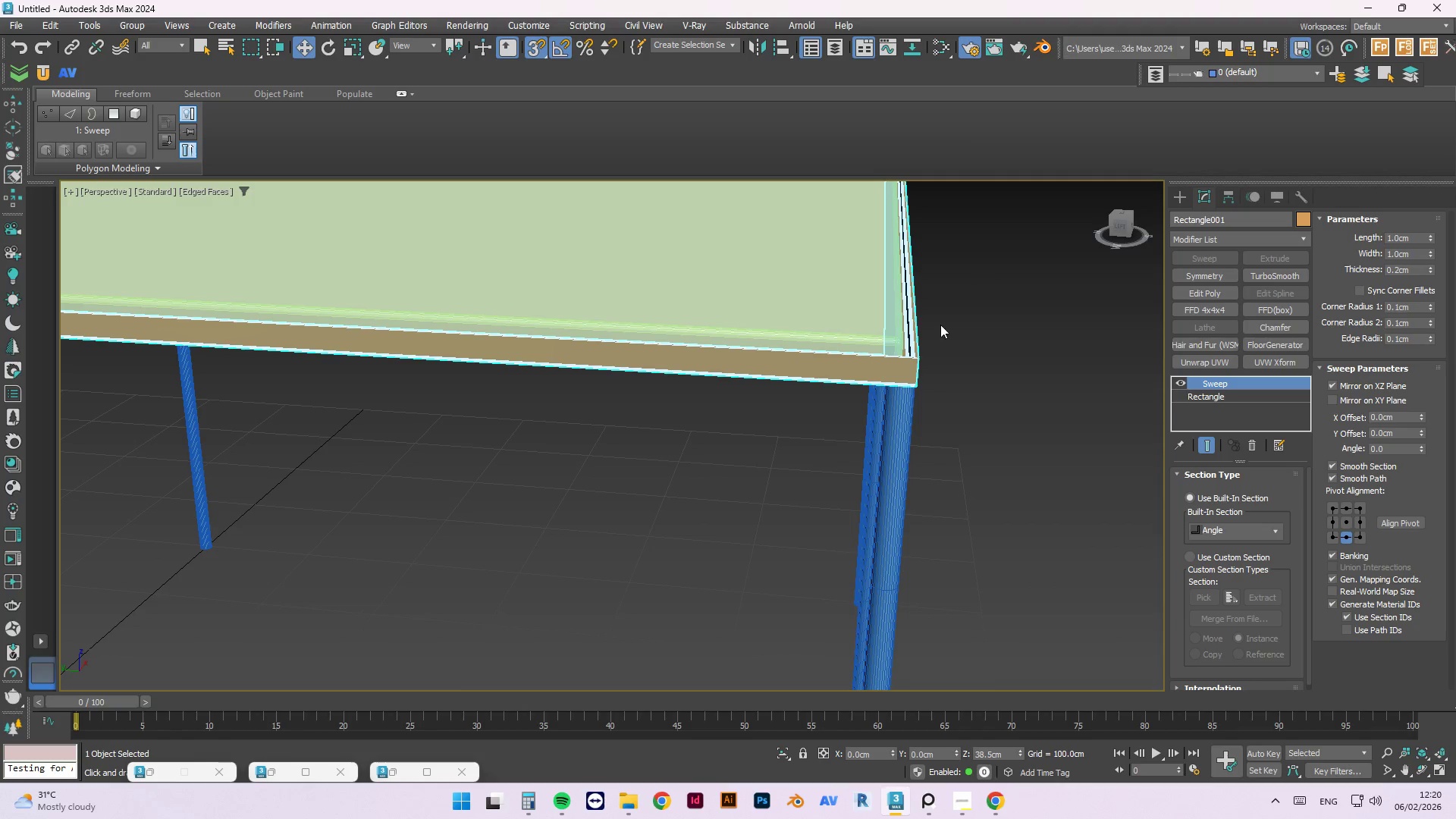 
scroll: coordinate [871, 405], scroll_direction: down, amount: 14.0
 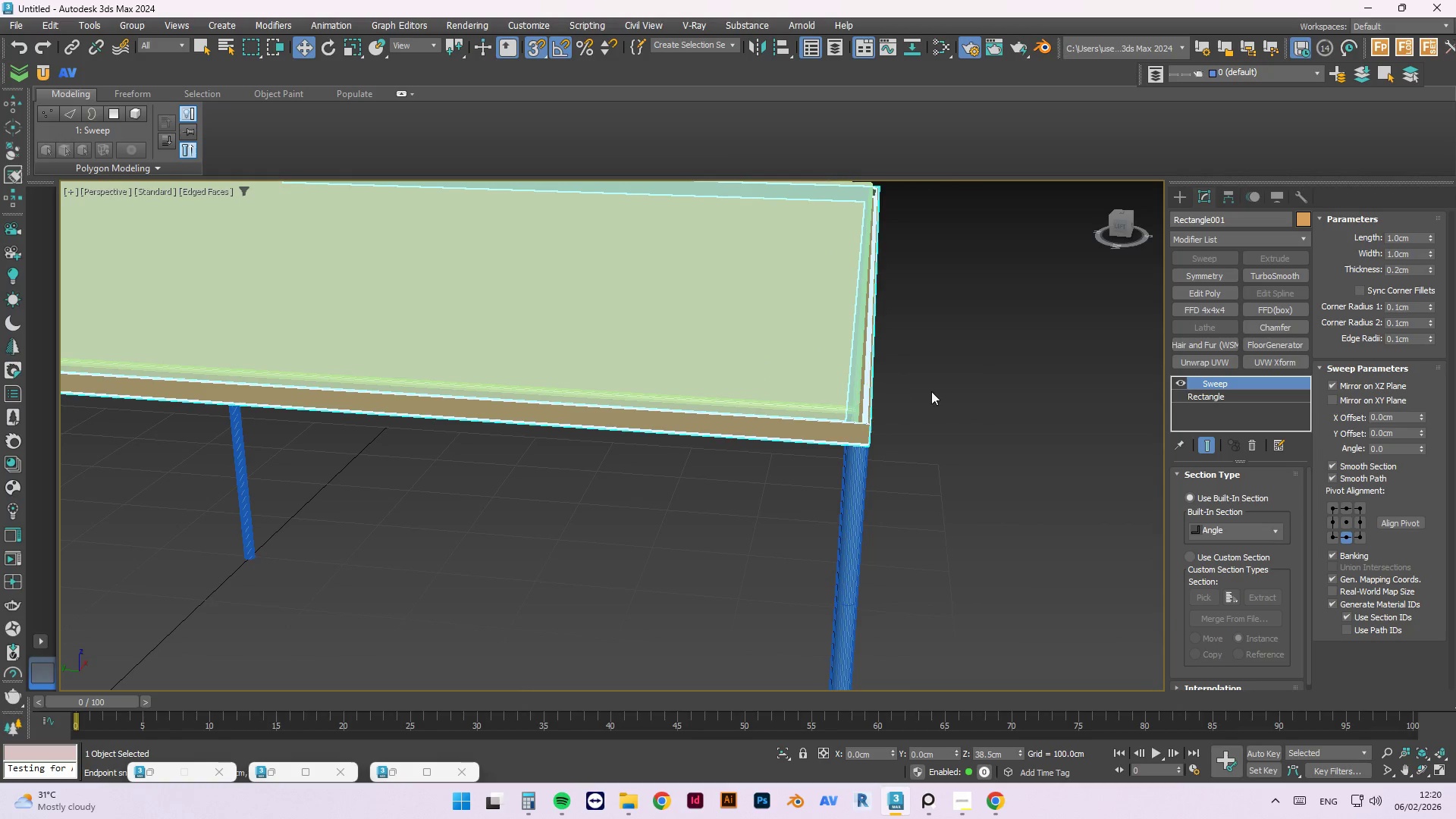 
left_click([949, 393])
 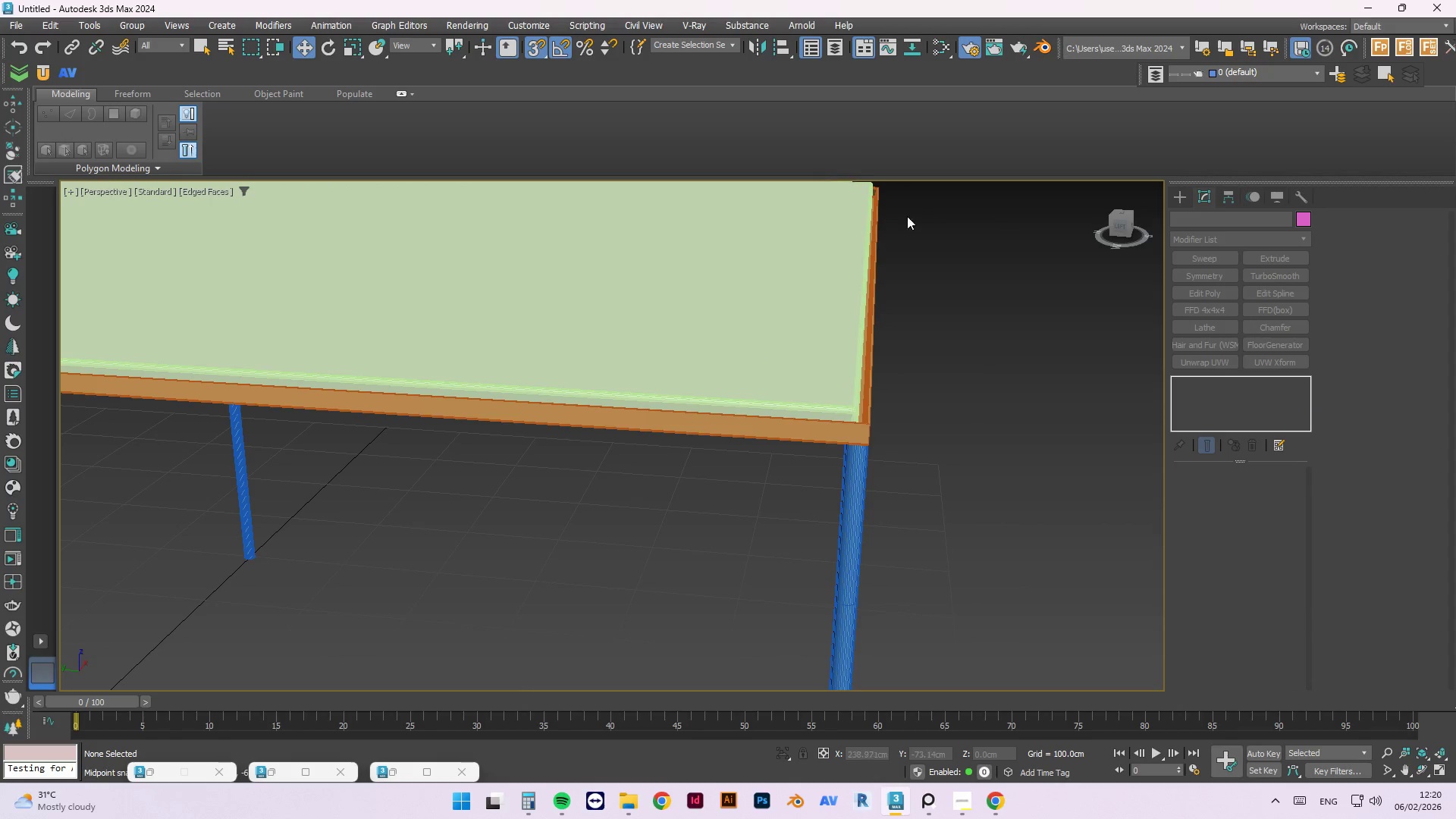 
left_click([842, 285])
 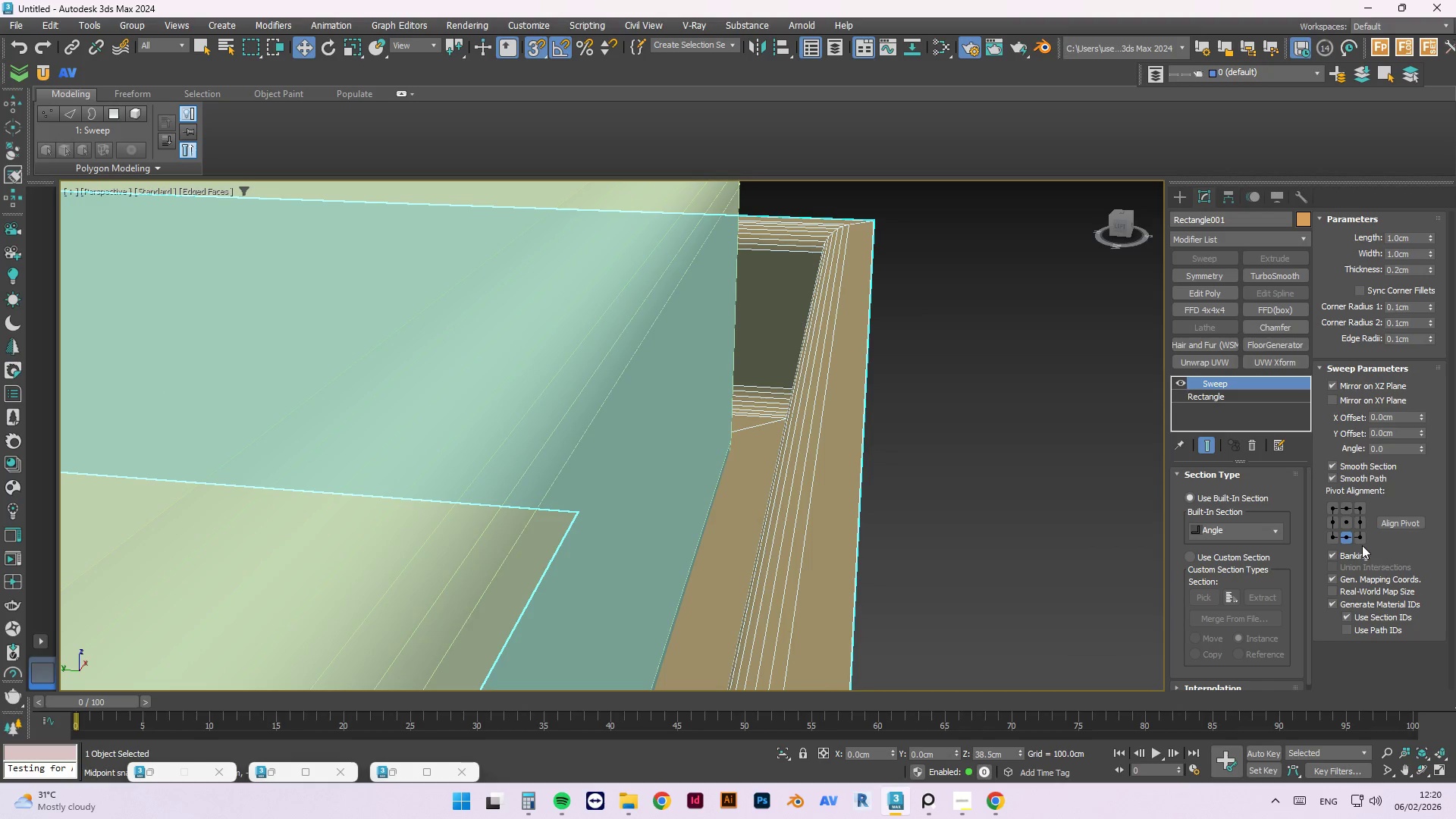 
scroll: coordinate [839, 290], scroll_direction: up, amount: 10.0
 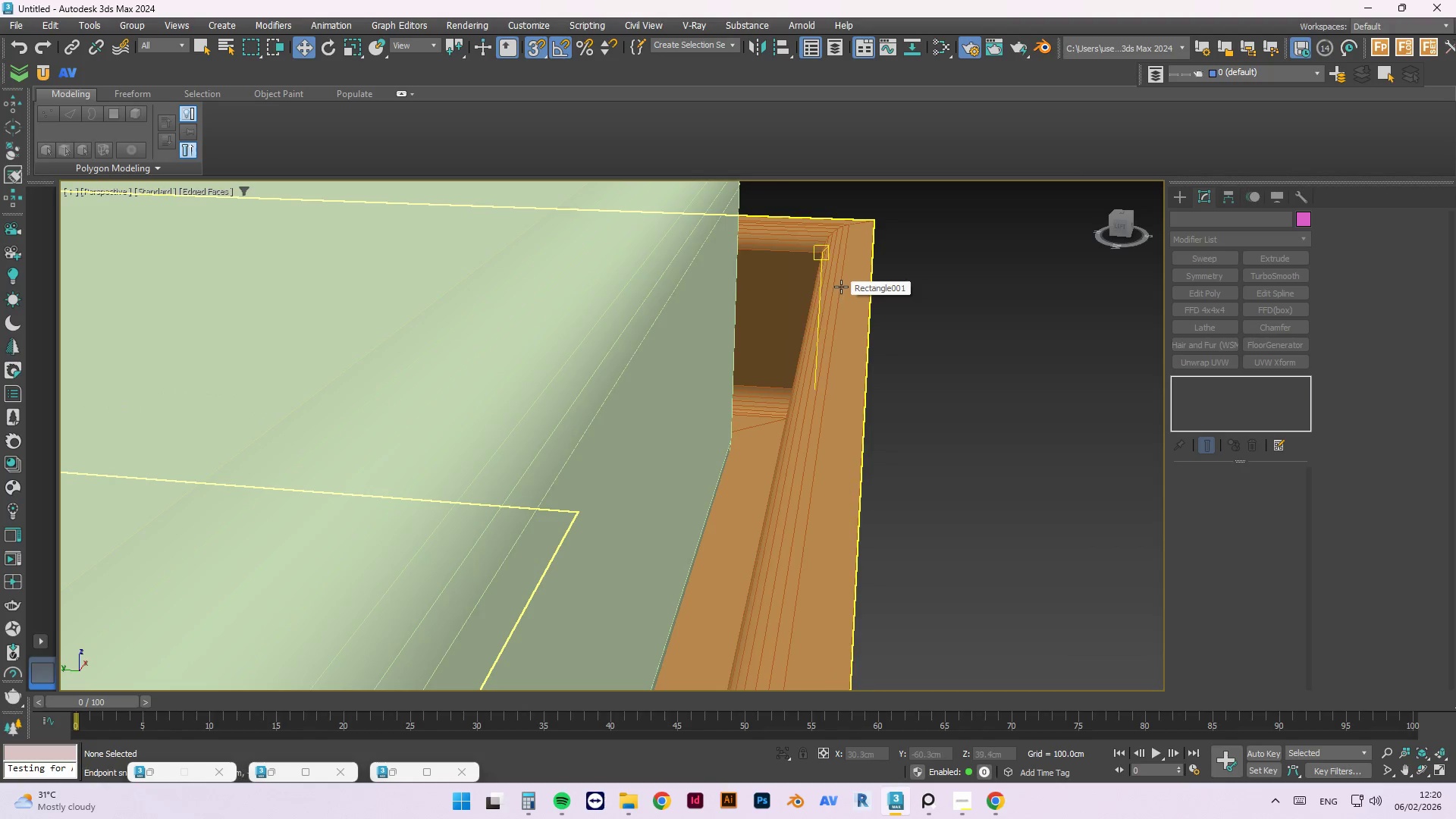 
left_click([1357, 537])
 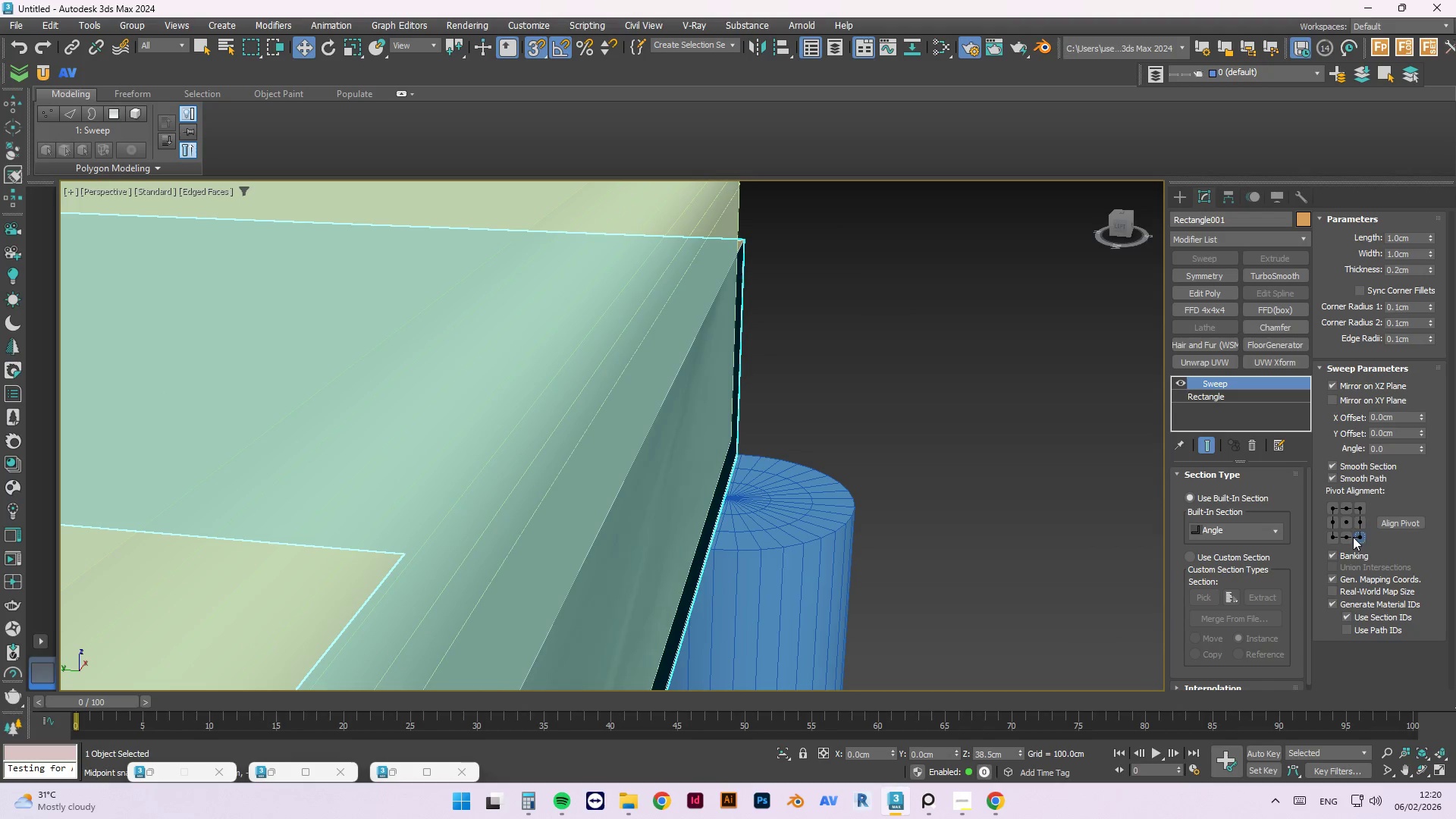 
scroll: coordinate [1045, 346], scroll_direction: down, amount: 8.0
 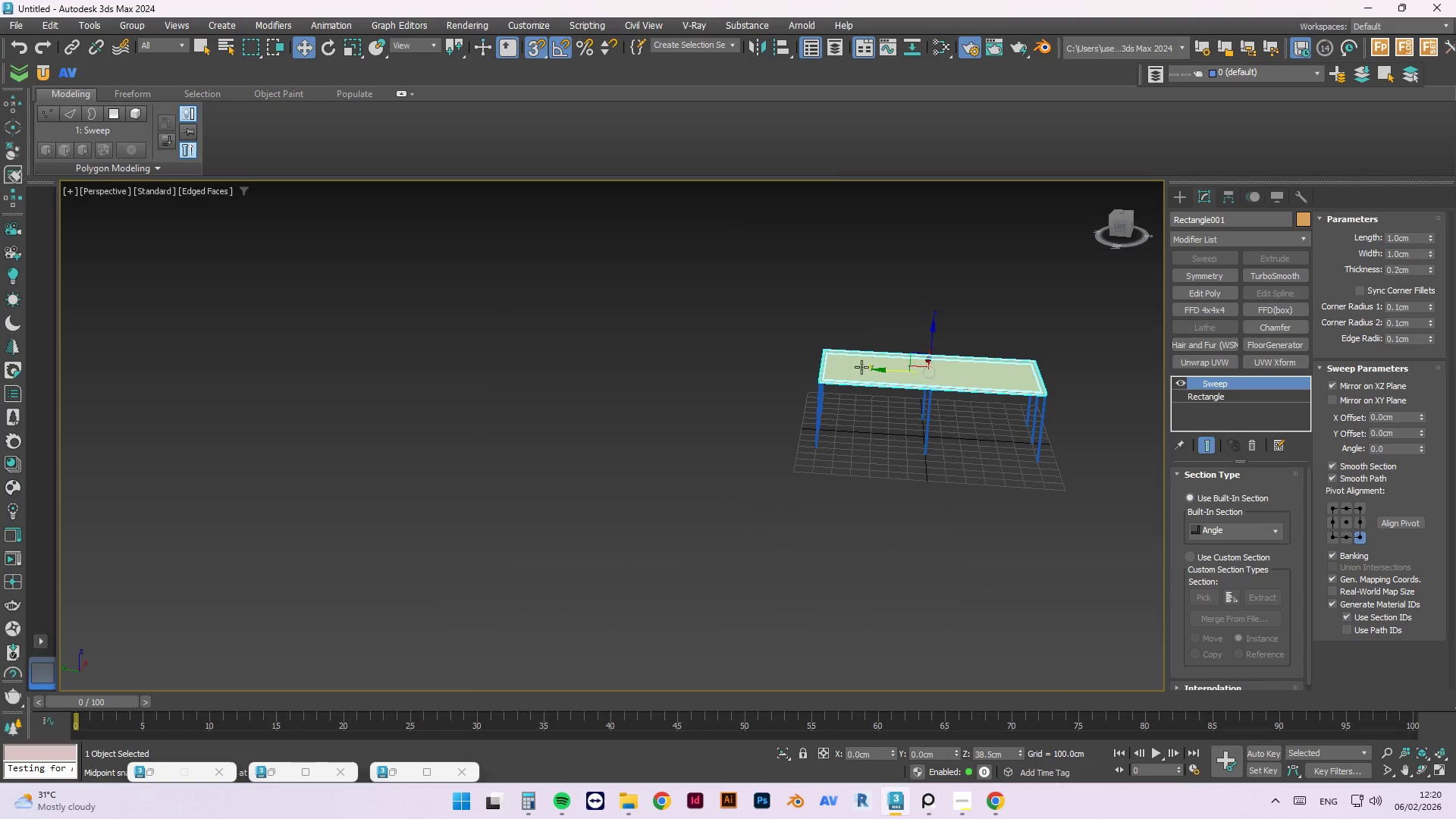 
scroll: coordinate [678, 394], scroll_direction: up, amount: 6.0
 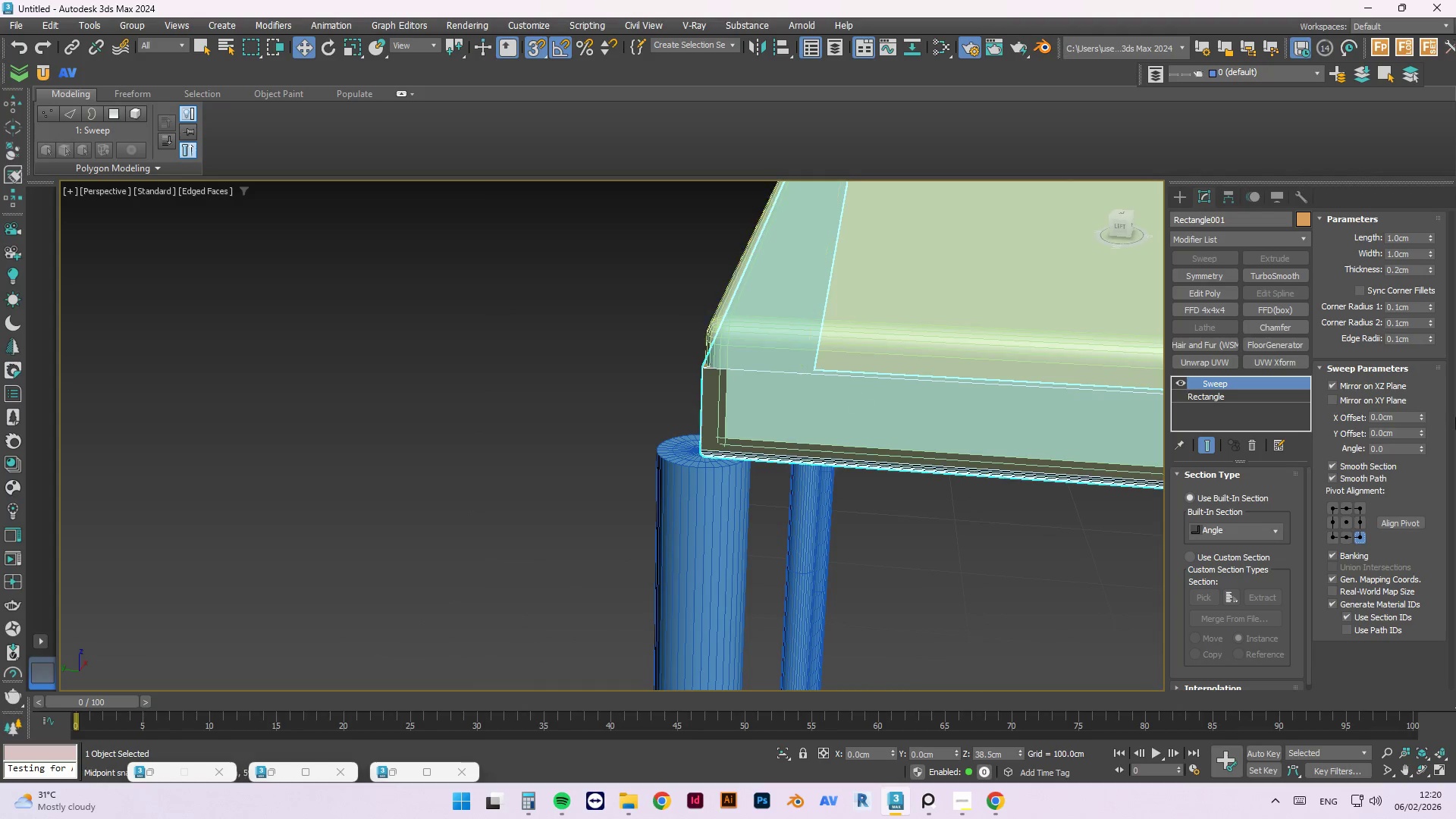 
left_click([1332, 536])
 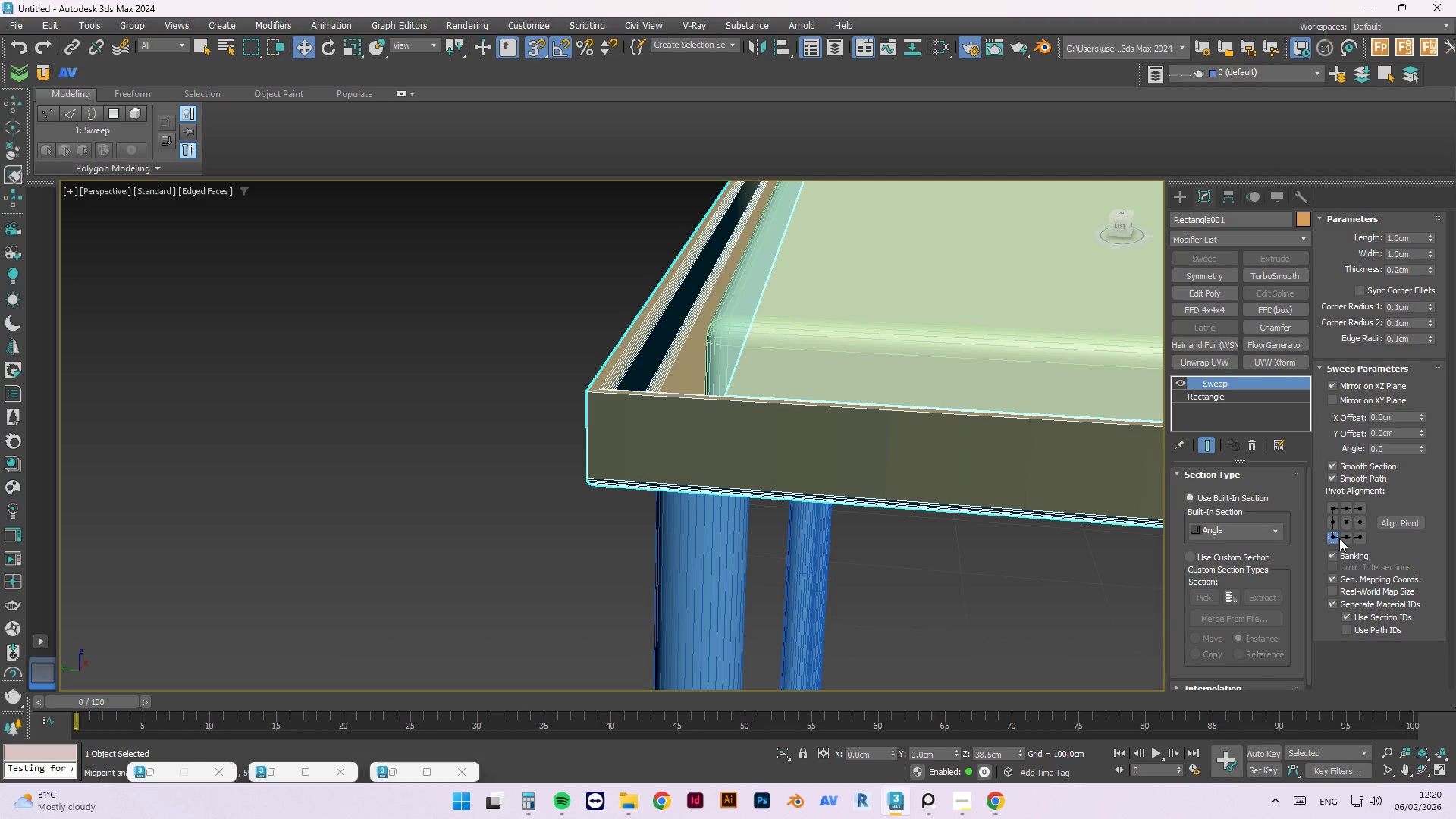 
left_click([1339, 538])
 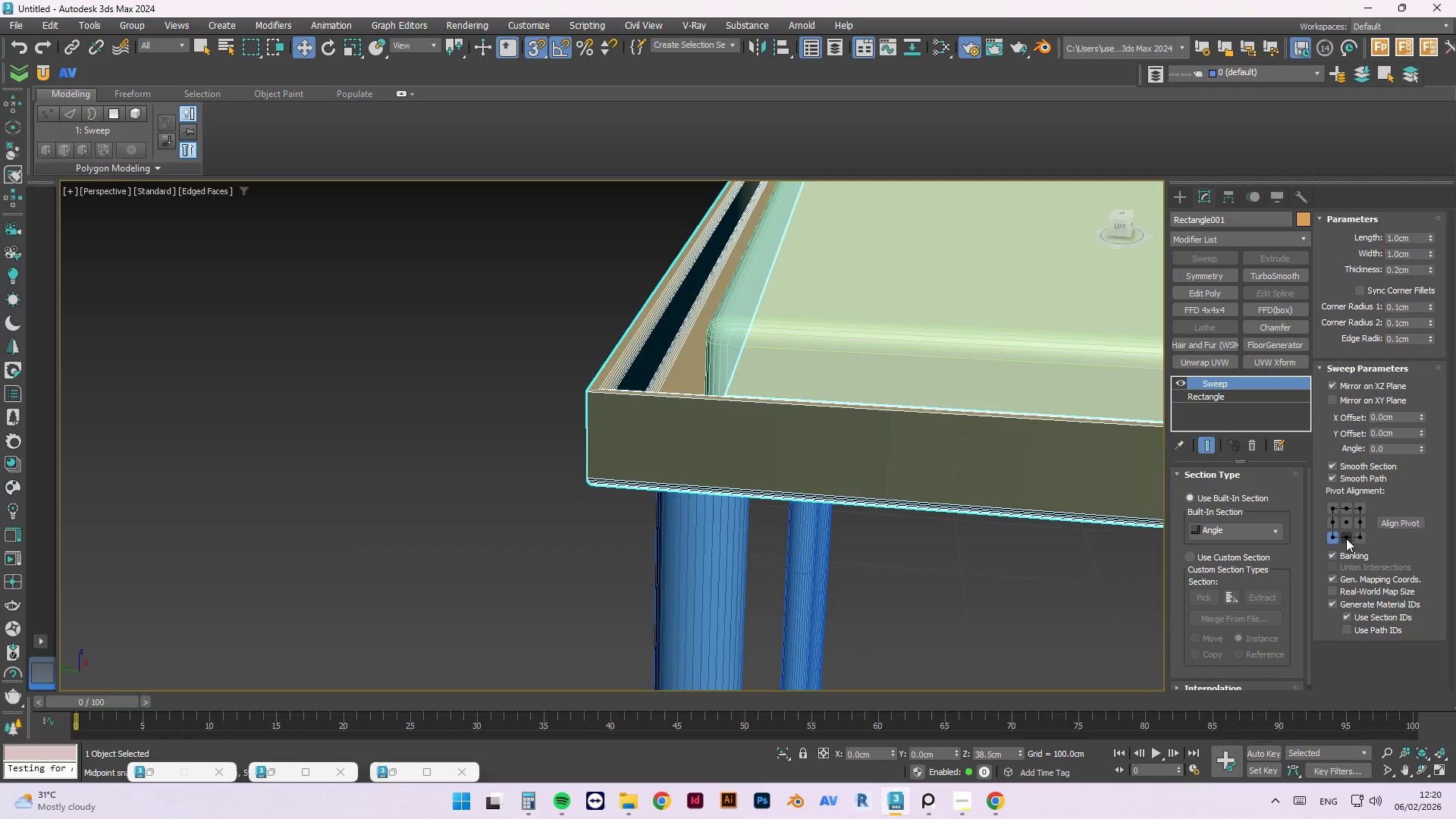 
double_click([1348, 538])
 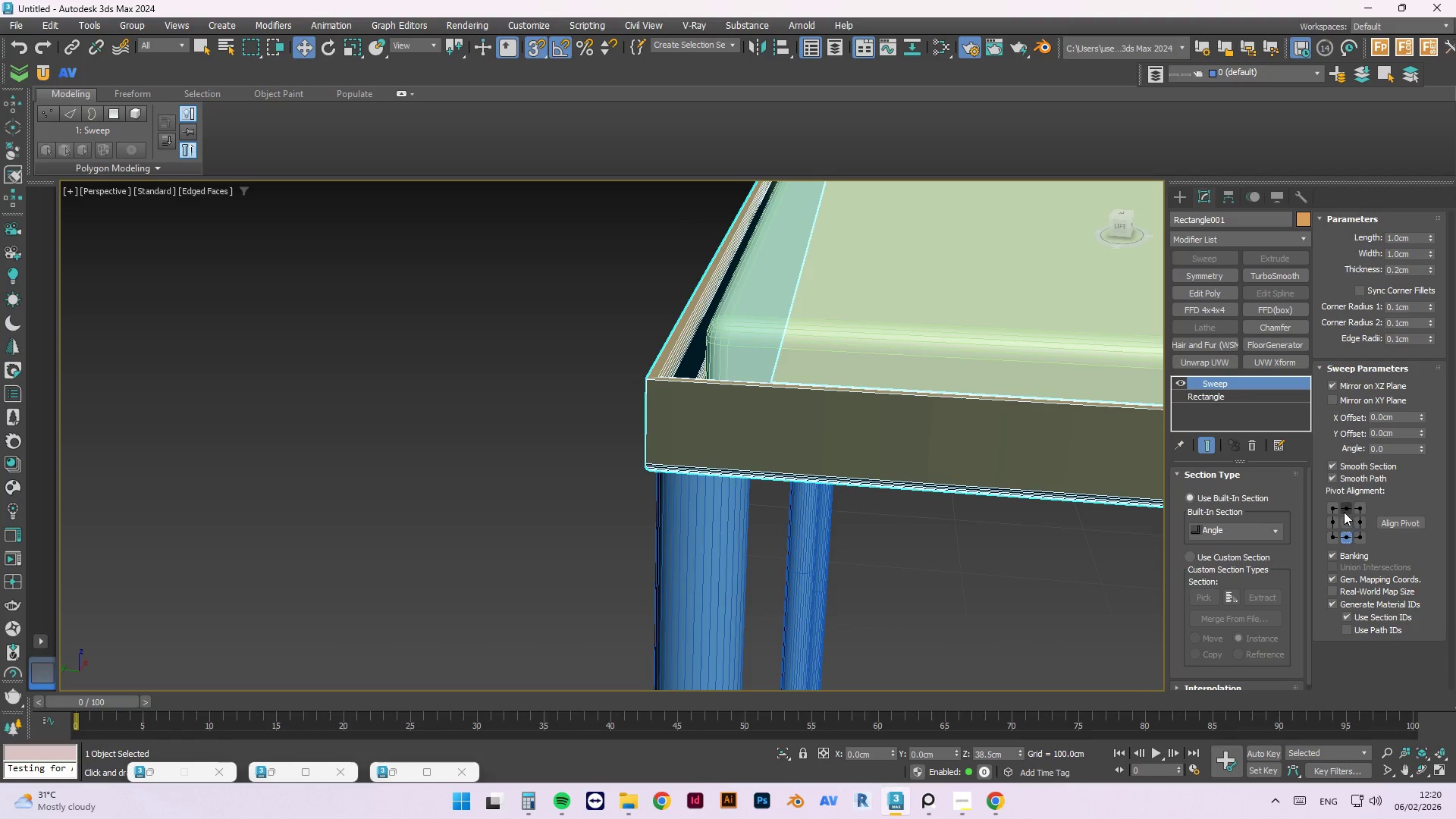 
left_click([1335, 507])
 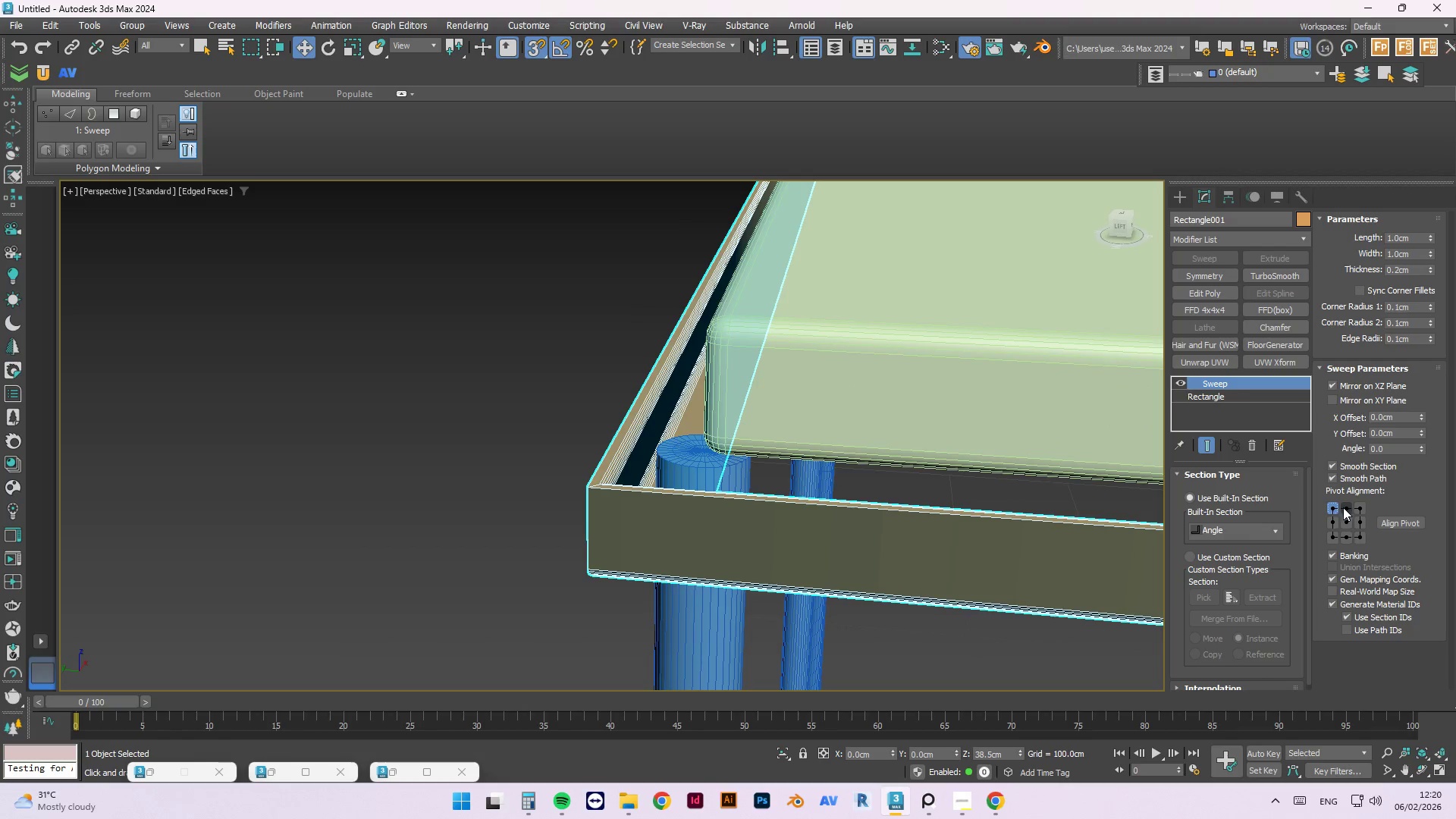 
left_click([1348, 509])
 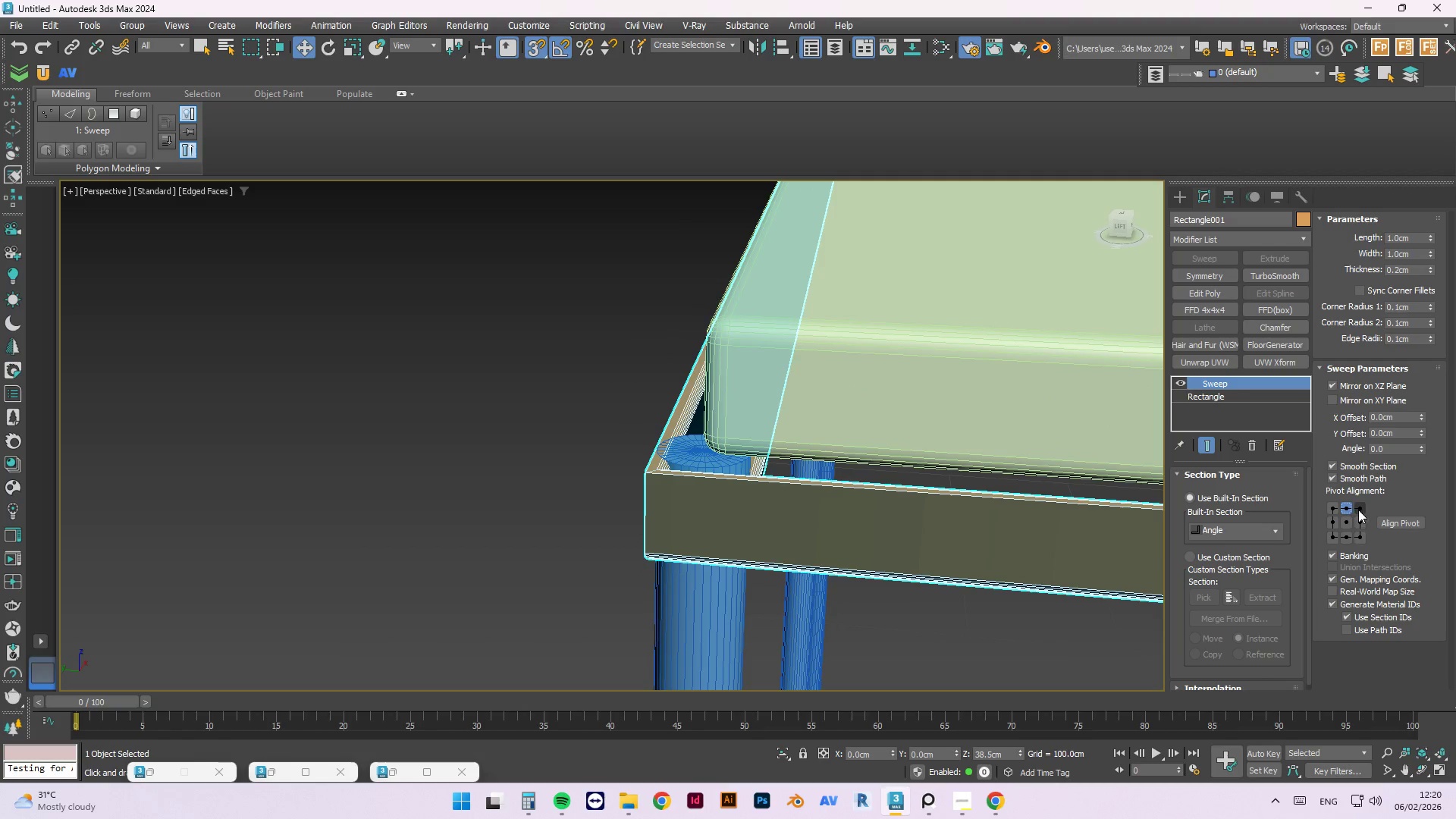 
left_click([1363, 510])
 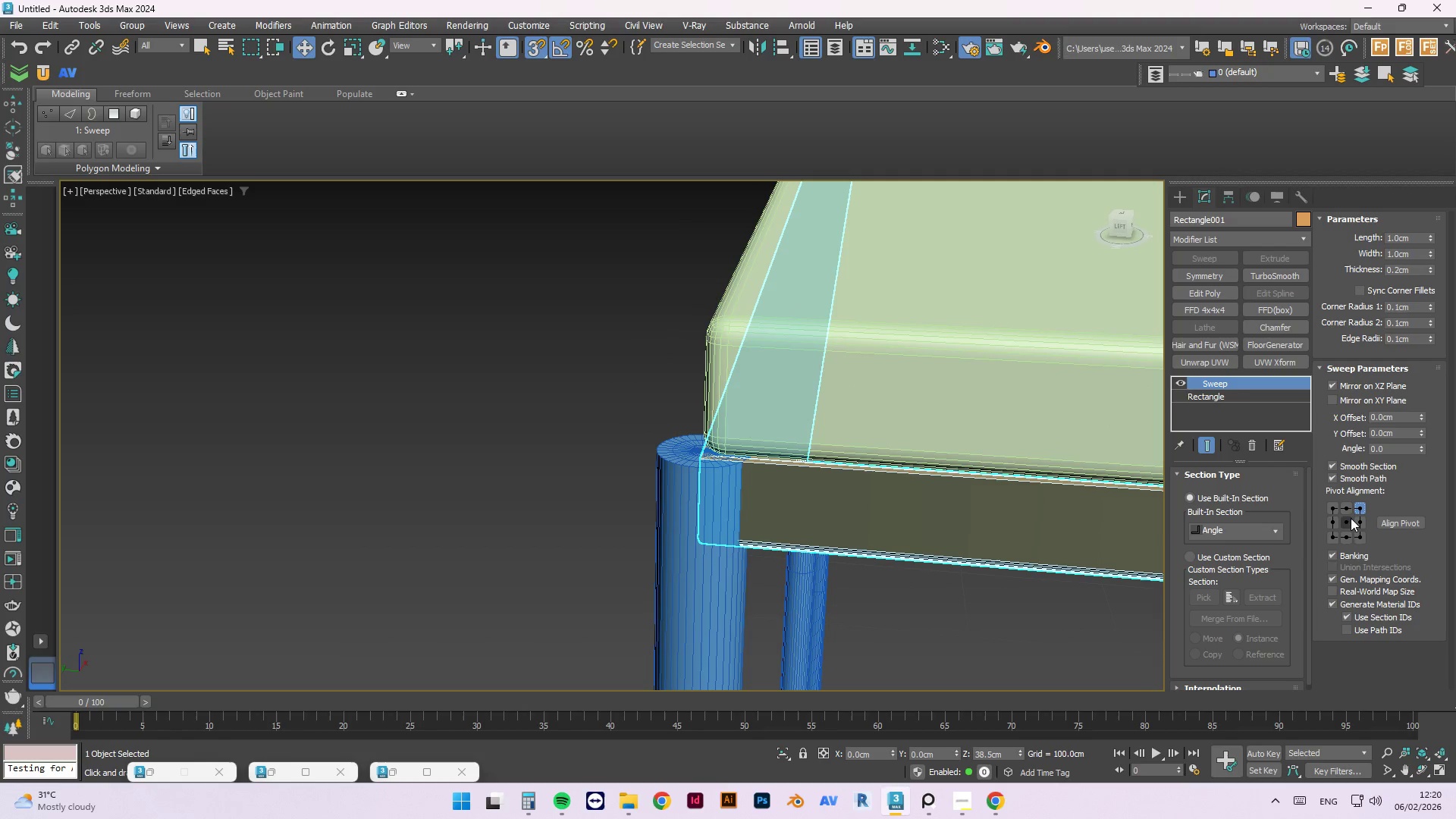 
left_click([1335, 521])
 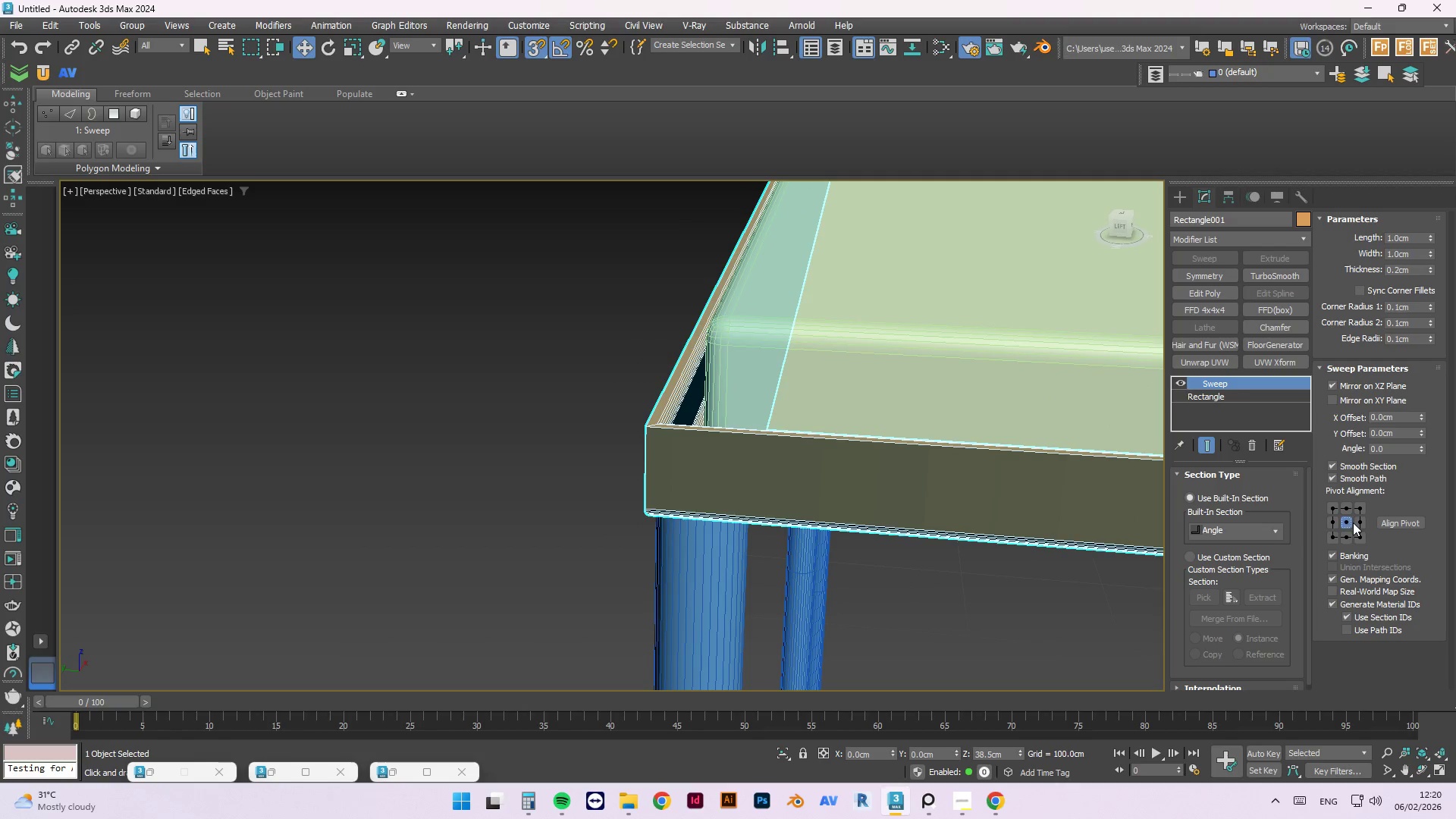 
left_click([1361, 522])
 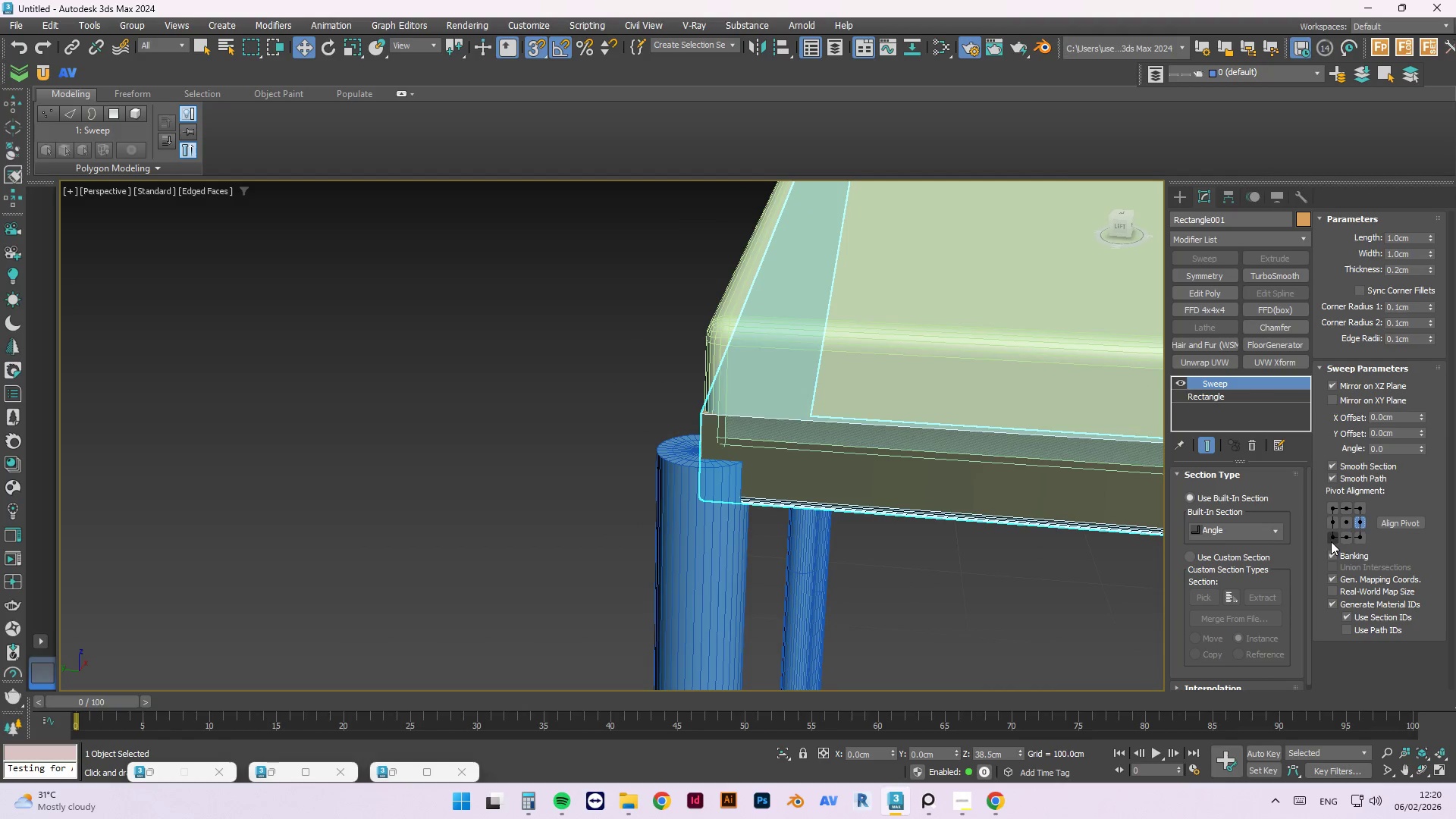 
double_click([1348, 538])
 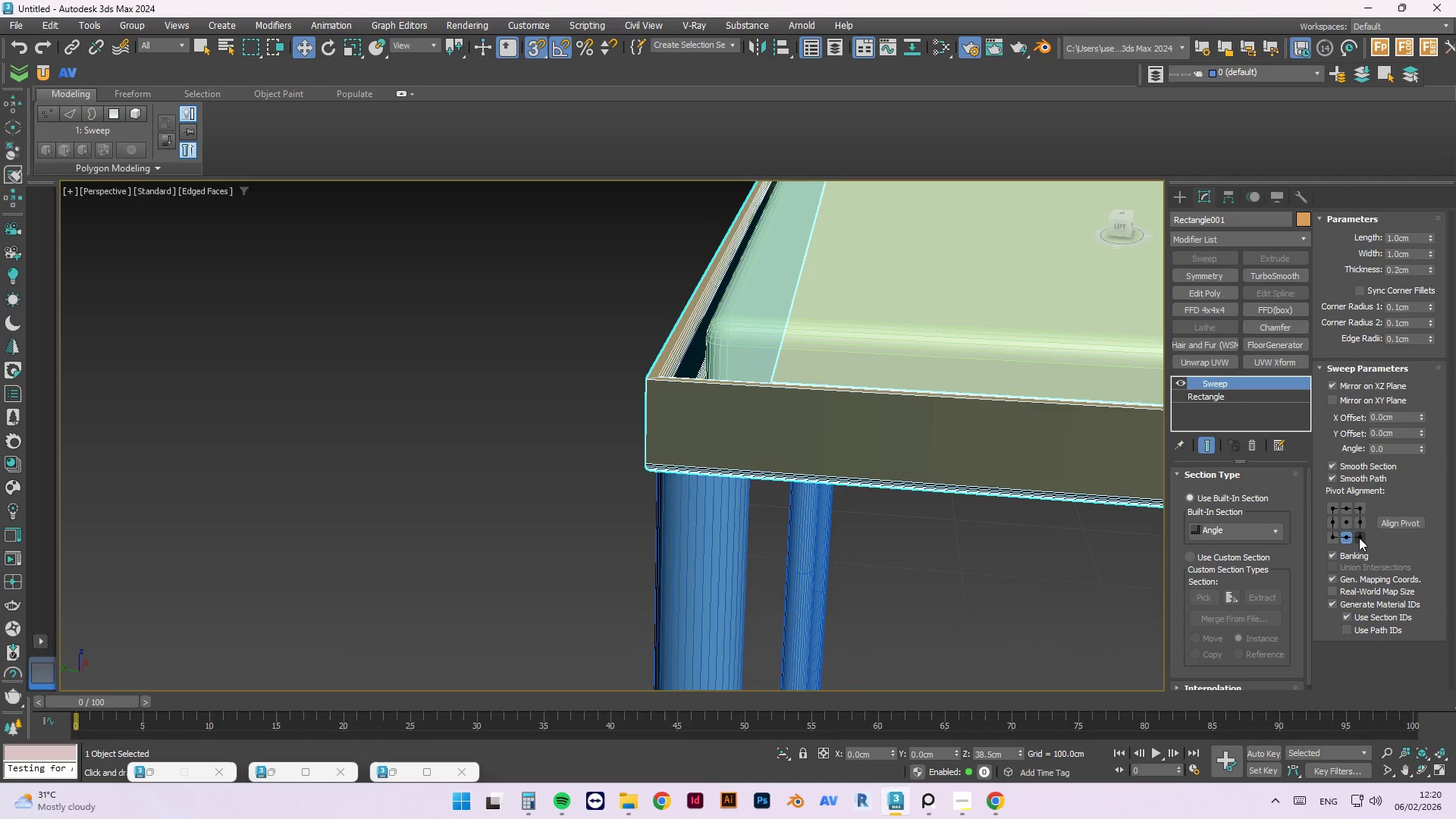 
triple_click([1360, 538])
 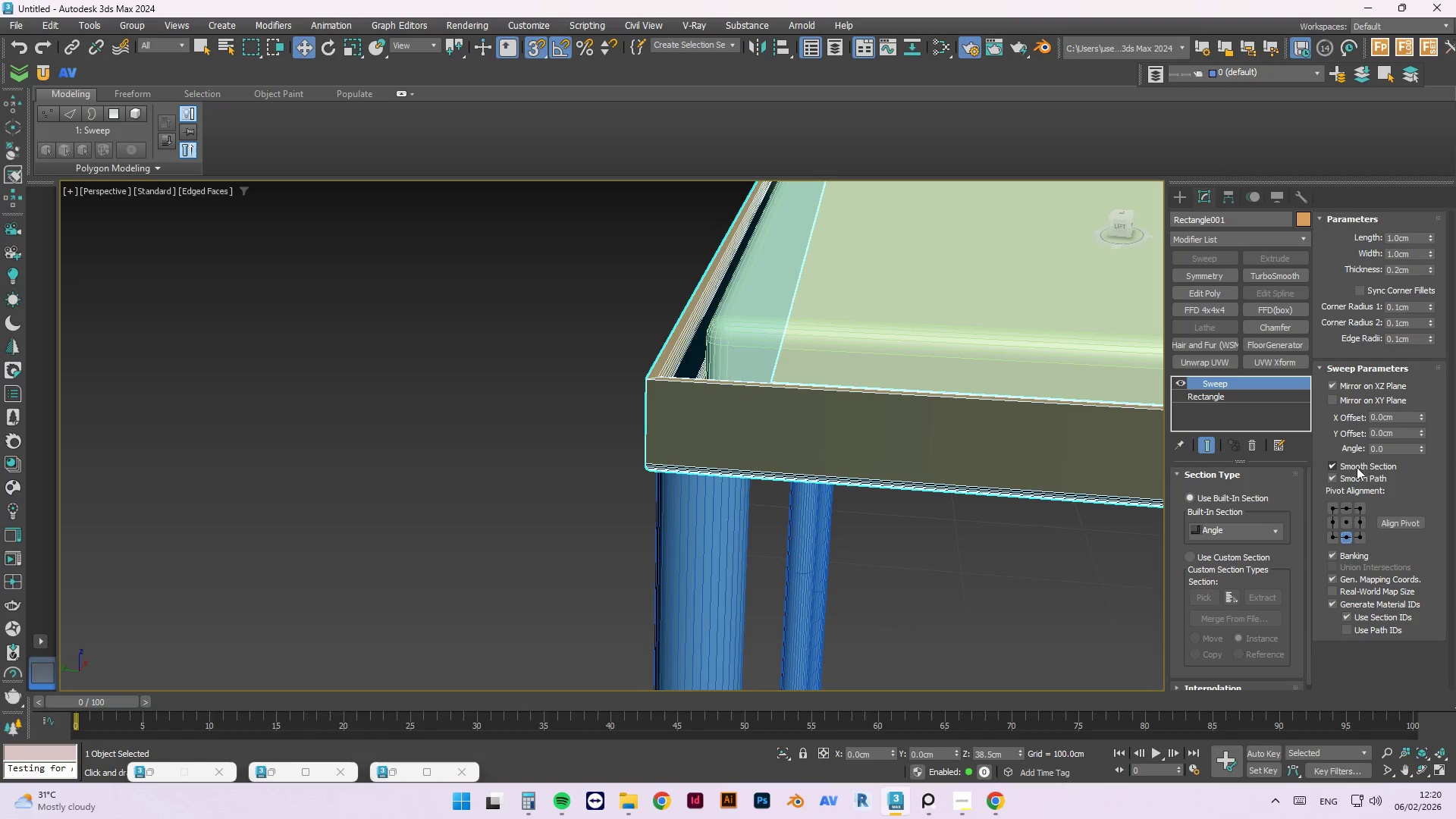 
left_click([1335, 401])
 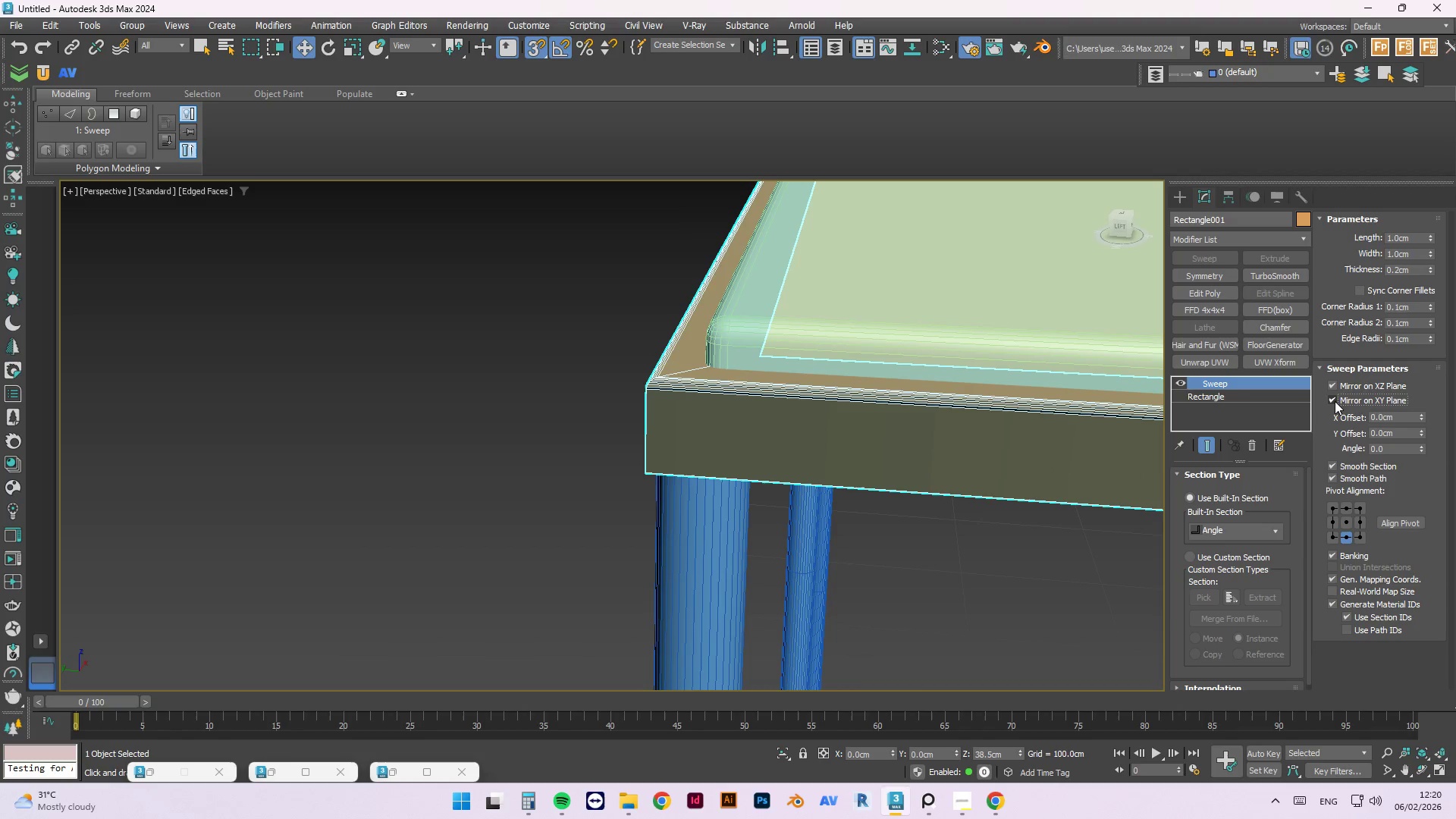 
left_click([1335, 401])
 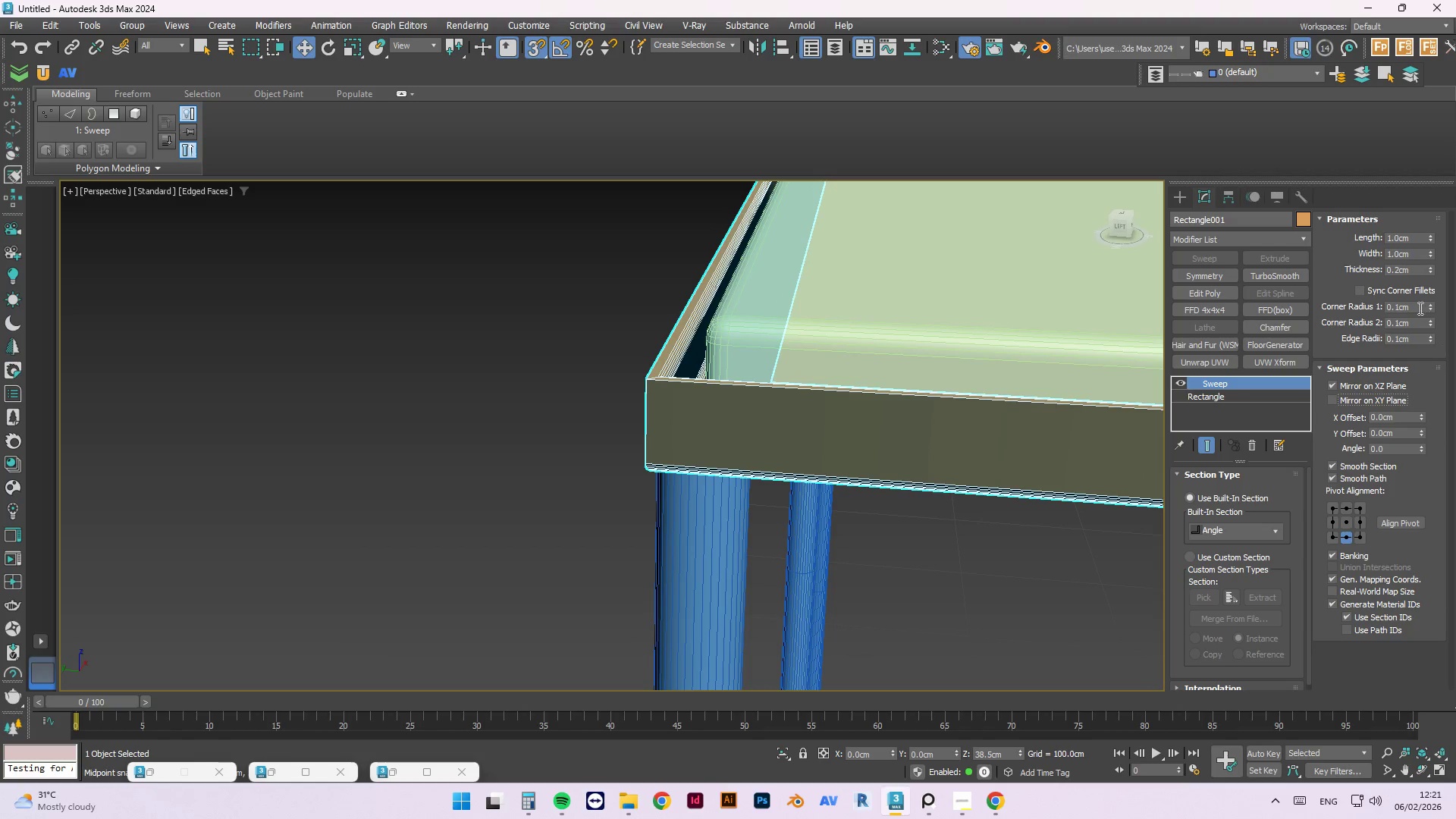 
wait(5.53)
 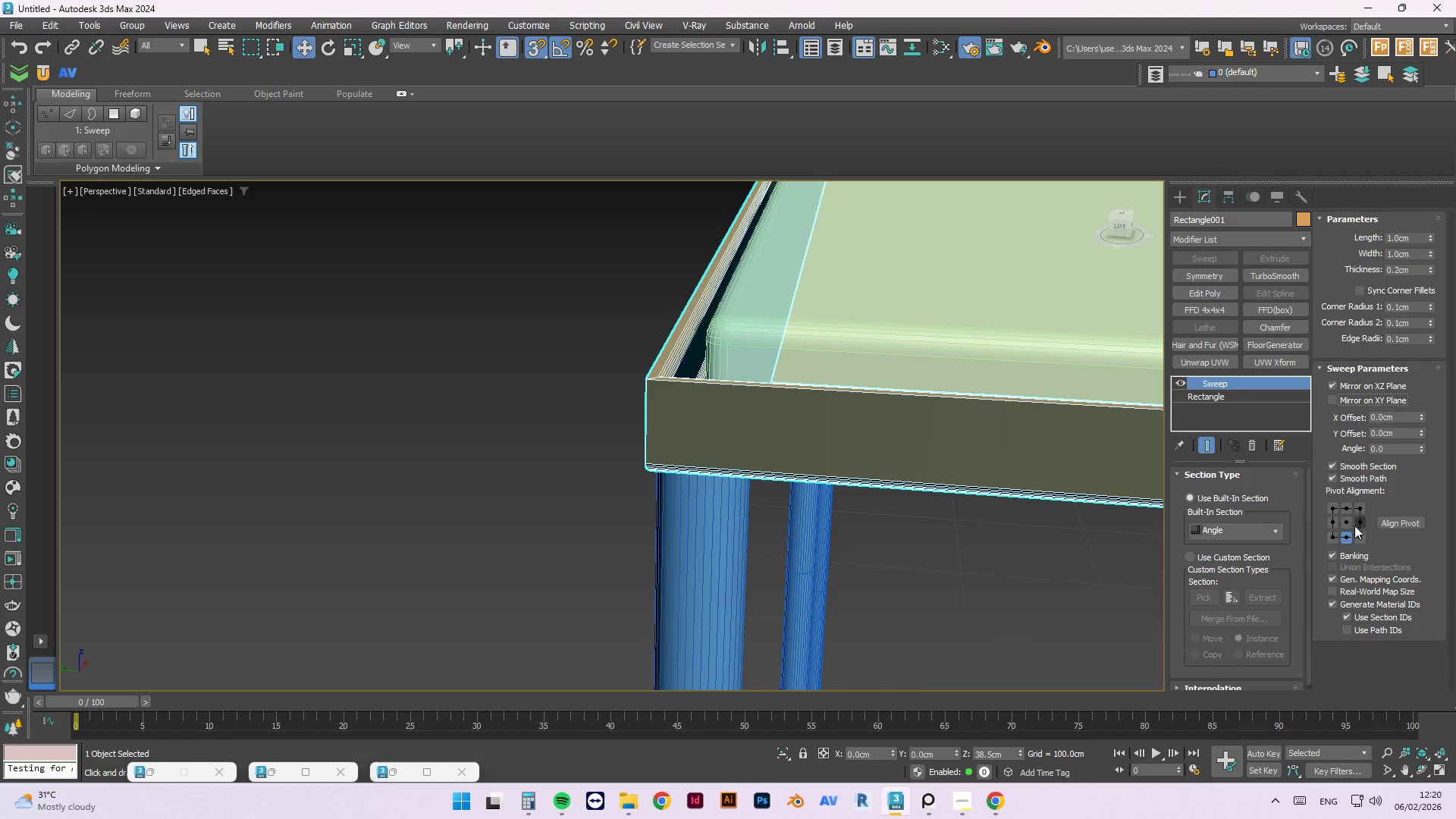 
left_click([1429, 236])
 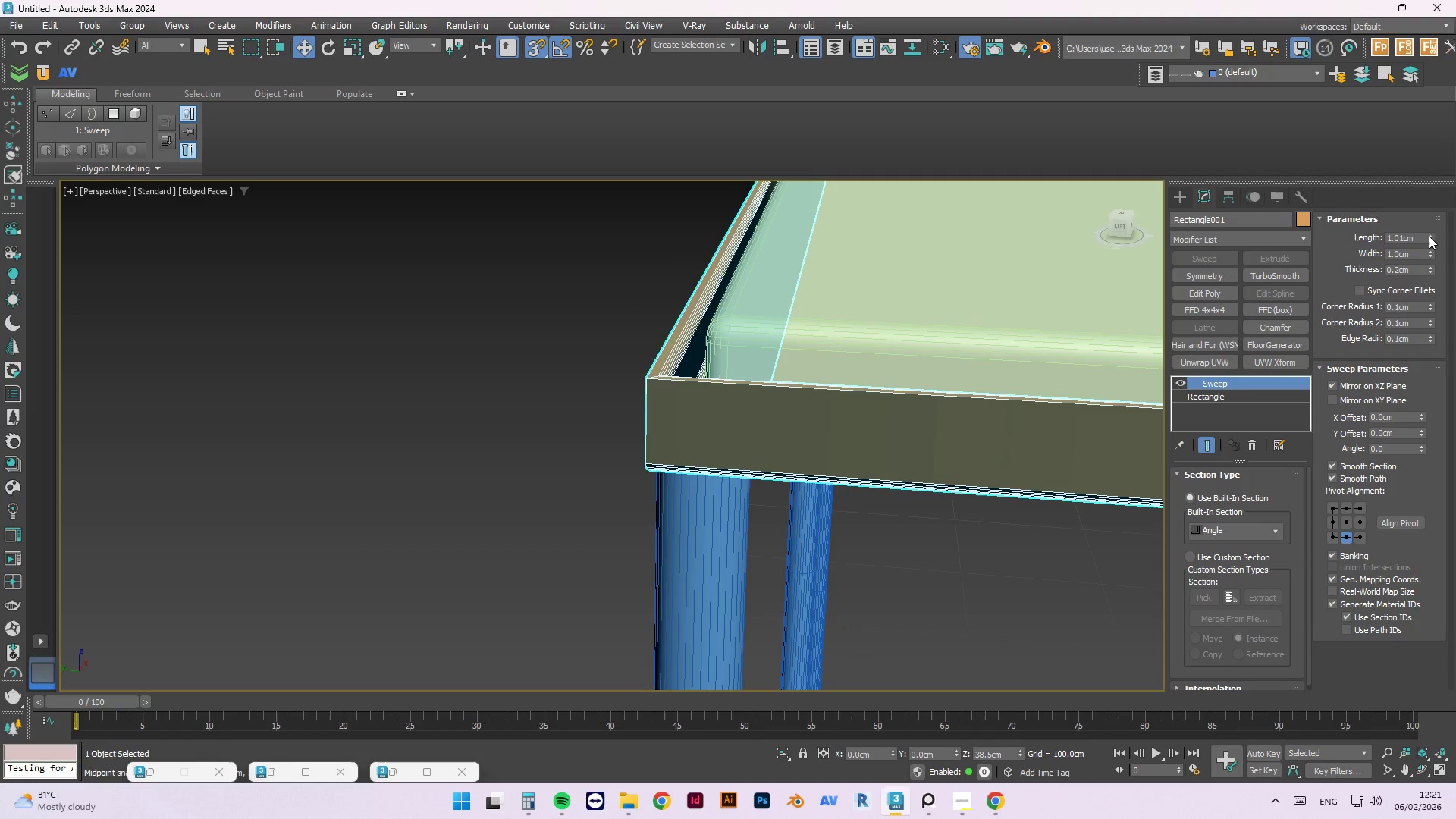 
left_click_drag(start_coordinate=[1429, 236], to_coordinate=[1436, 261])
 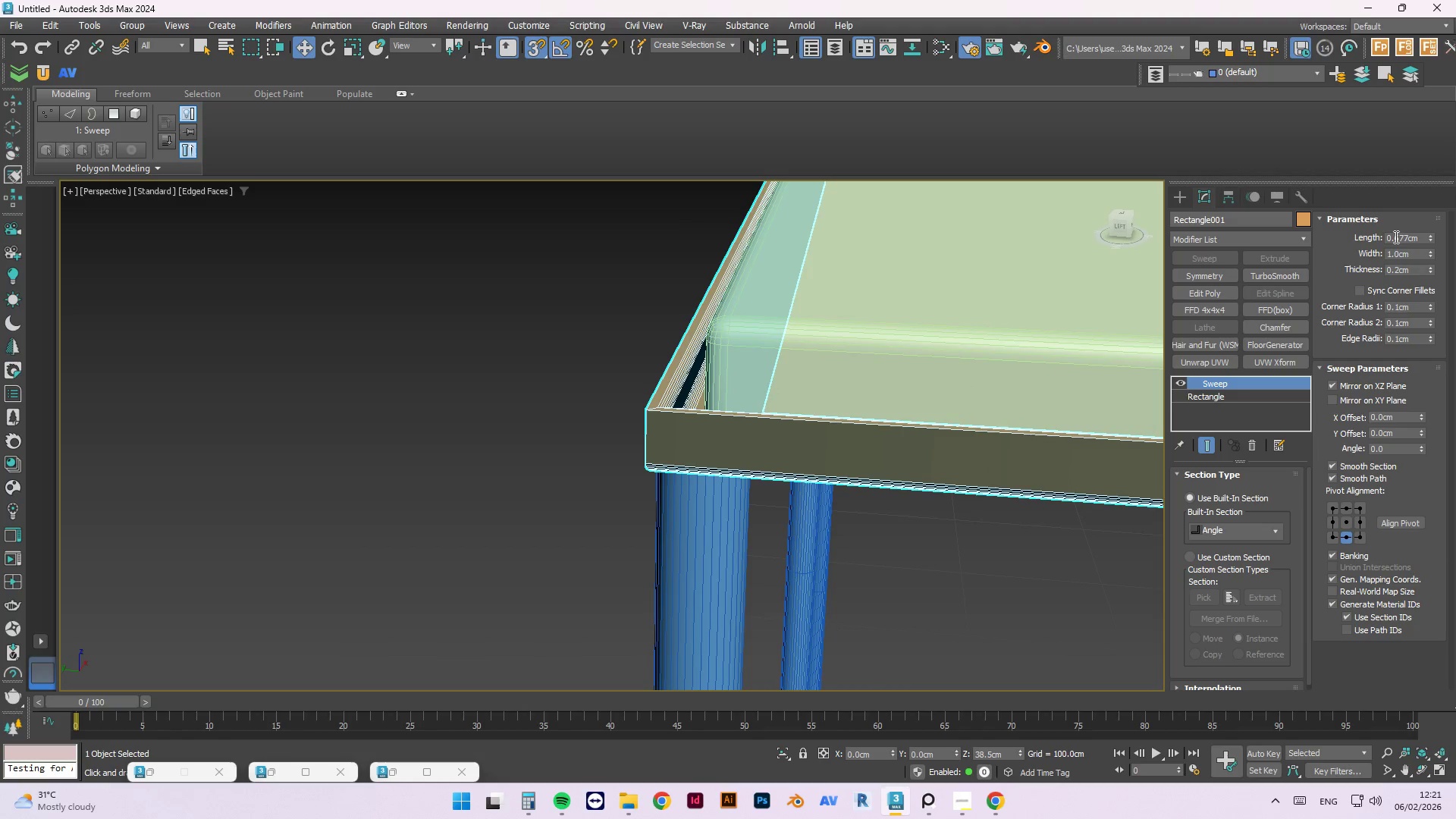 
left_click_drag(start_coordinate=[1397, 237], to_coordinate=[1407, 238])
 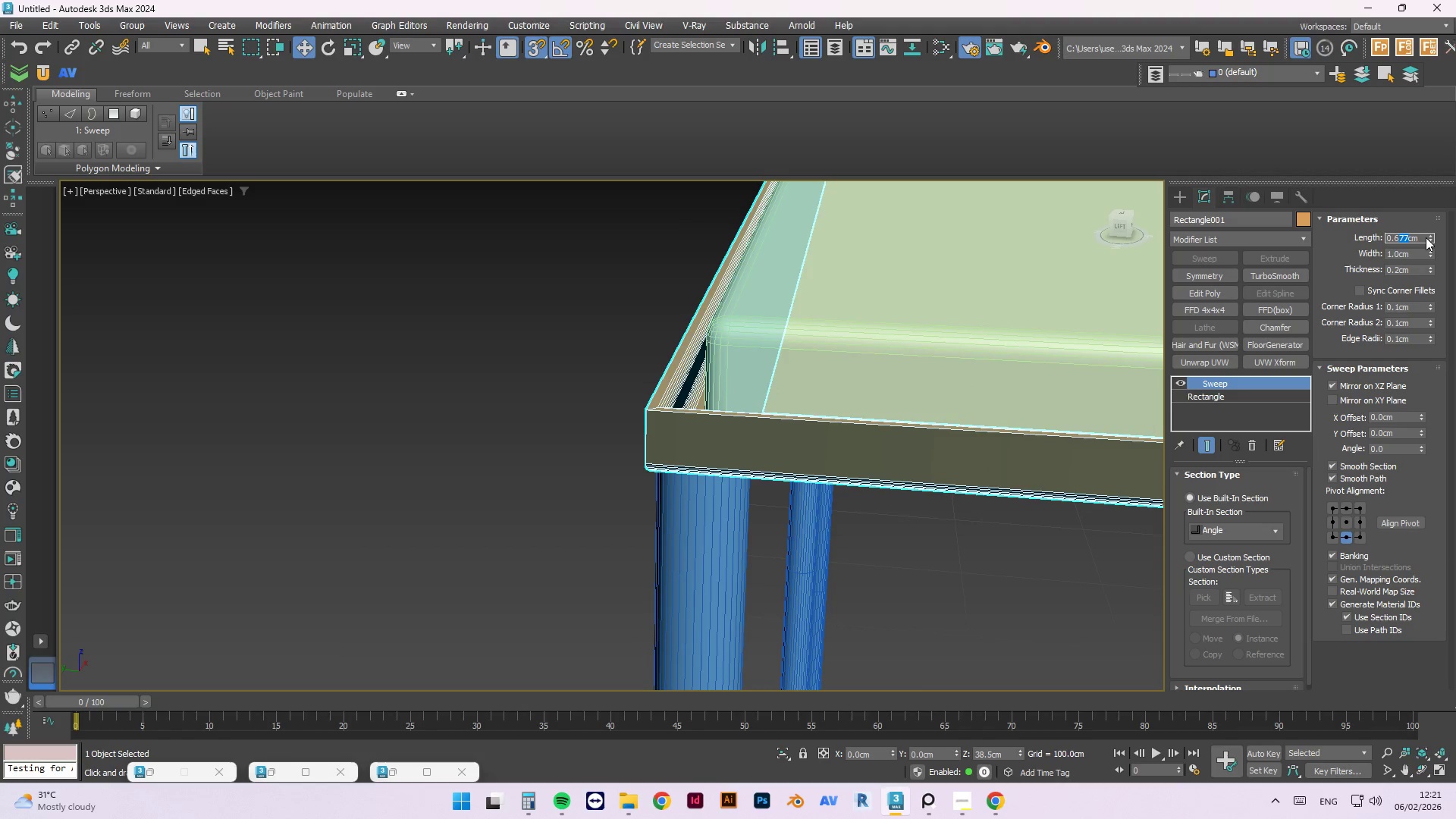 
key(Backspace)
 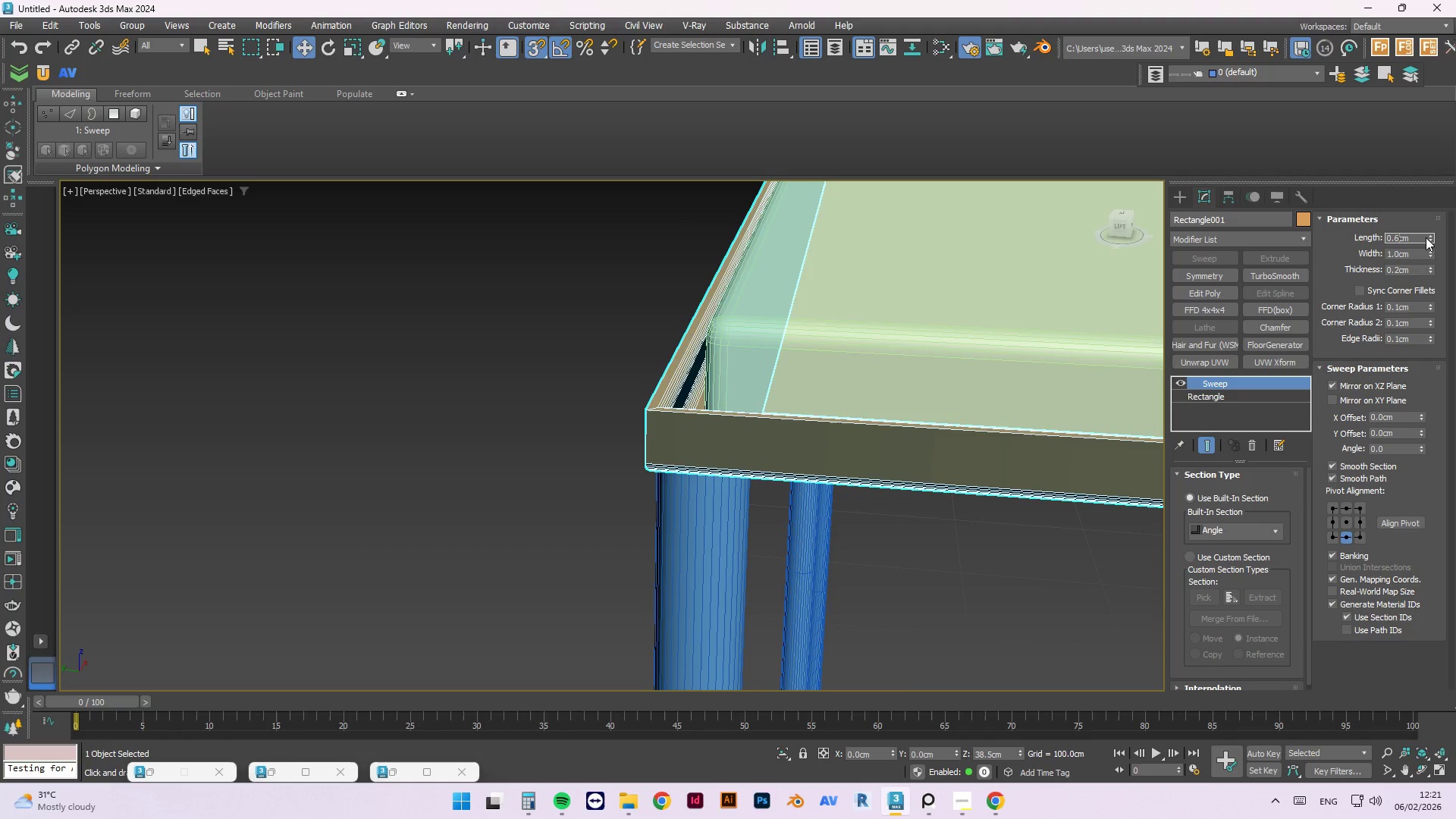 
key(Backspace)
 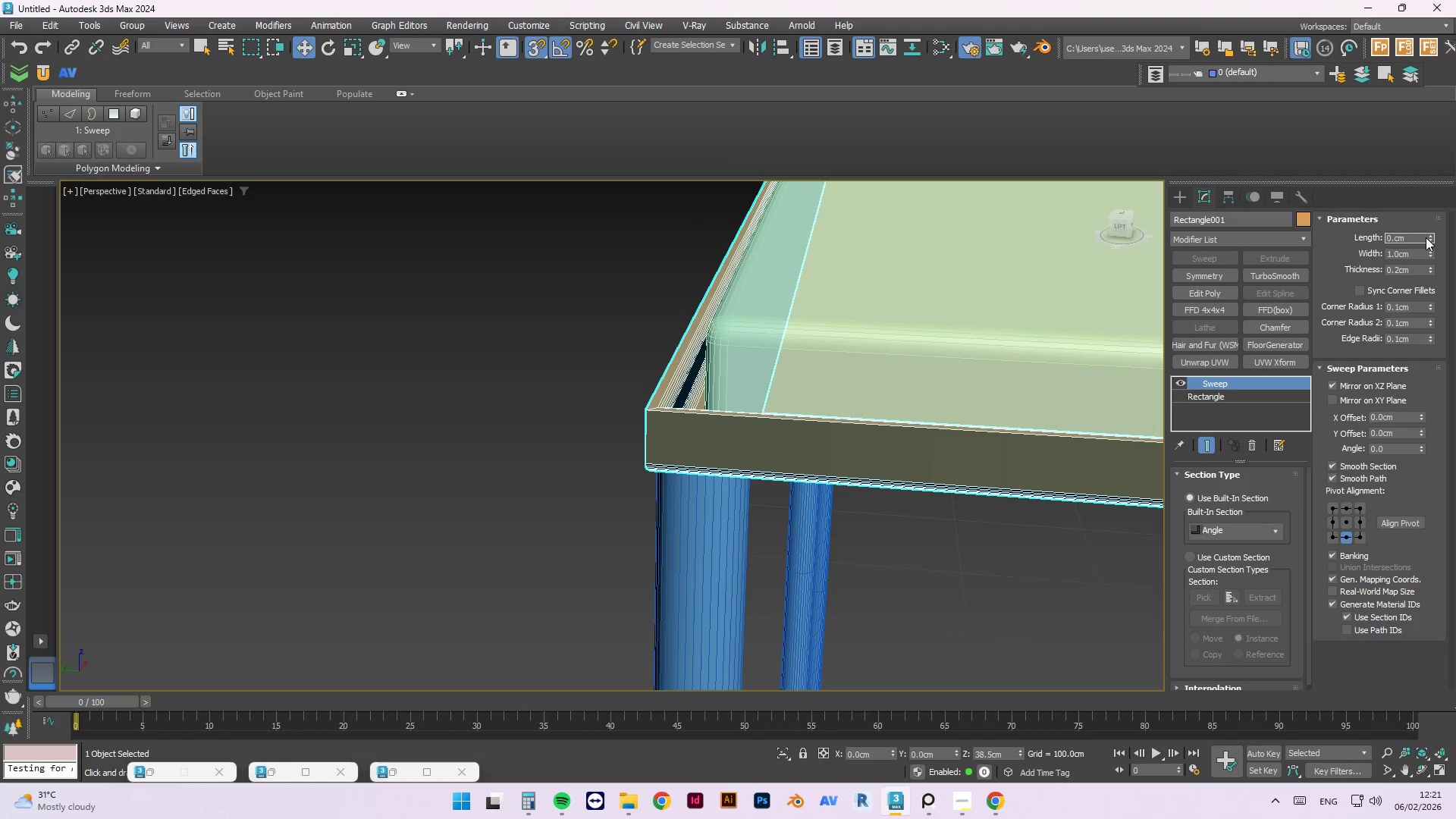 
key(Numpad5)
 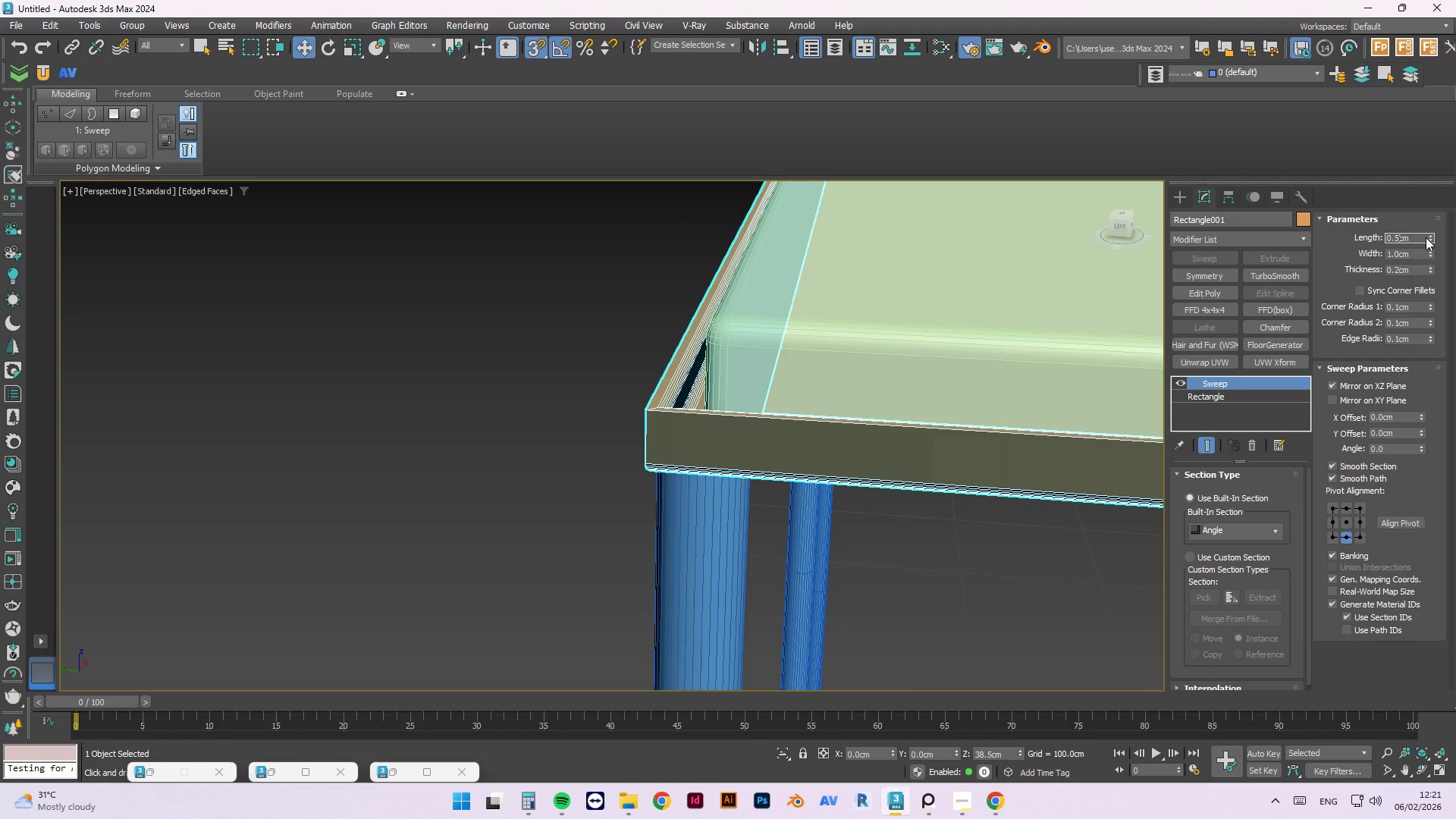 
key(NumpadEnter)
 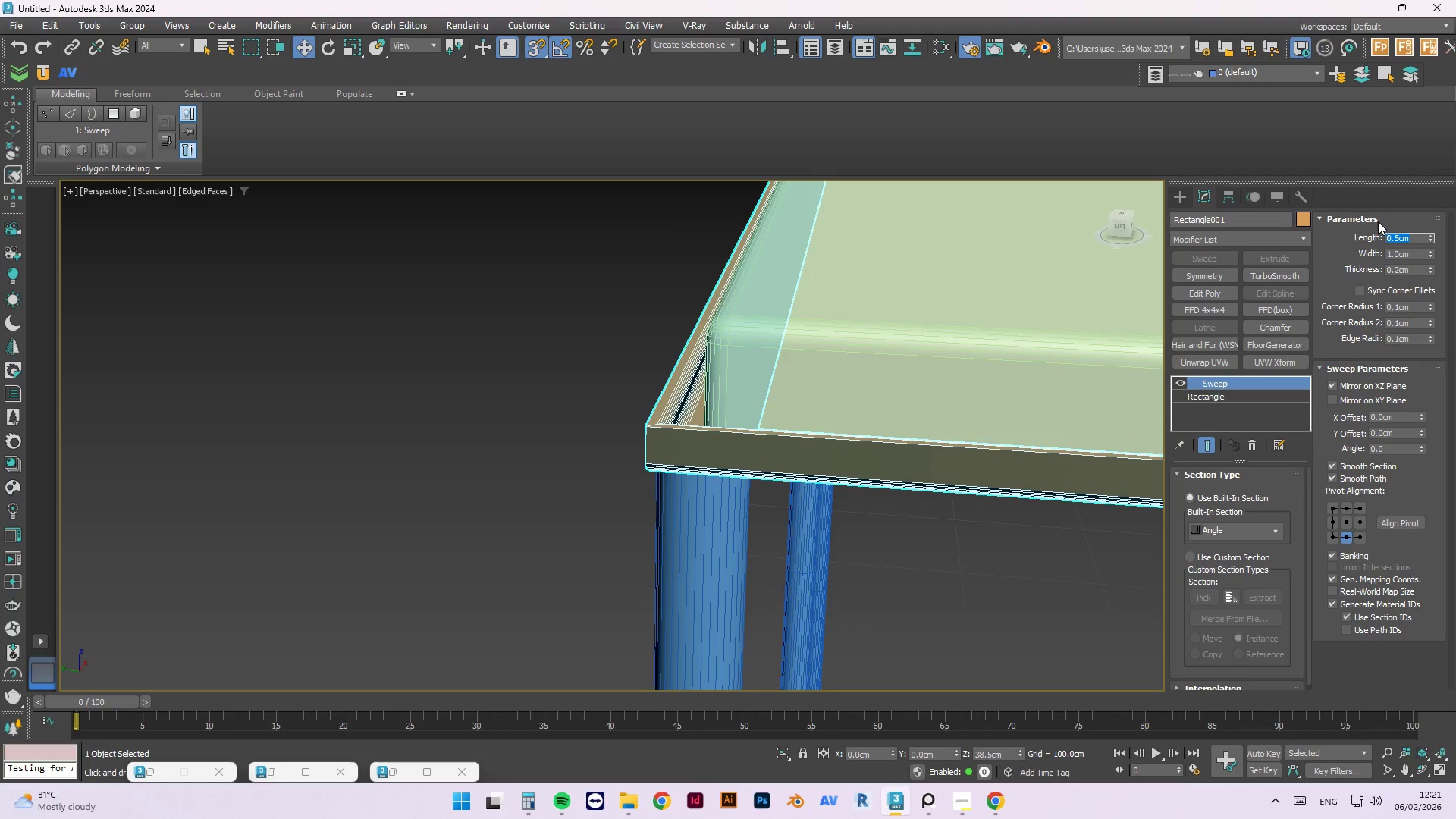 
scroll: coordinate [541, 291], scroll_direction: down, amount: 3.0
 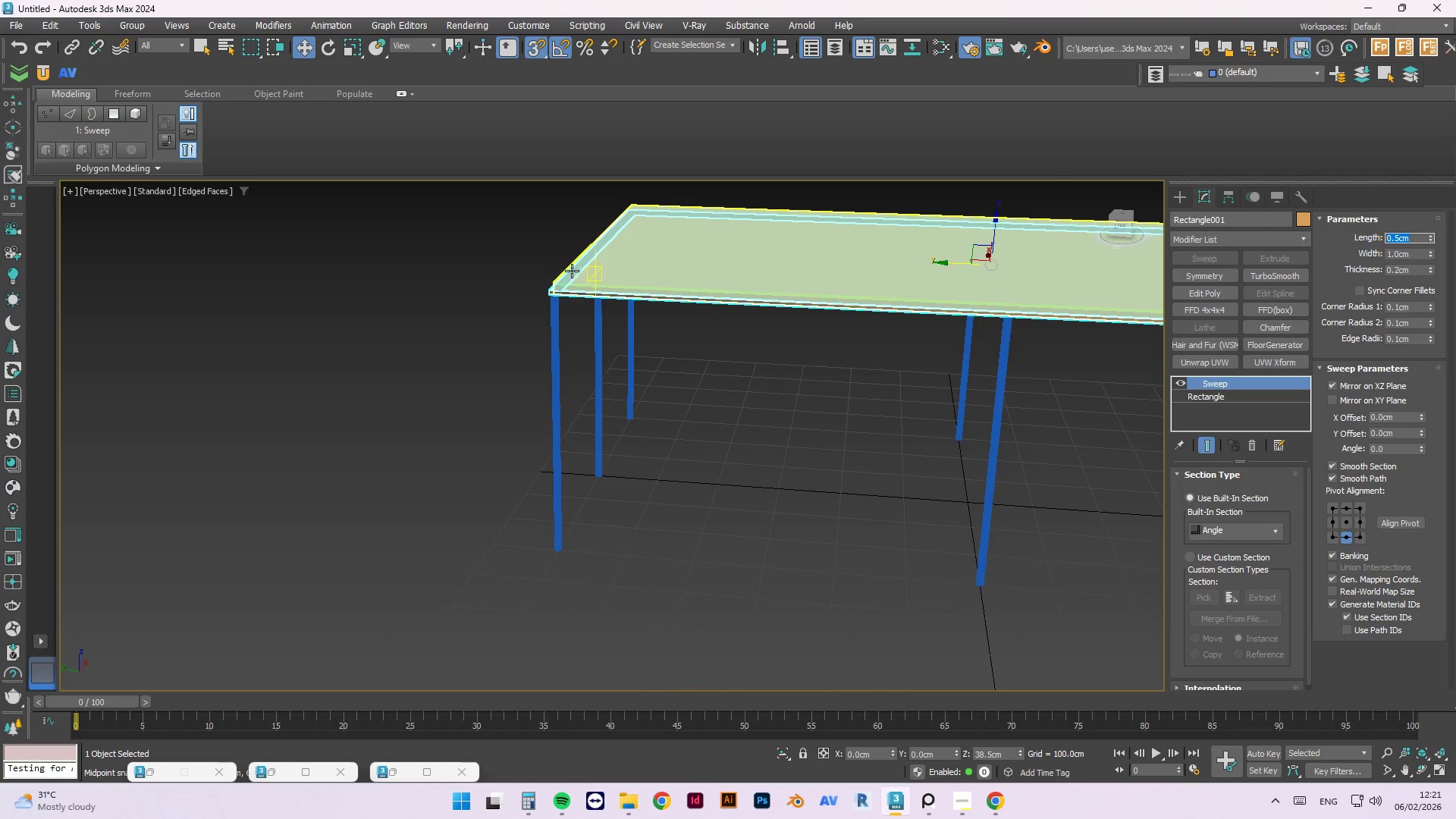 
scroll: coordinate [561, 280], scroll_direction: up, amount: 3.0
 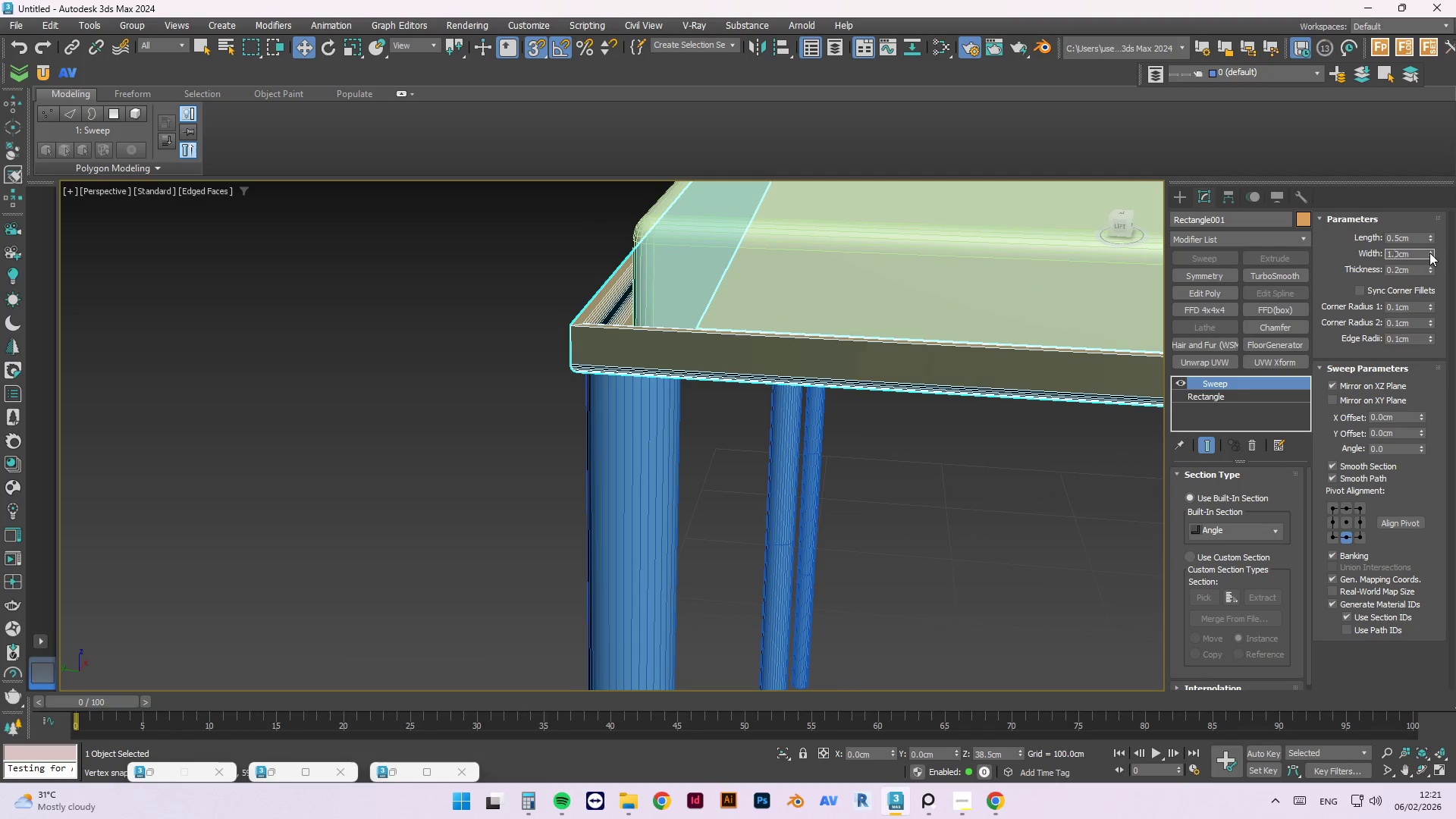 
left_click_drag(start_coordinate=[1430, 253], to_coordinate=[1442, 303])
 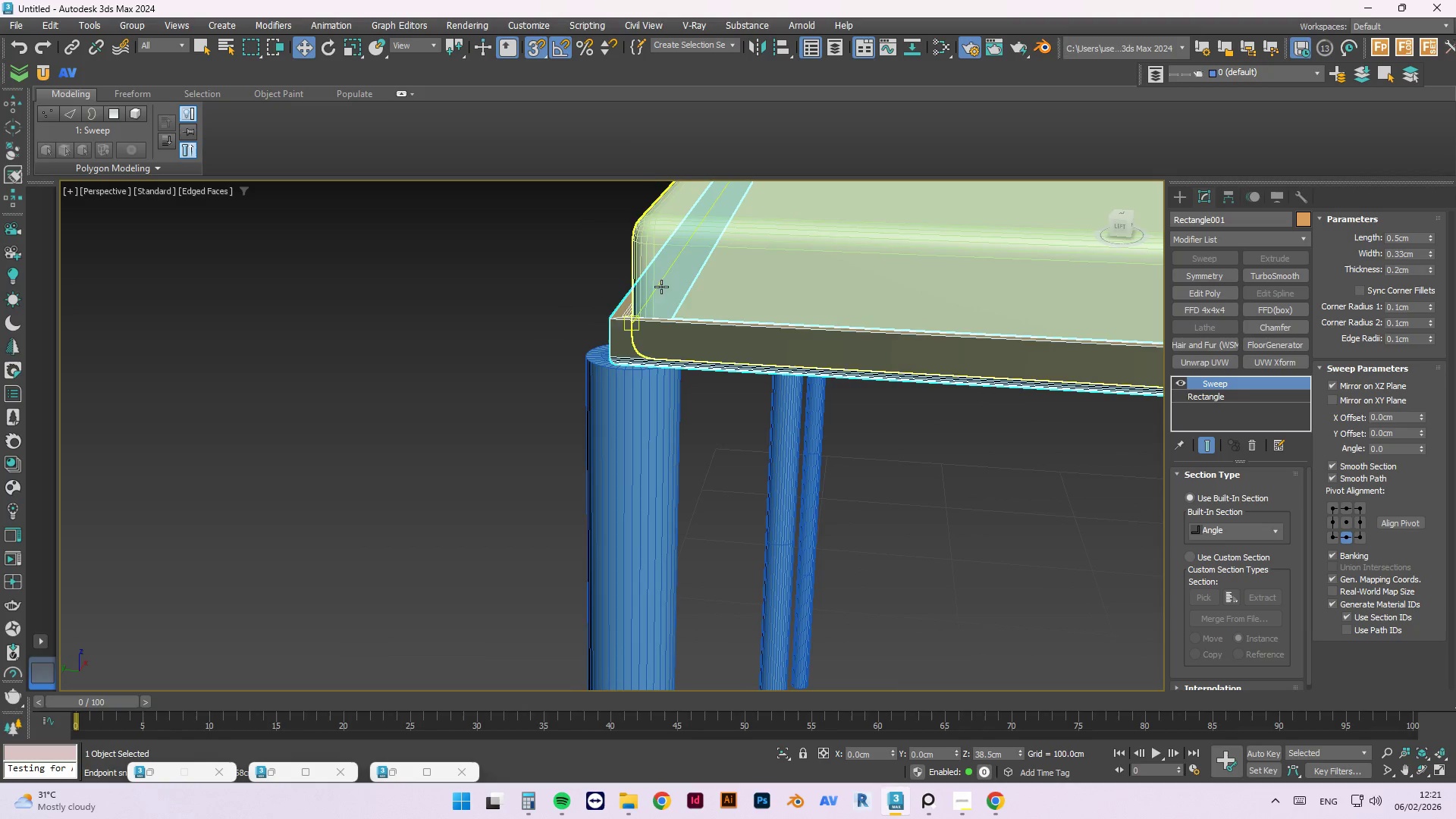 
scroll: coordinate [609, 322], scroll_direction: down, amount: 1.0
 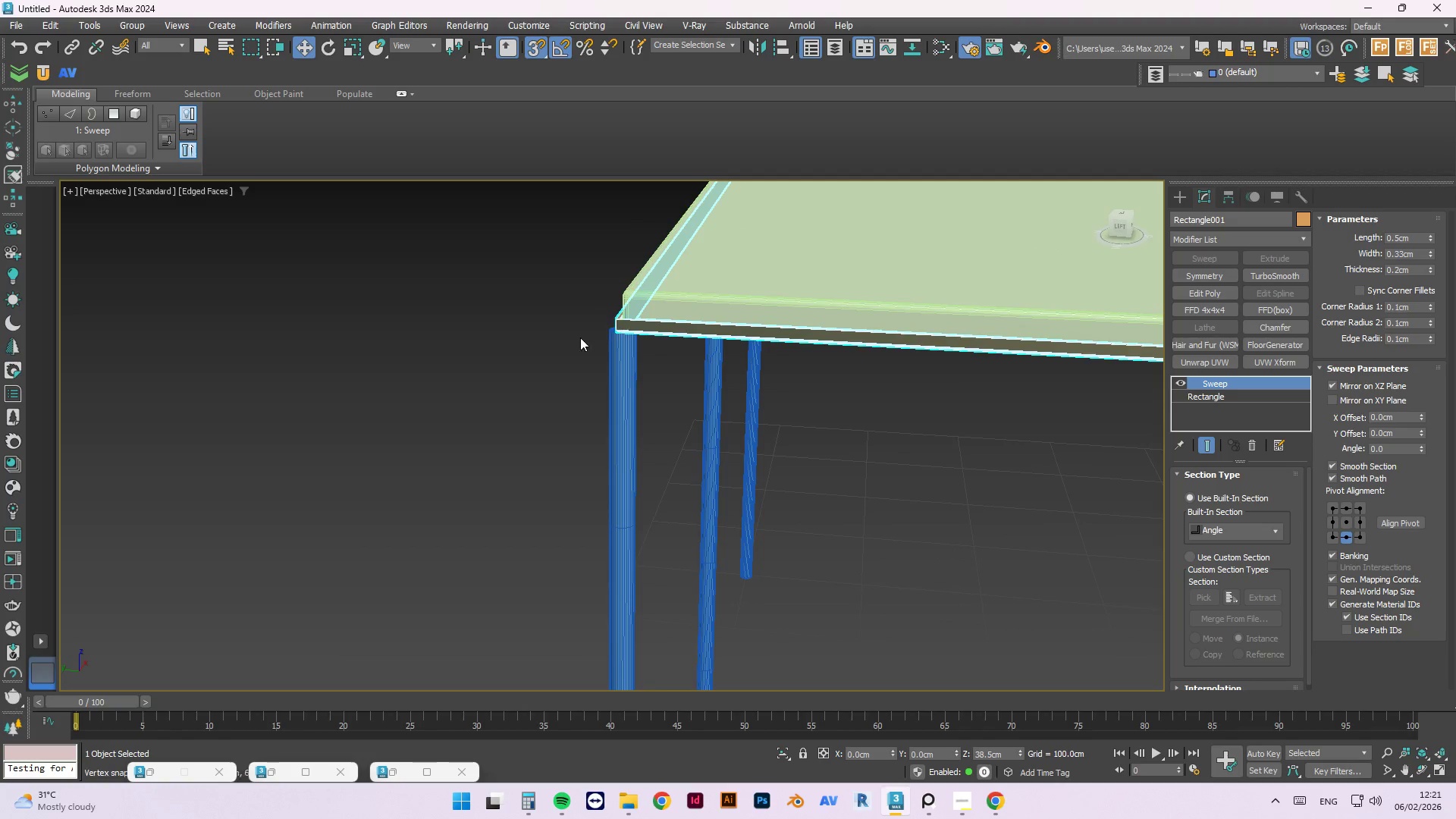 
scroll: coordinate [652, 293], scroll_direction: up, amount: 2.0
 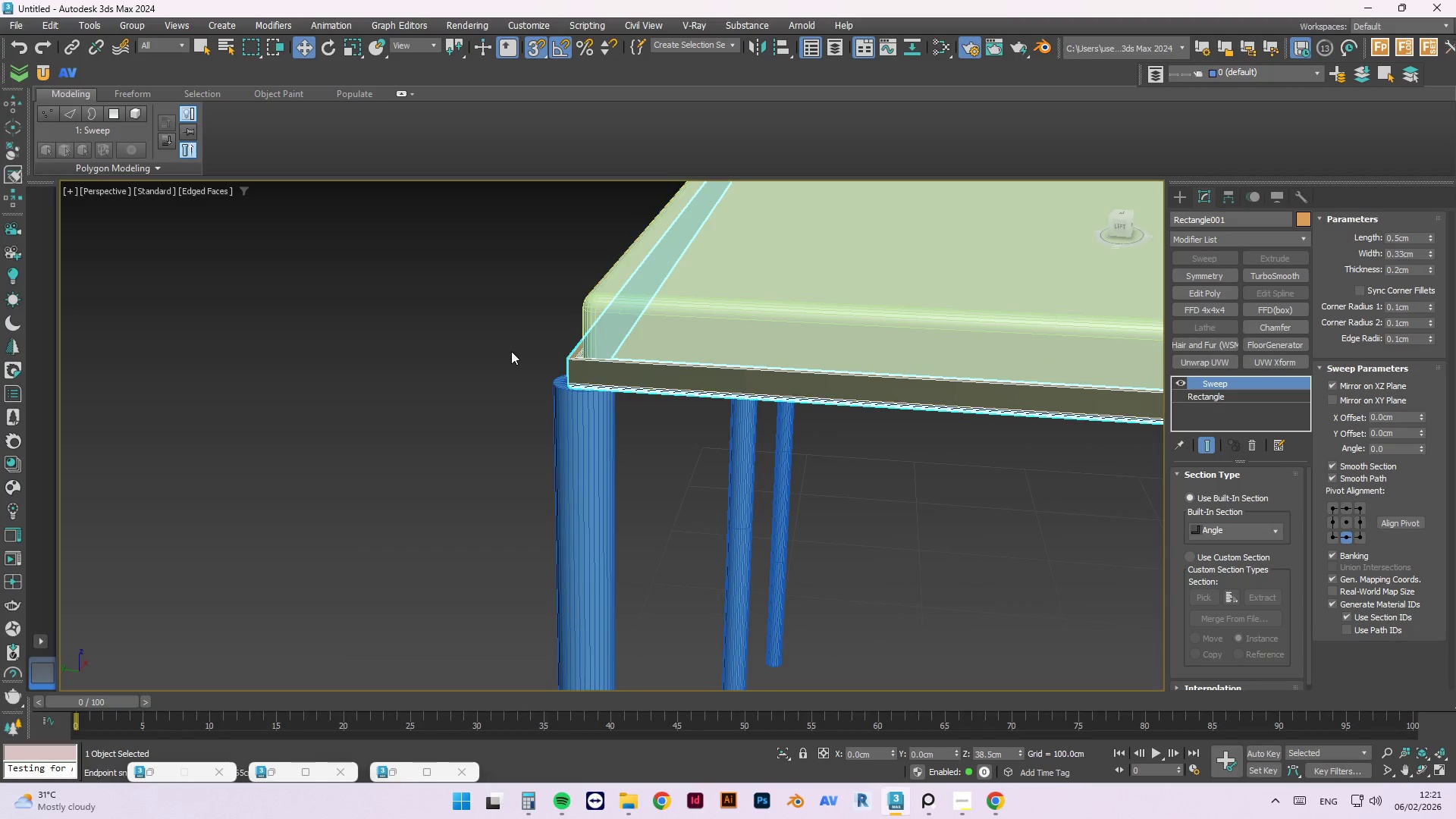 
left_click([497, 337])
 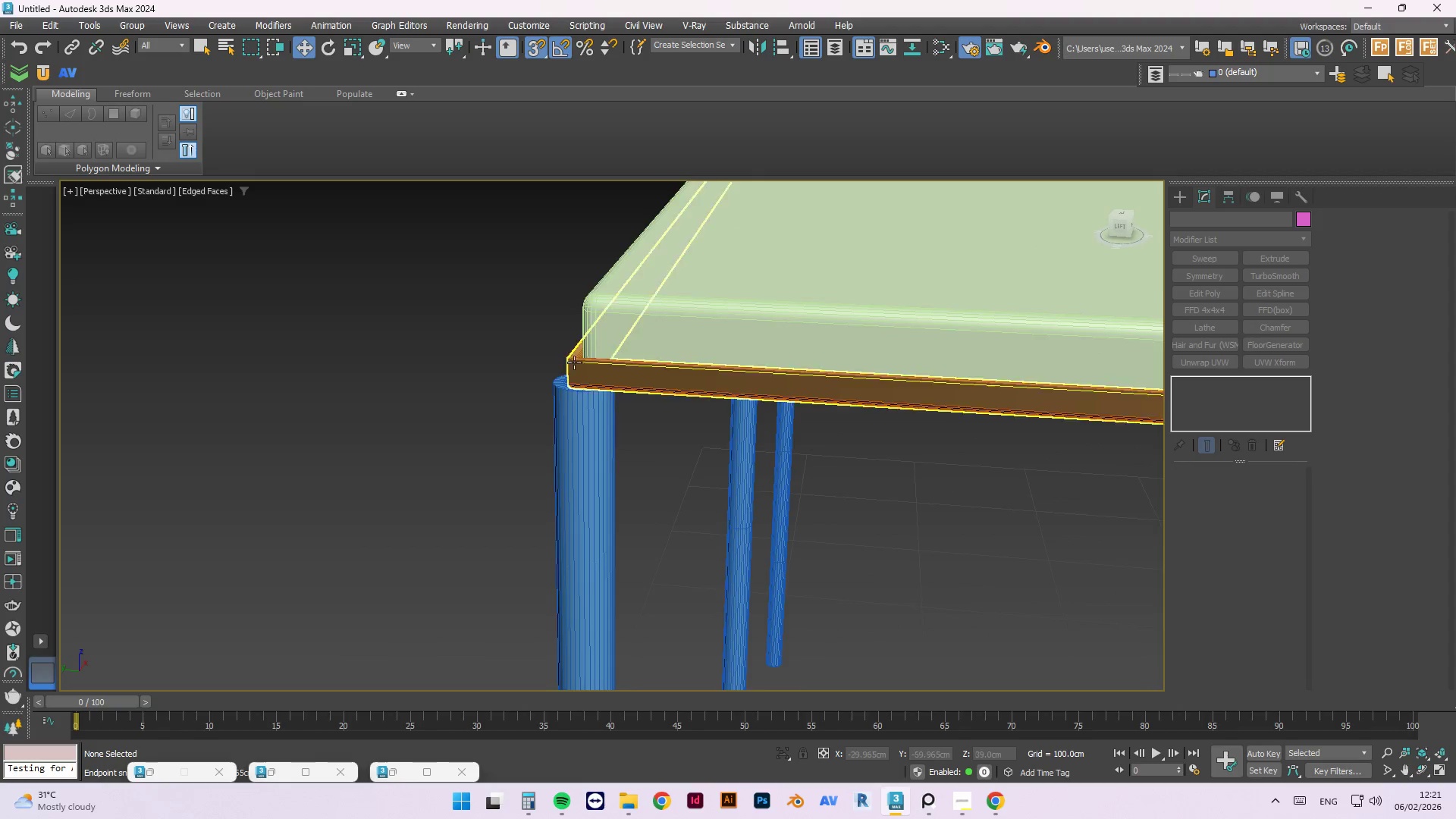 
scroll: coordinate [574, 363], scroll_direction: up, amount: 1.0
 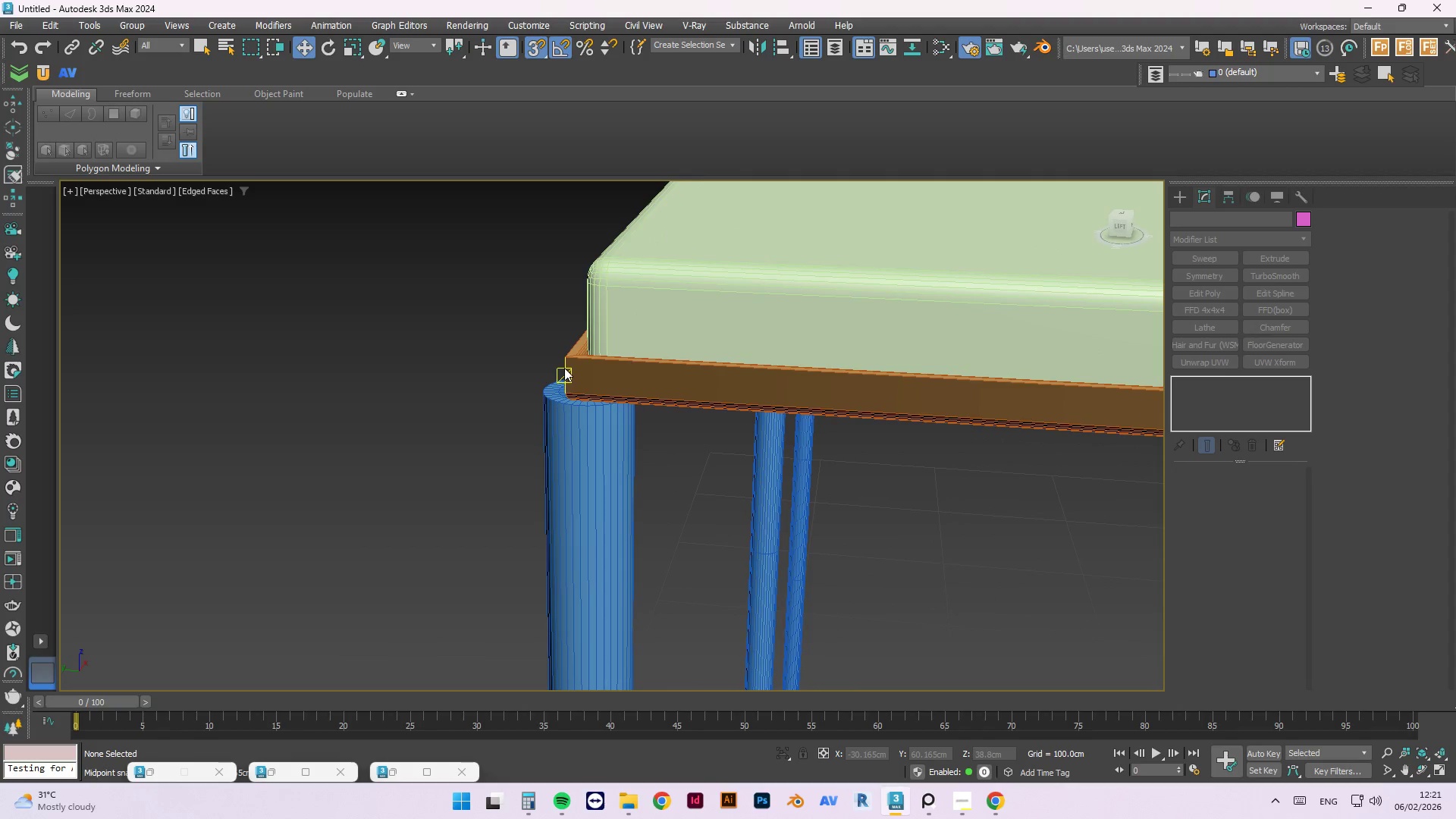 
double_click([572, 362])
 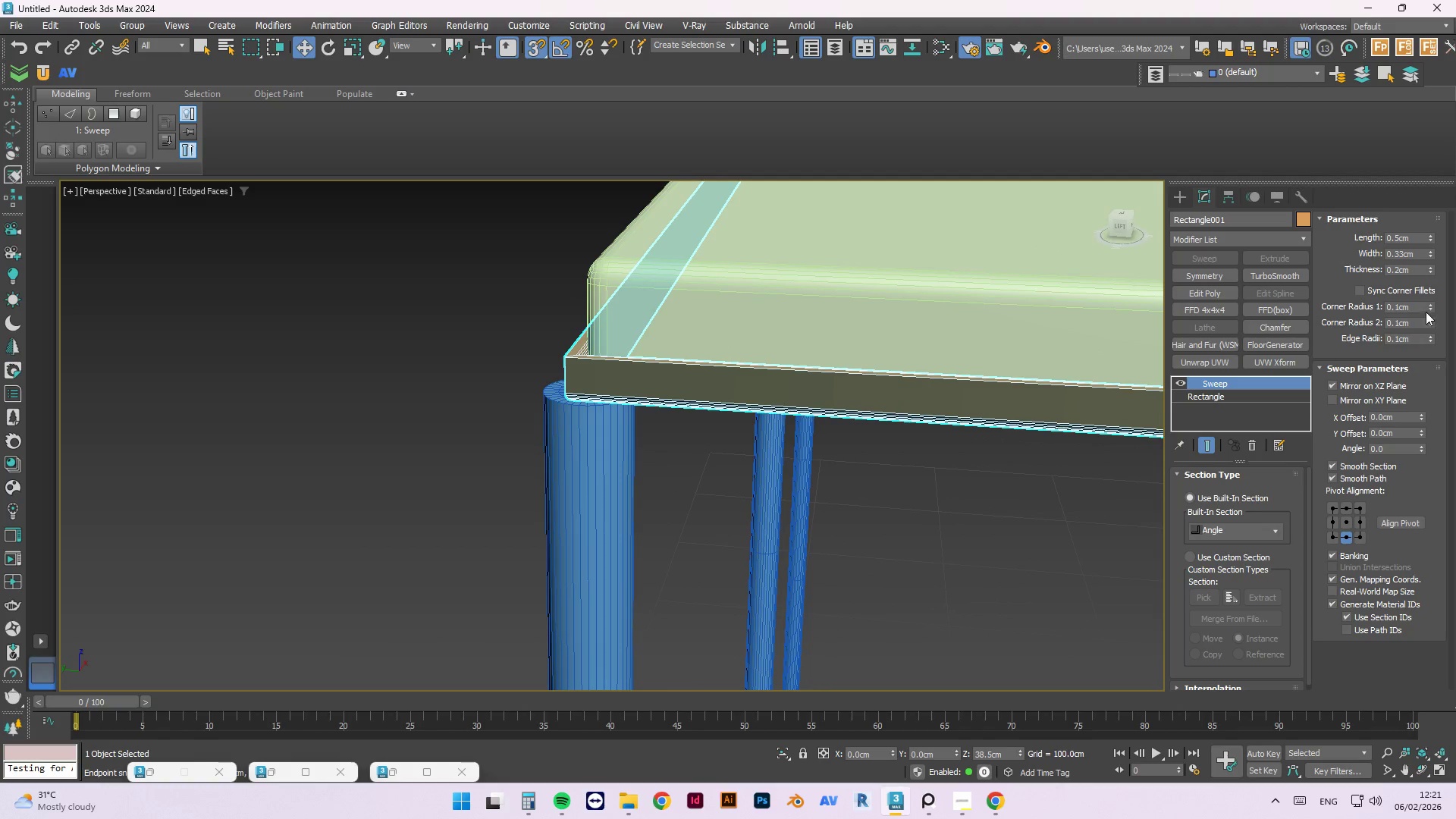 
left_click_drag(start_coordinate=[1414, 308], to_coordinate=[1301, 322])
 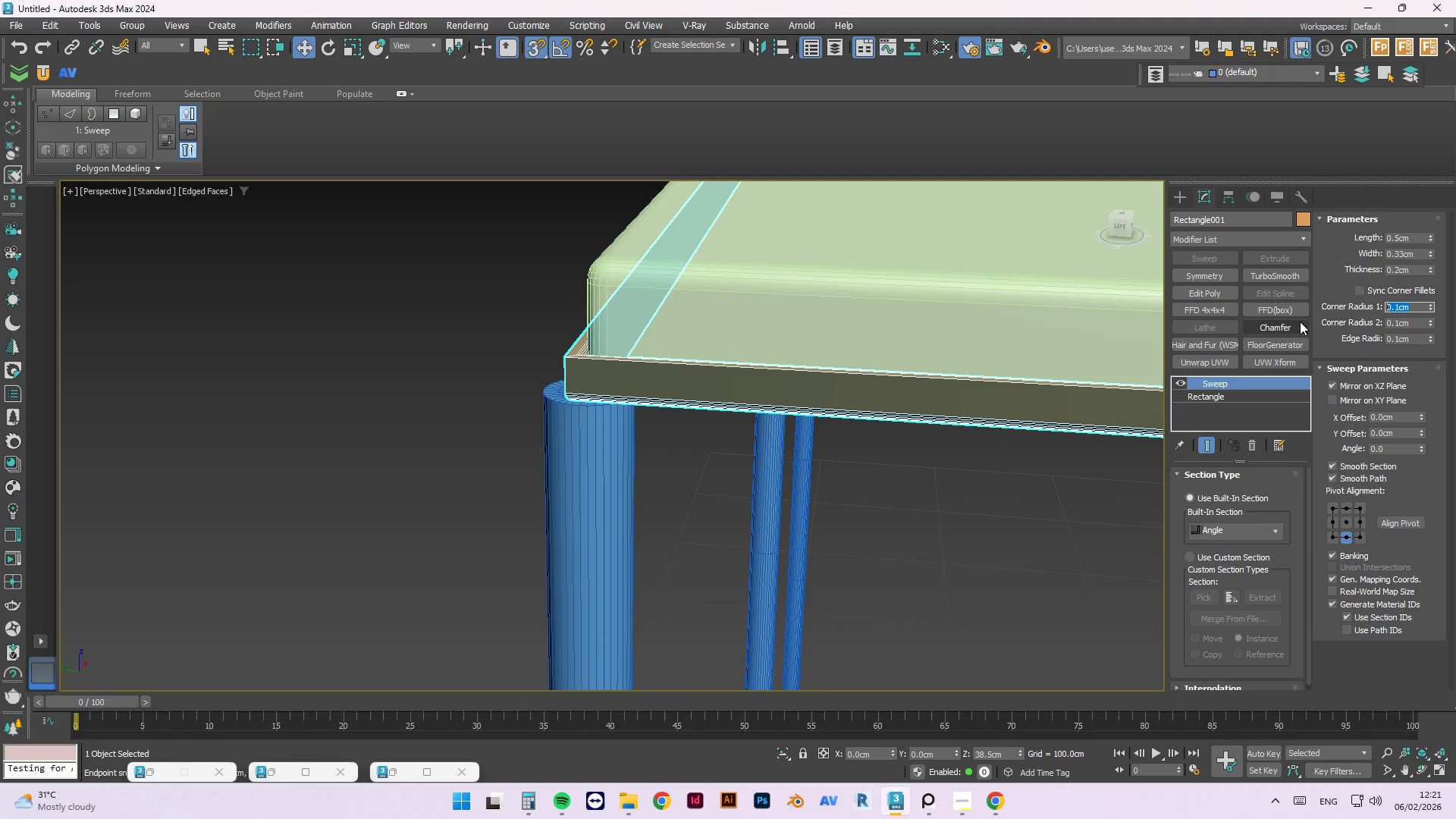 
key(Numpad0)
 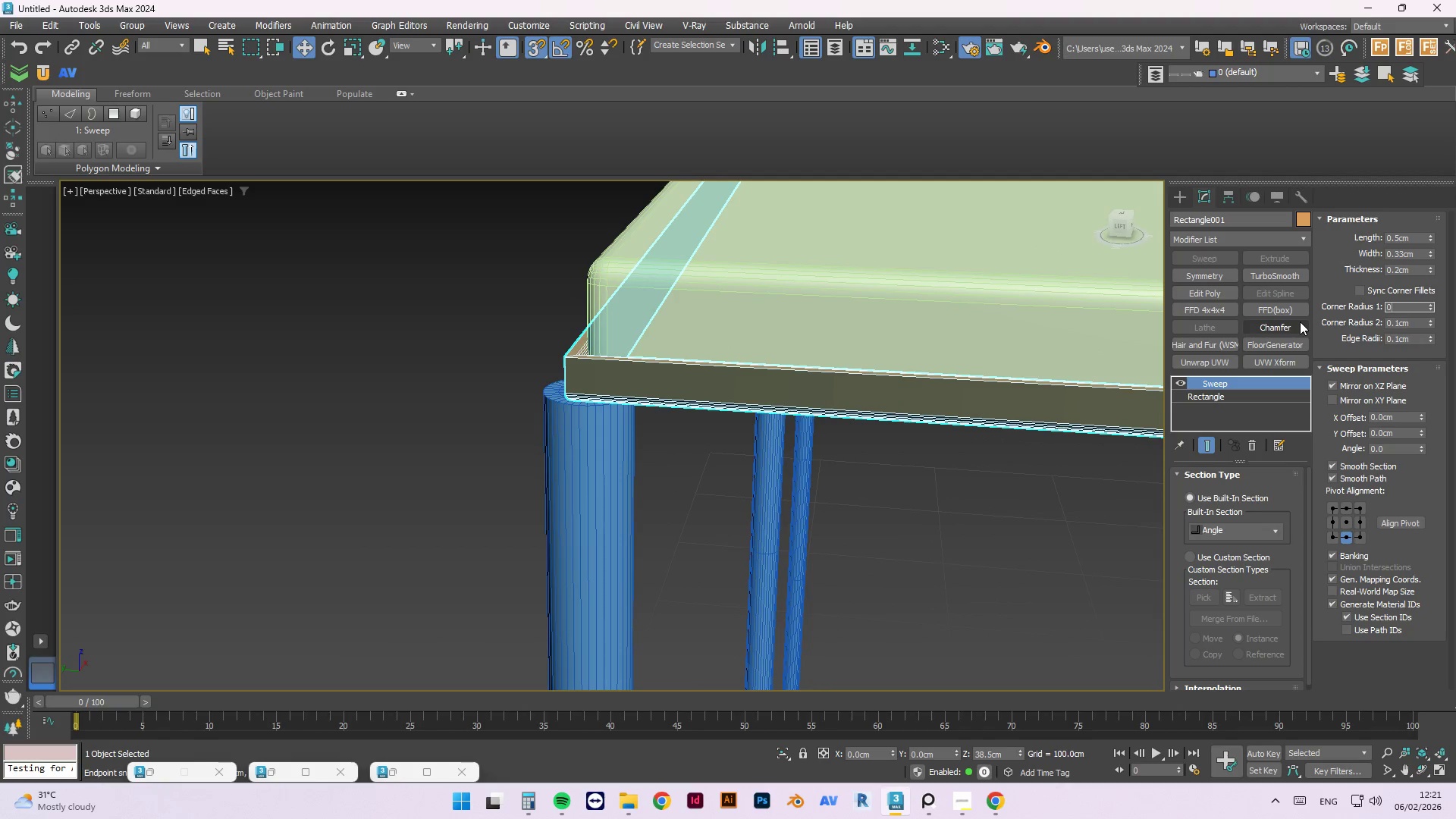 
key(Tab)
 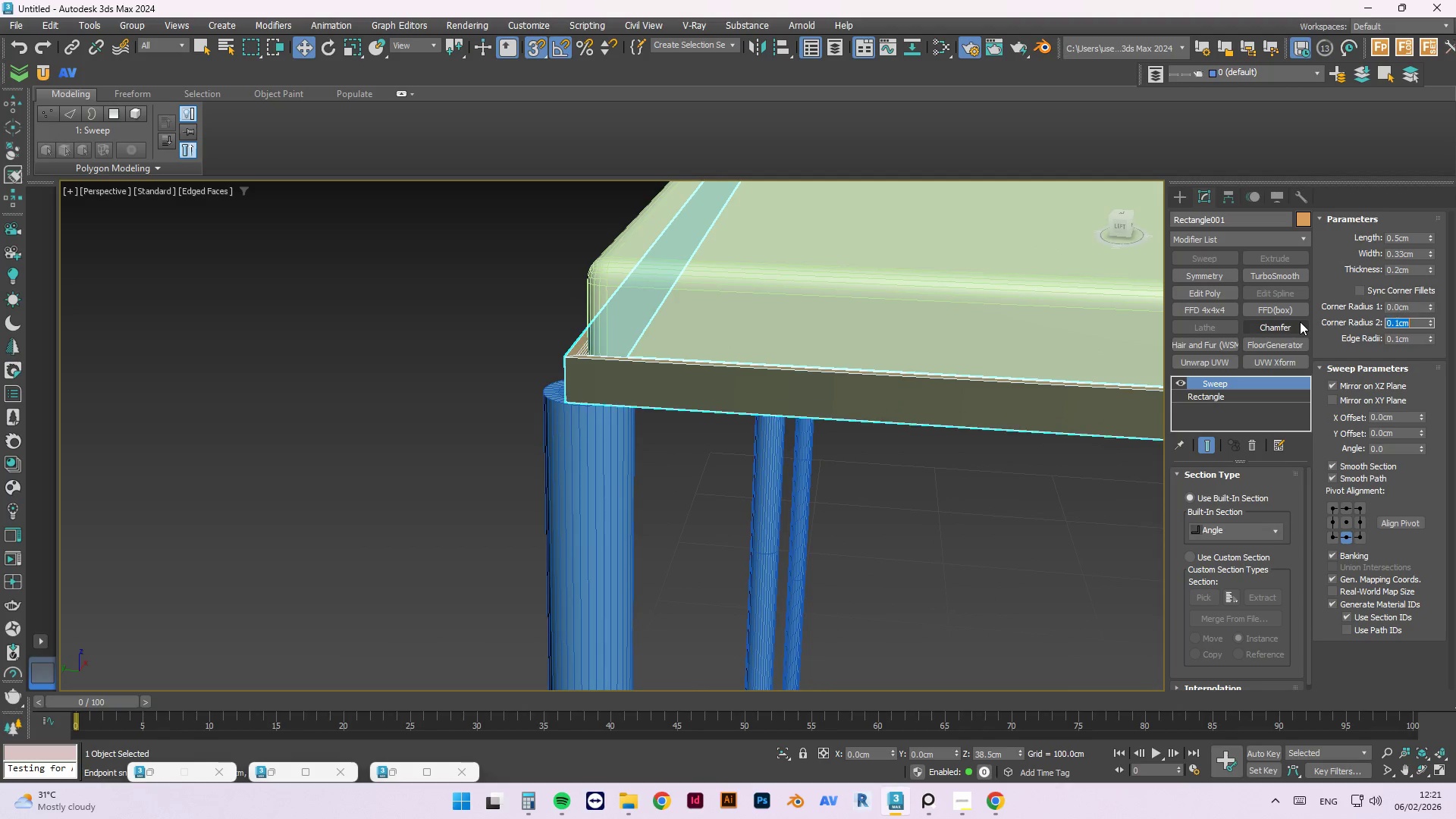 
key(Numpad0)
 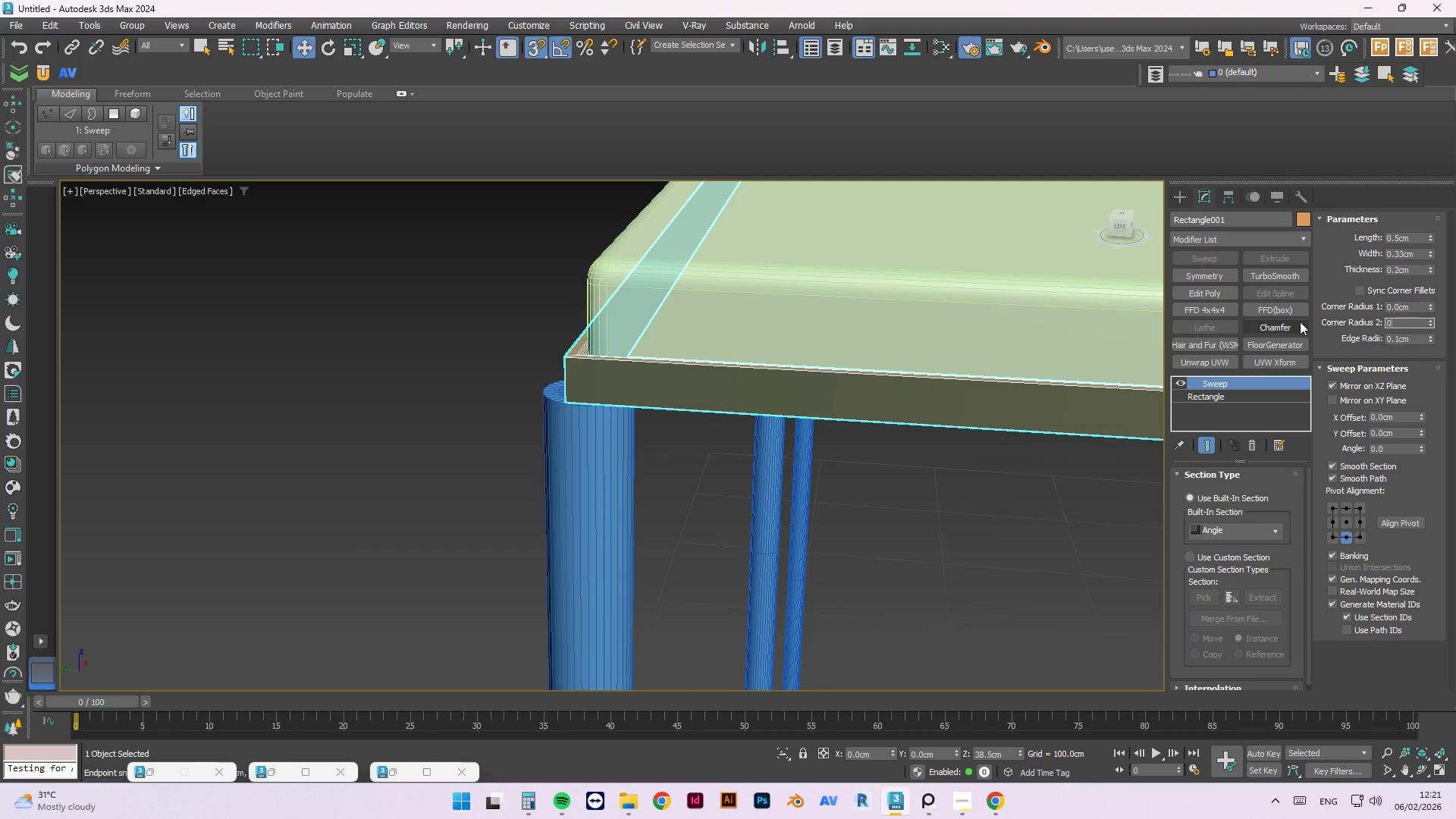 
key(Tab)
 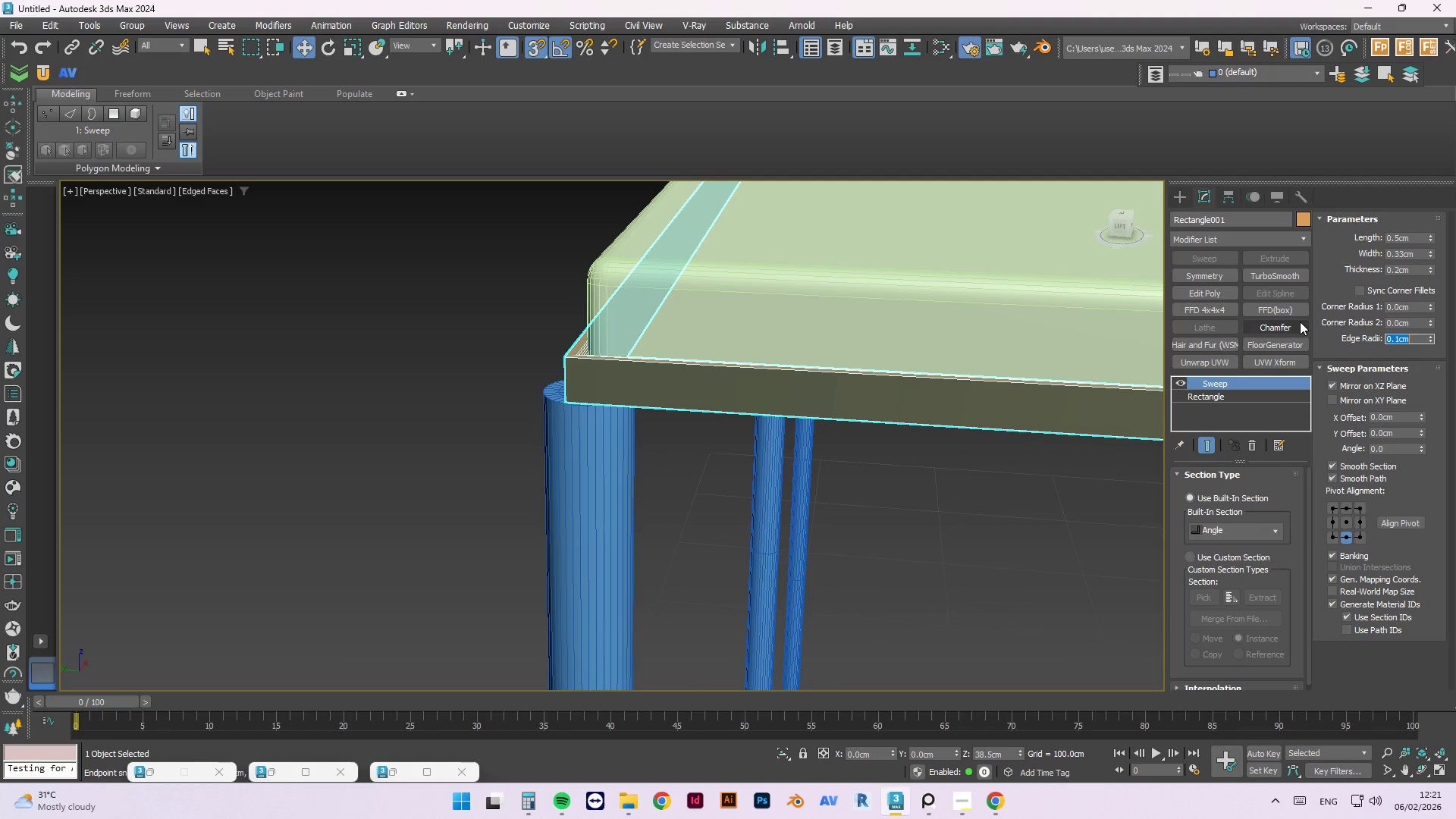 
key(Numpad0)
 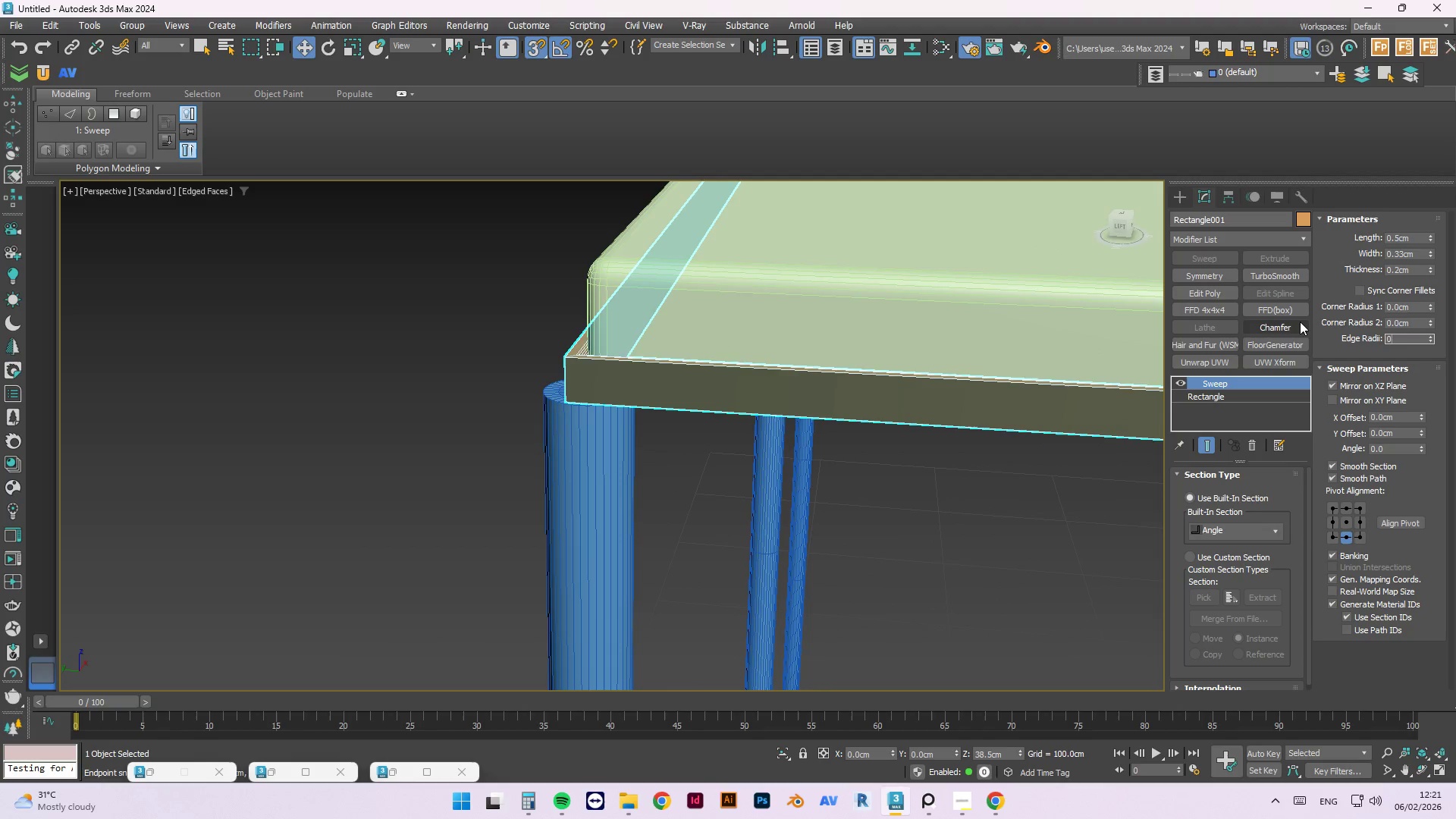 
key(Tab)
 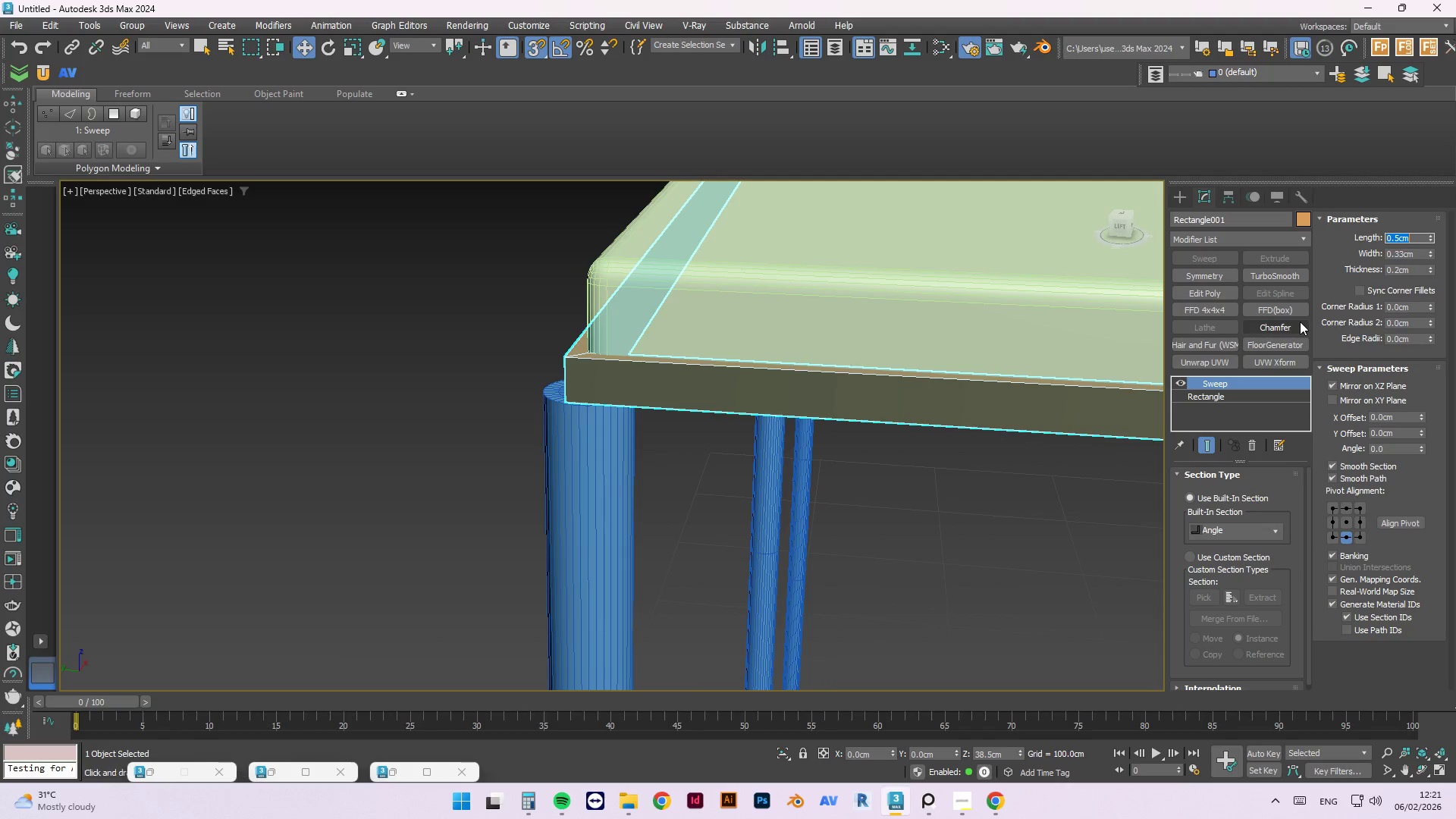 
key(NumpadEnter)
 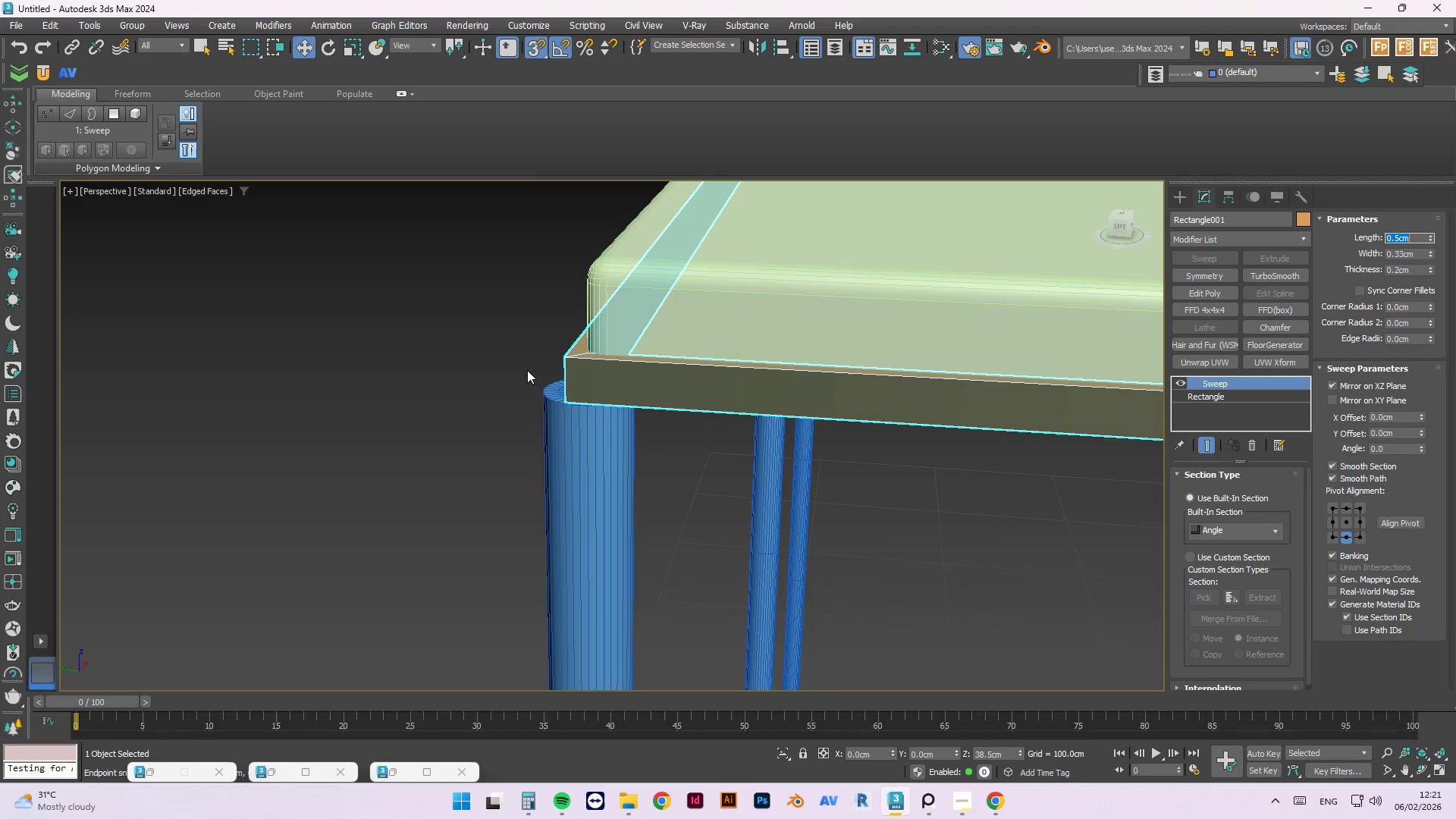 
left_click([605, 372])
 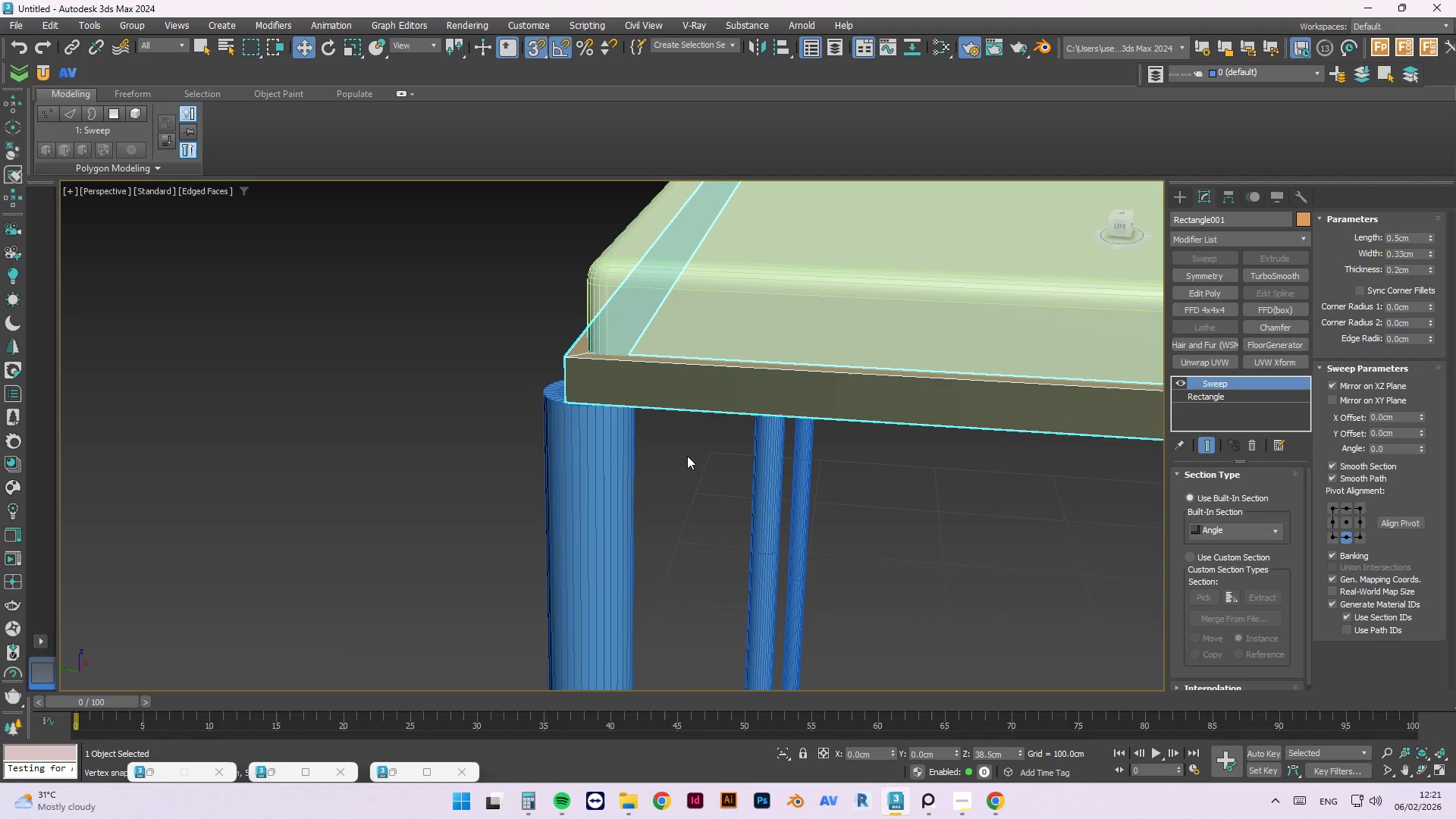 
left_click([697, 481])
 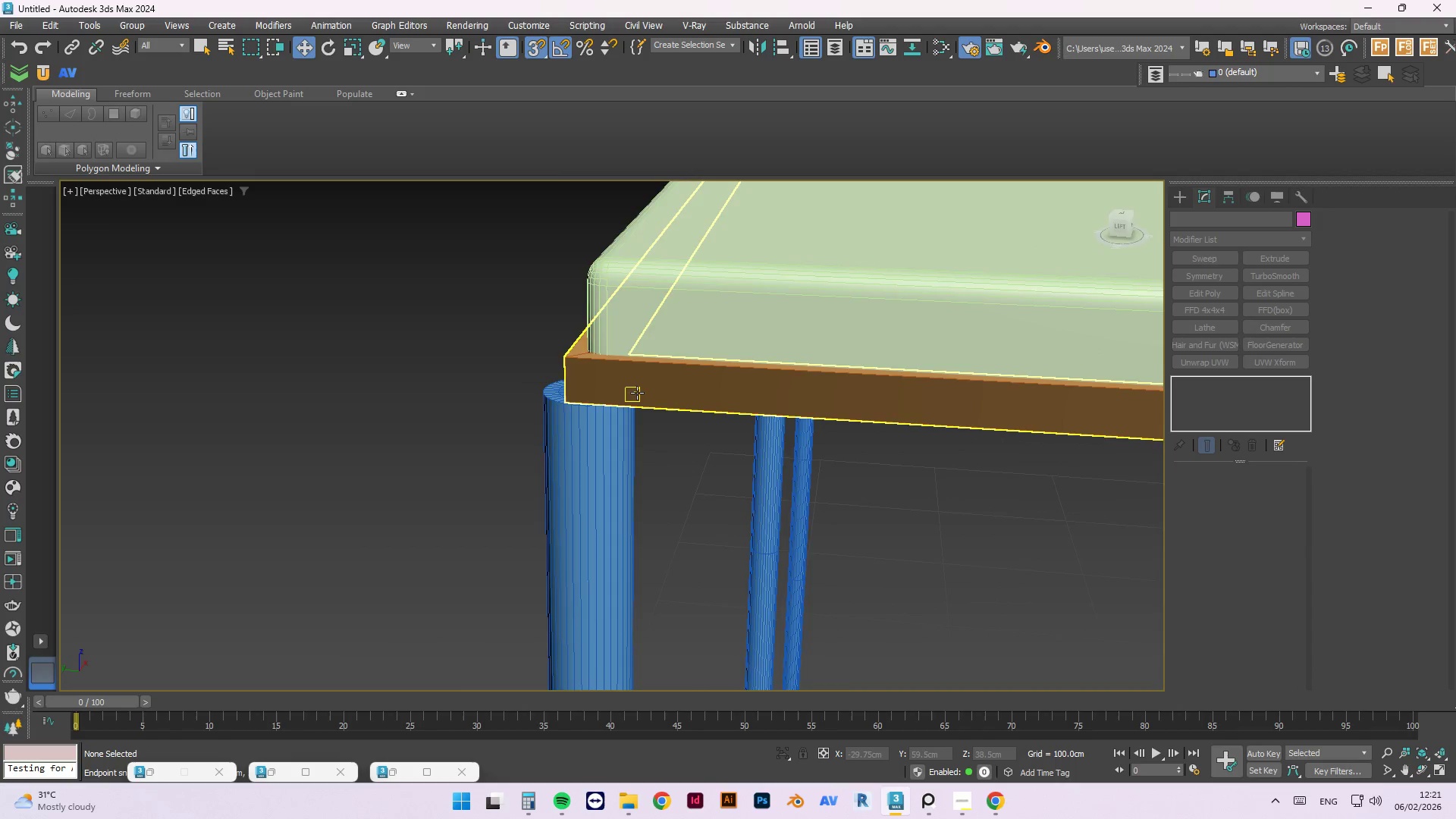 
left_click([634, 389])
 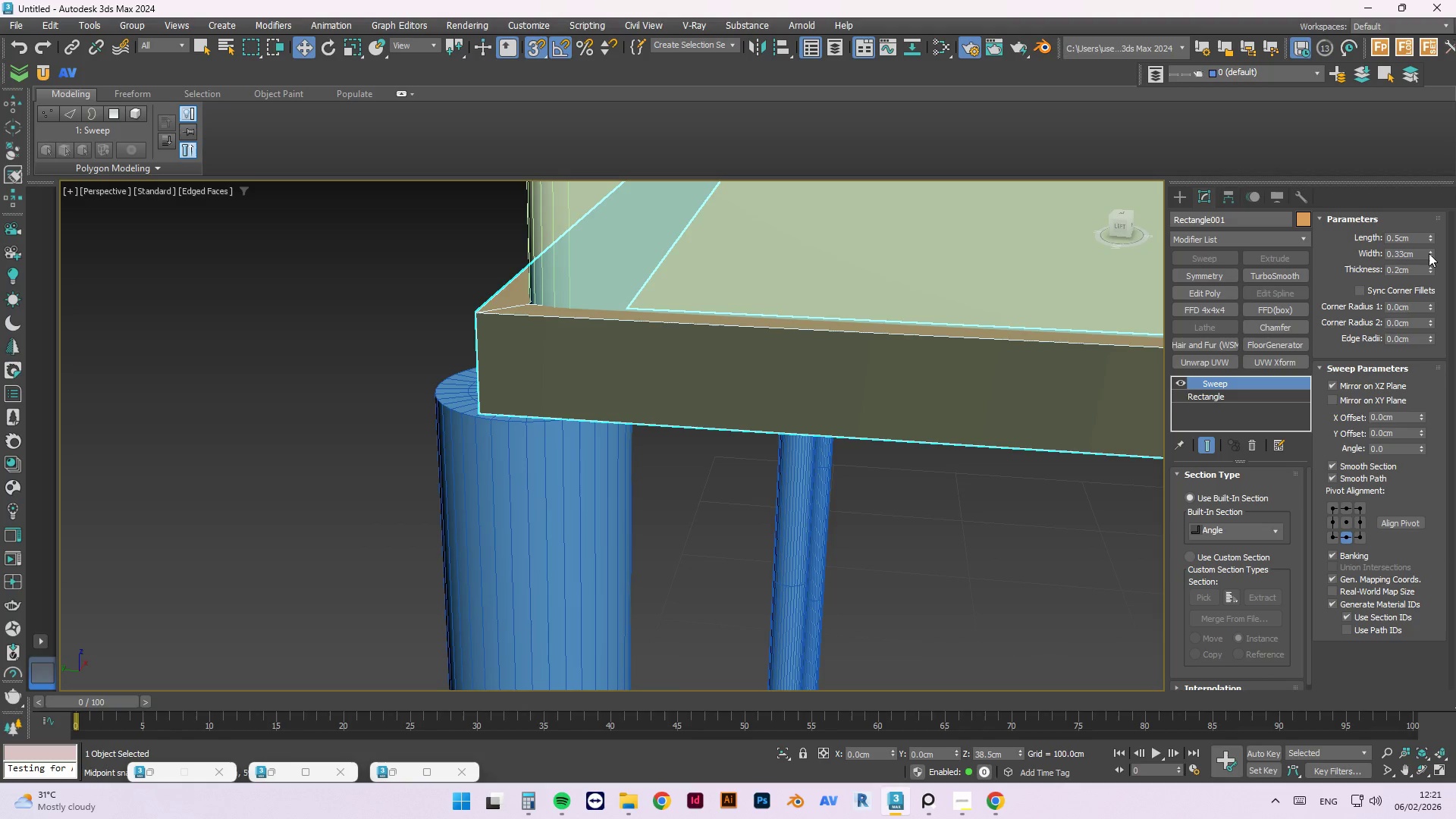 
scroll: coordinate [636, 393], scroll_direction: up, amount: 2.0
 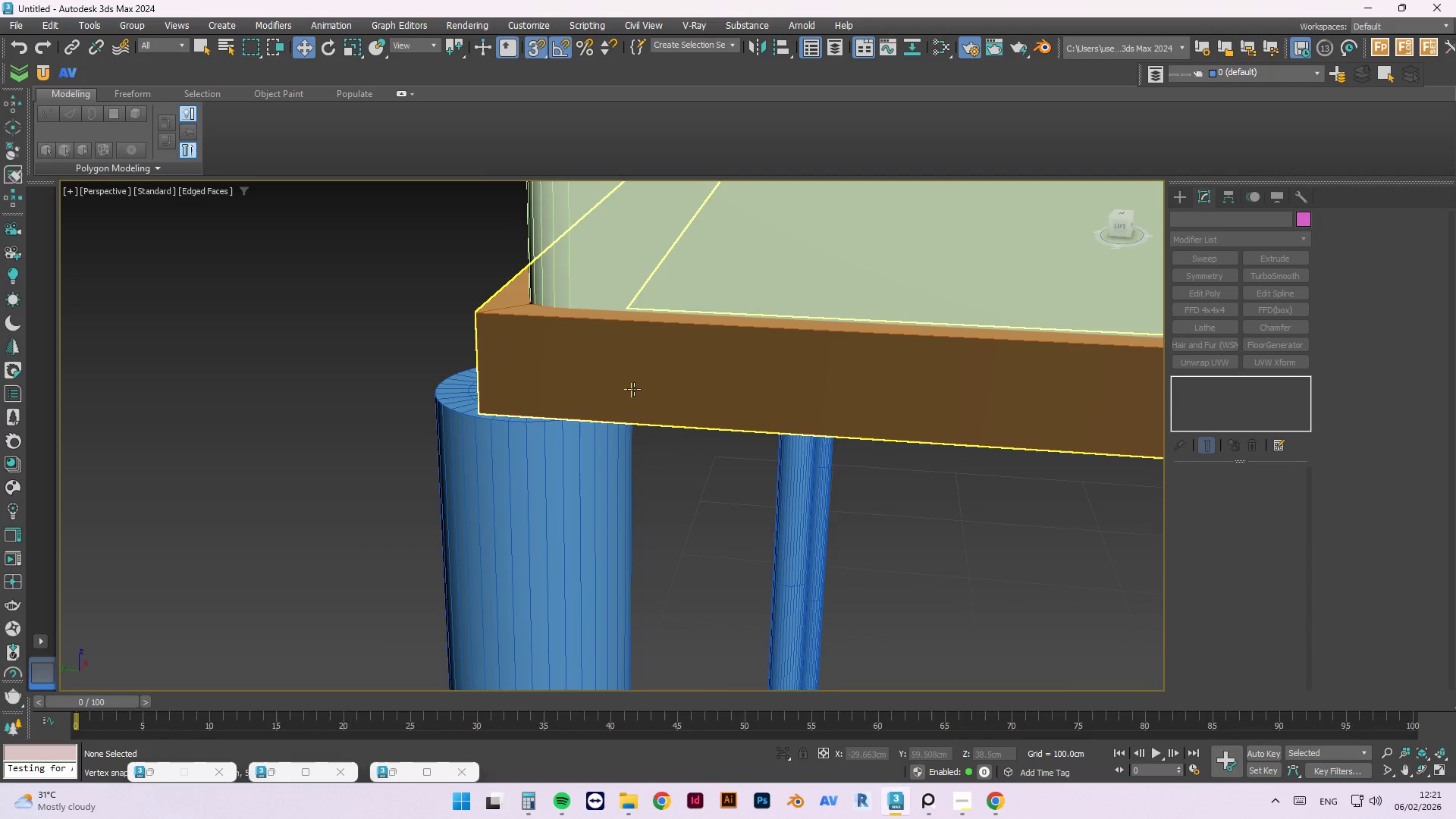 
left_click_drag(start_coordinate=[1429, 249], to_coordinate=[1432, 243])
 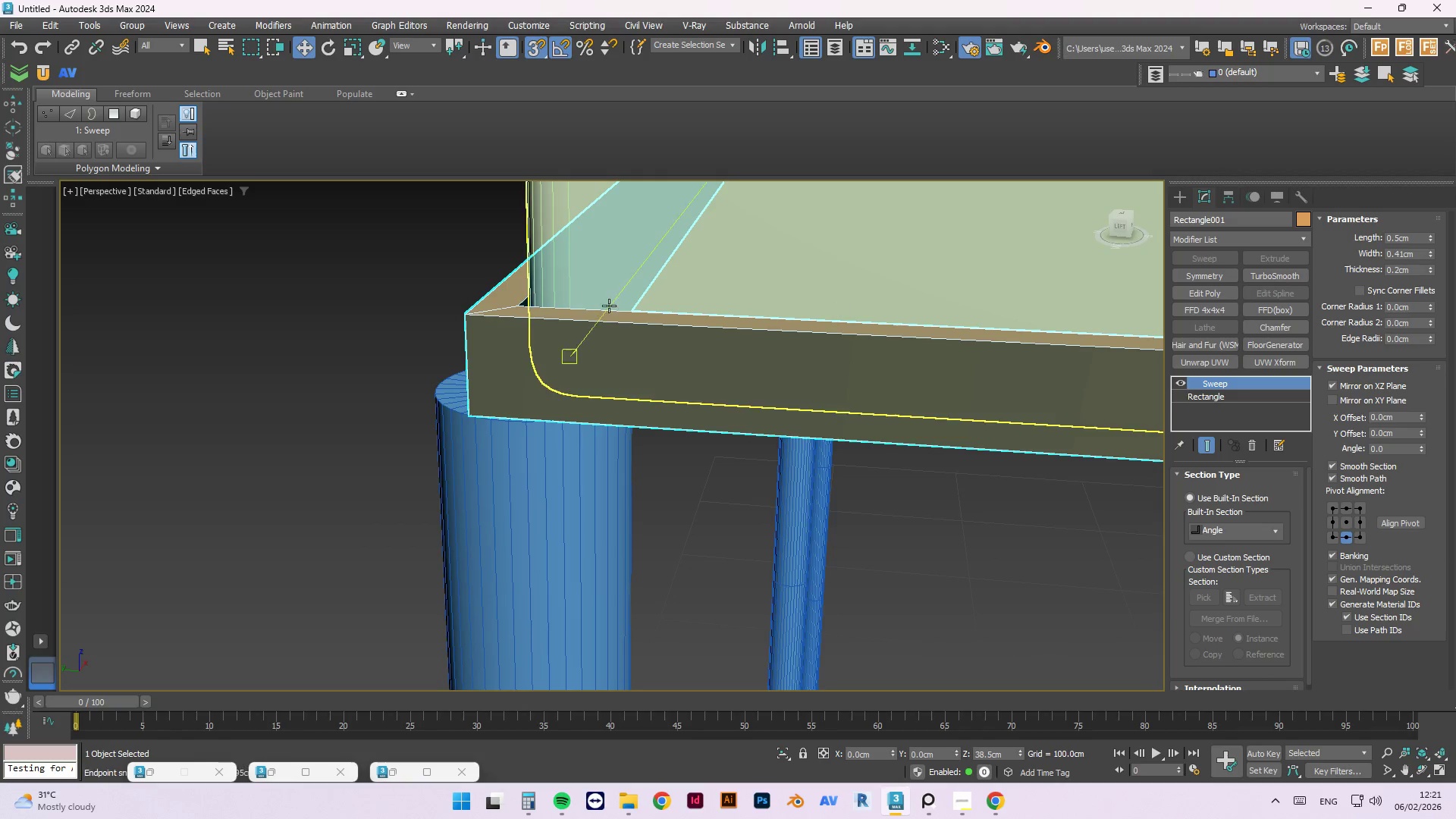 
hold_key(key=AltLeft, duration=0.78)
 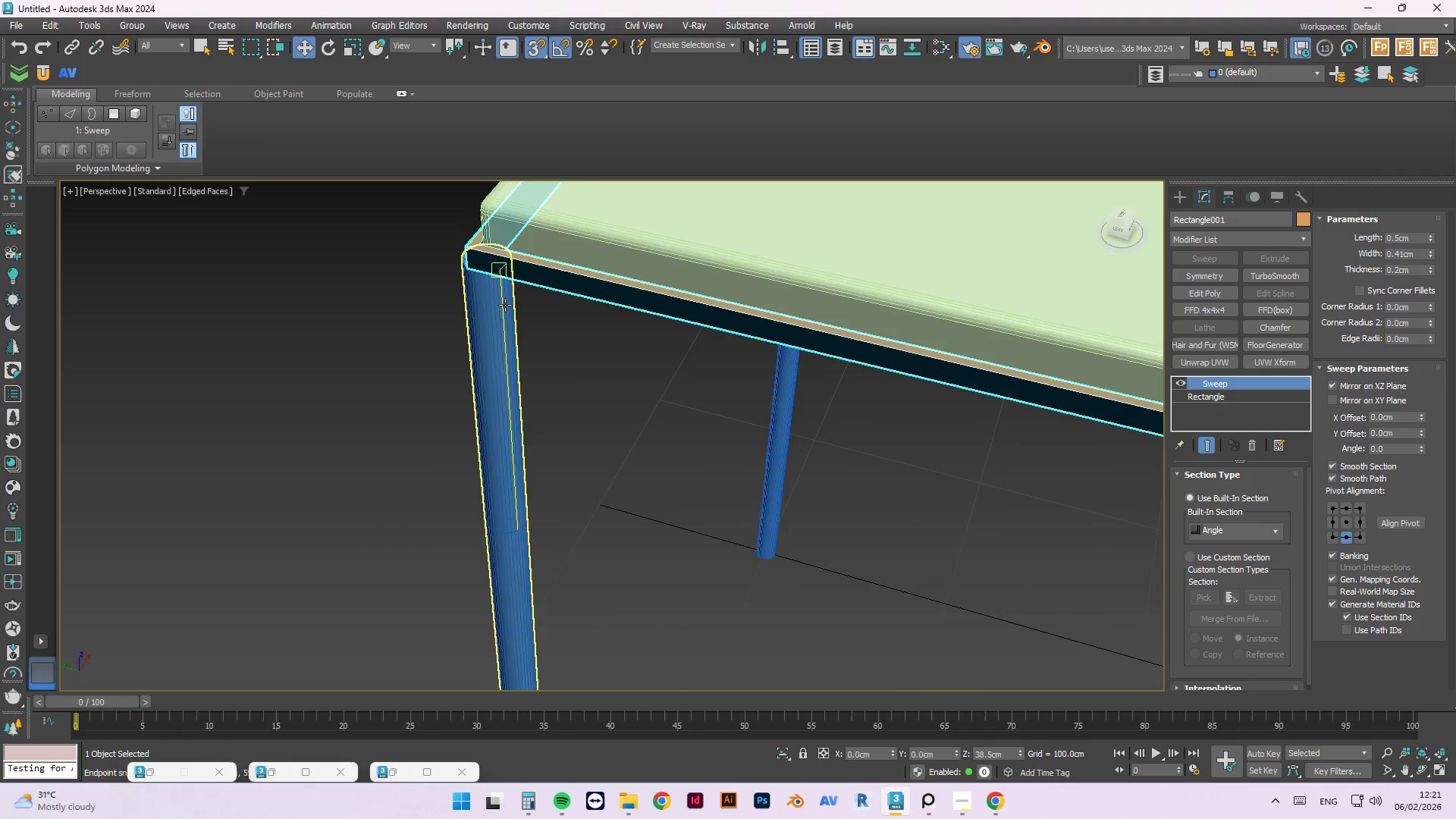 
scroll: coordinate [331, 508], scroll_direction: down, amount: 6.0
 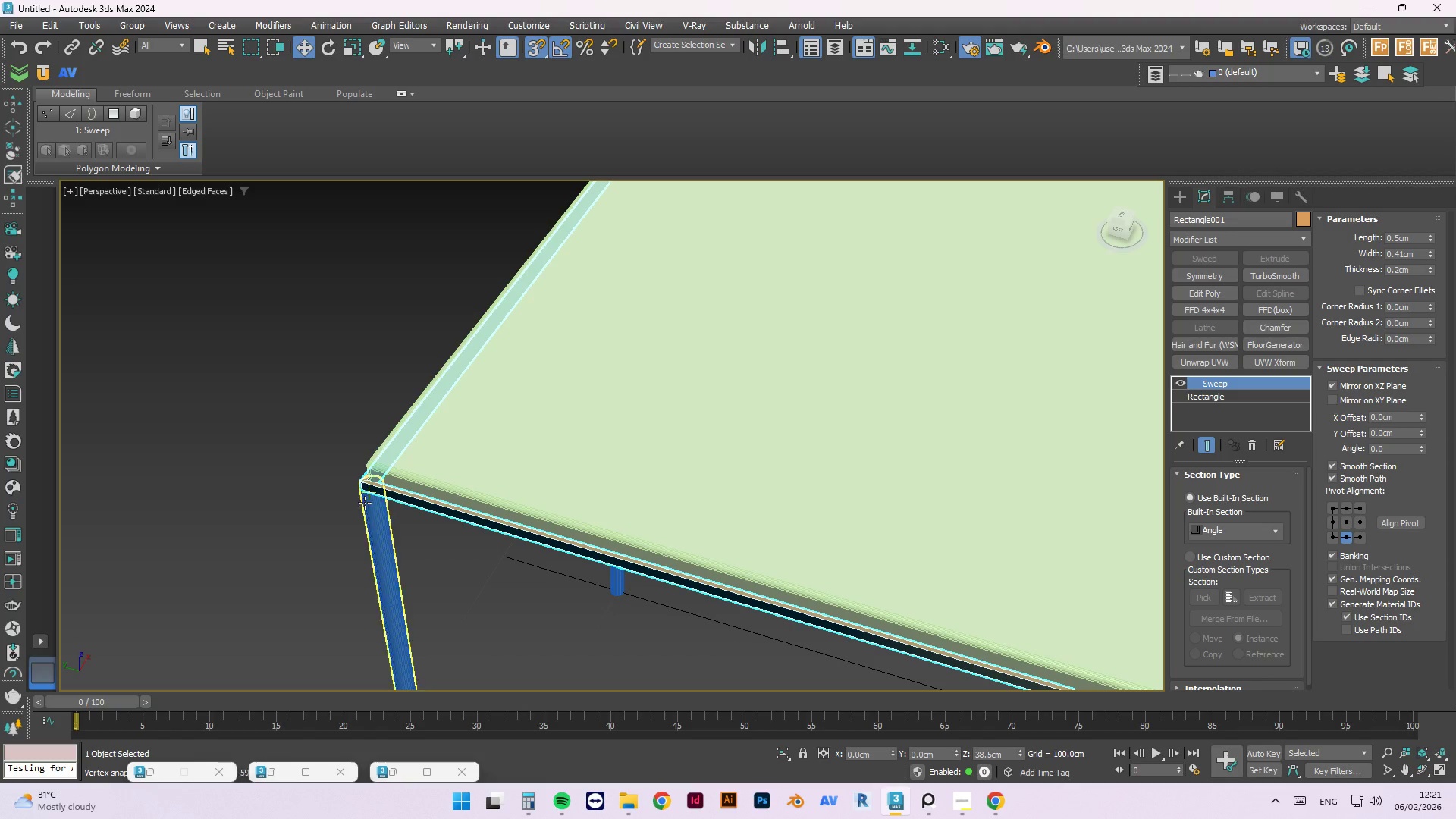 
scroll: coordinate [368, 482], scroll_direction: up, amount: 6.0
 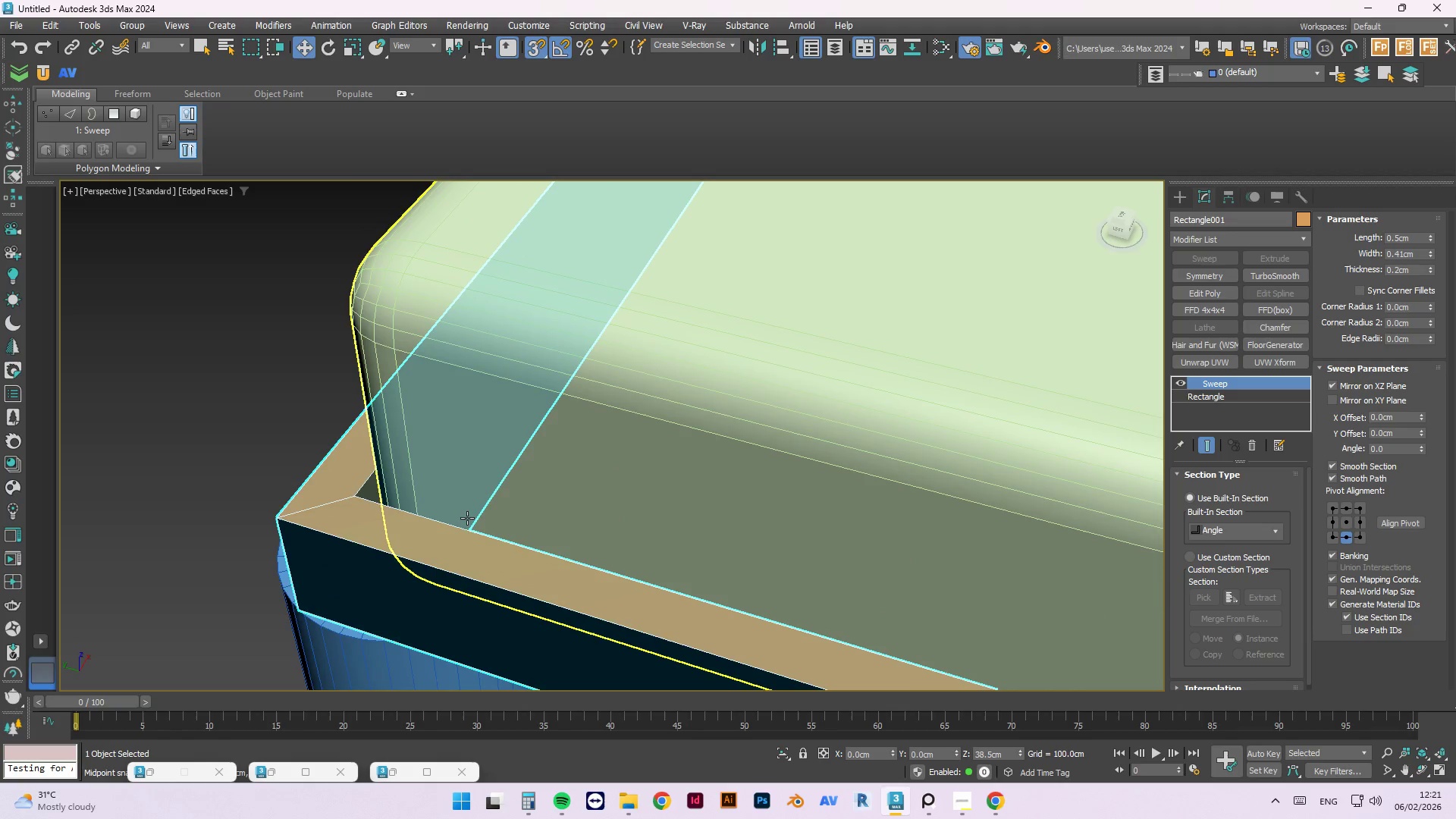 
left_click([366, 520])
 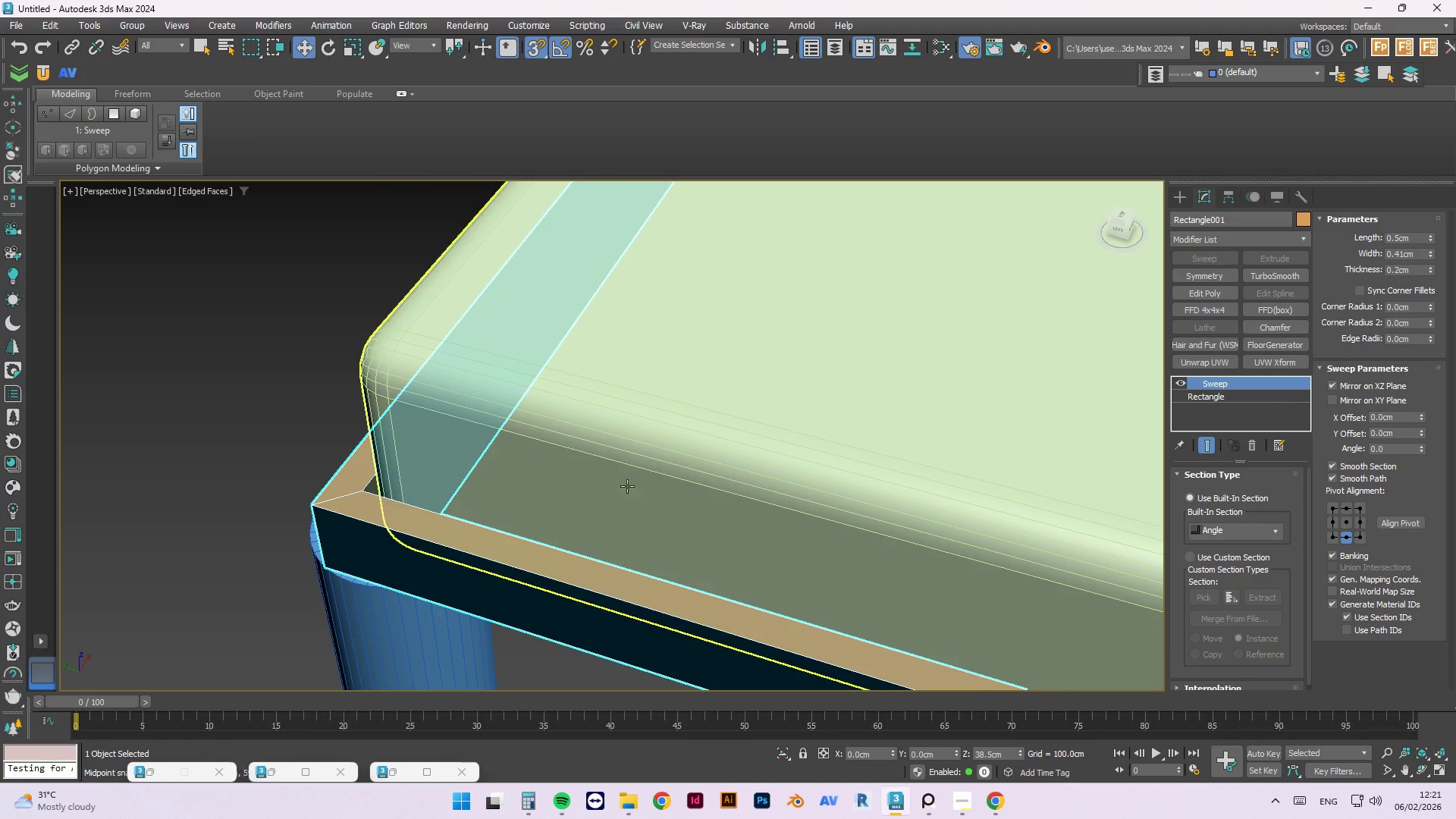 
scroll: coordinate [378, 481], scroll_direction: down, amount: 1.0
 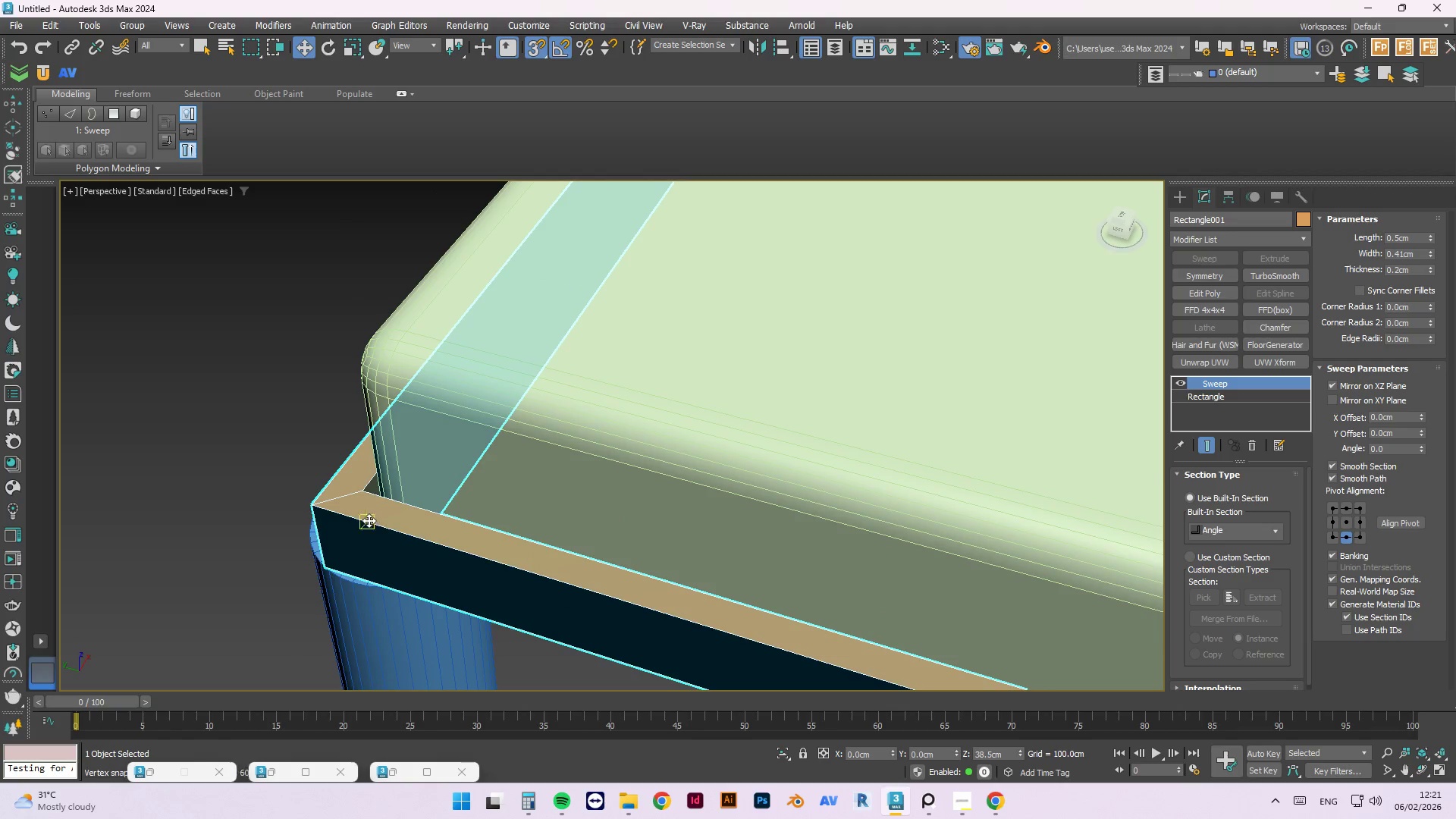 
key(Escape)
 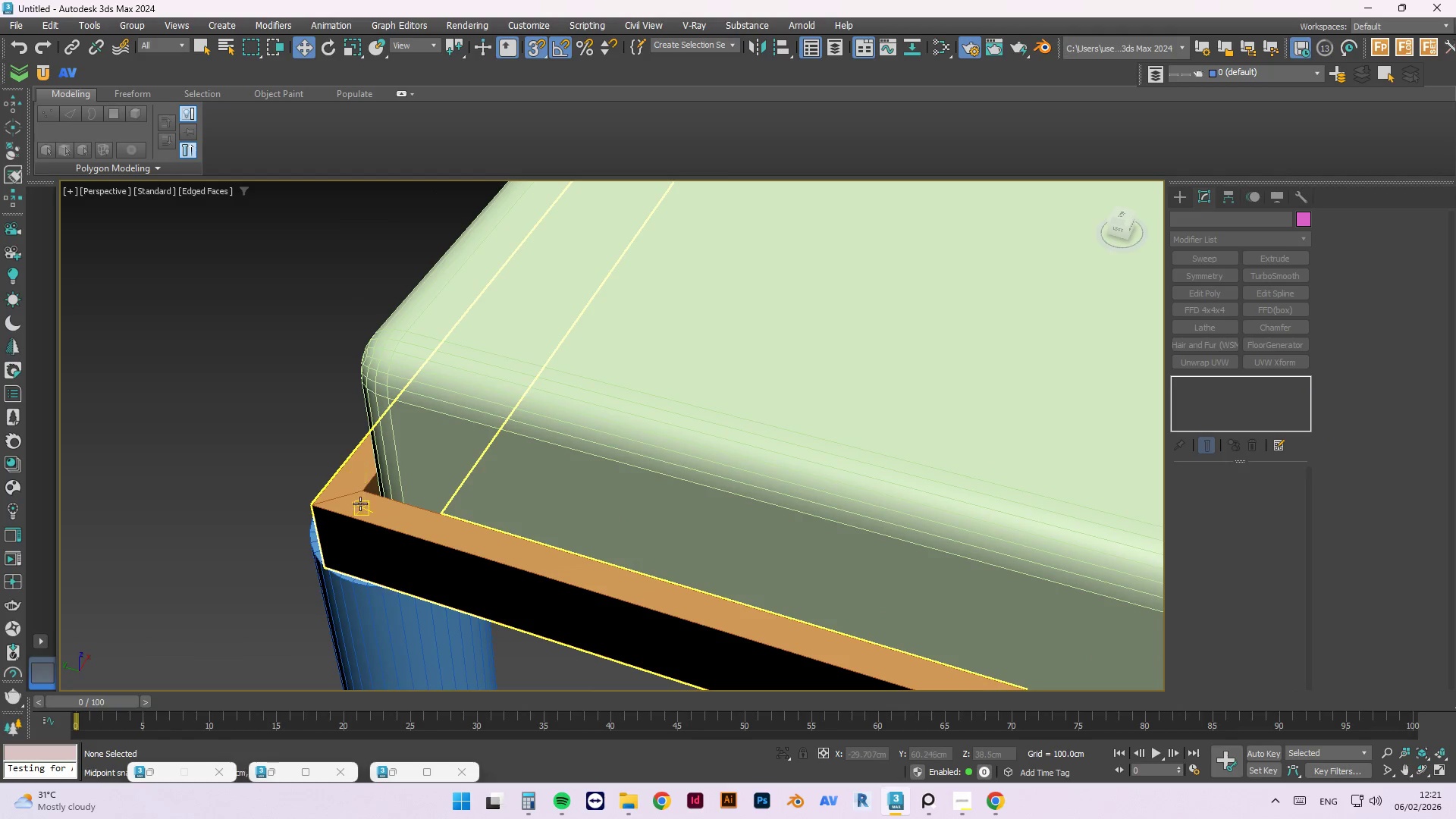 
double_click([356, 504])
 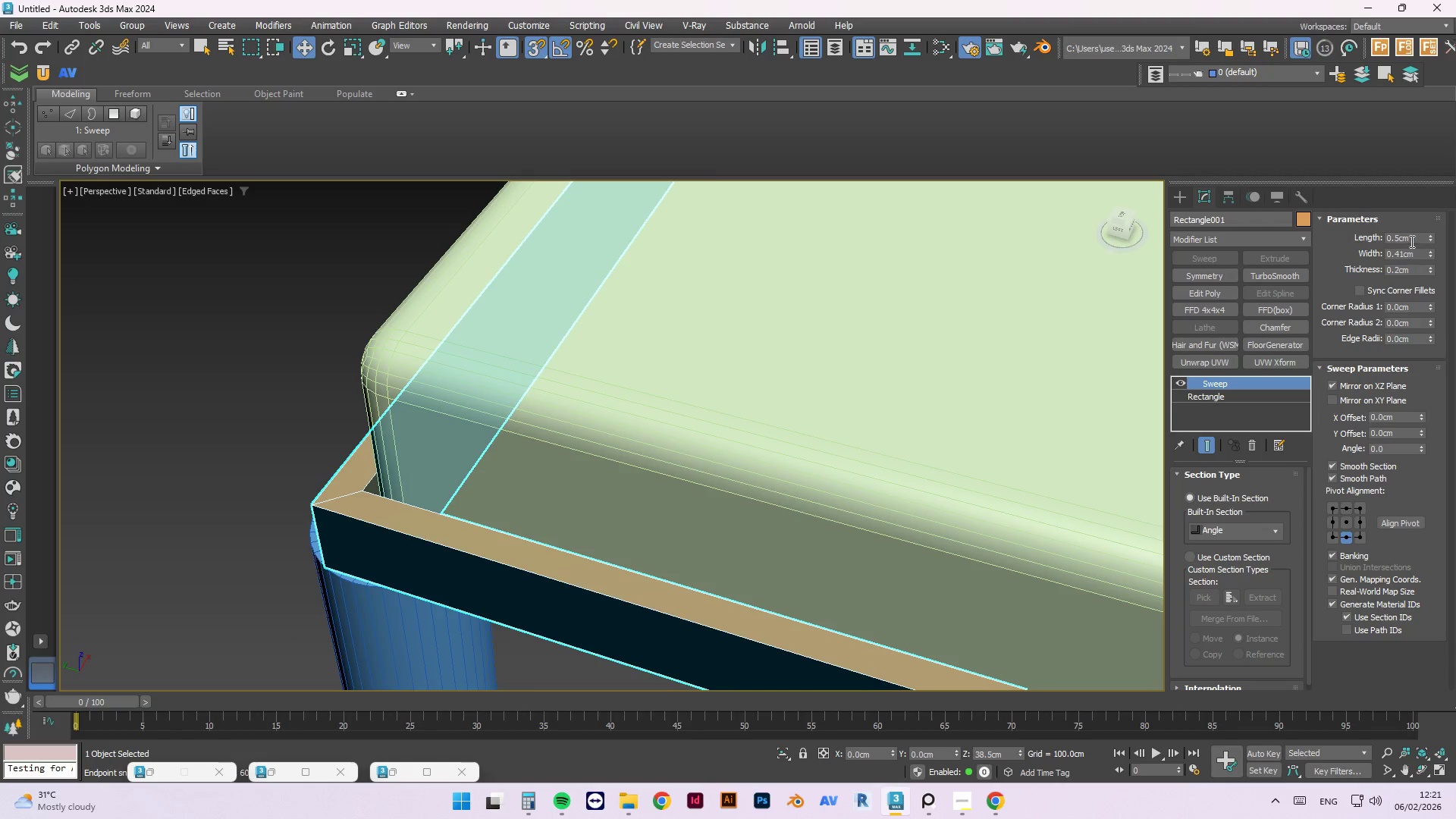 
scroll: coordinate [719, 416], scroll_direction: down, amount: 2.0
 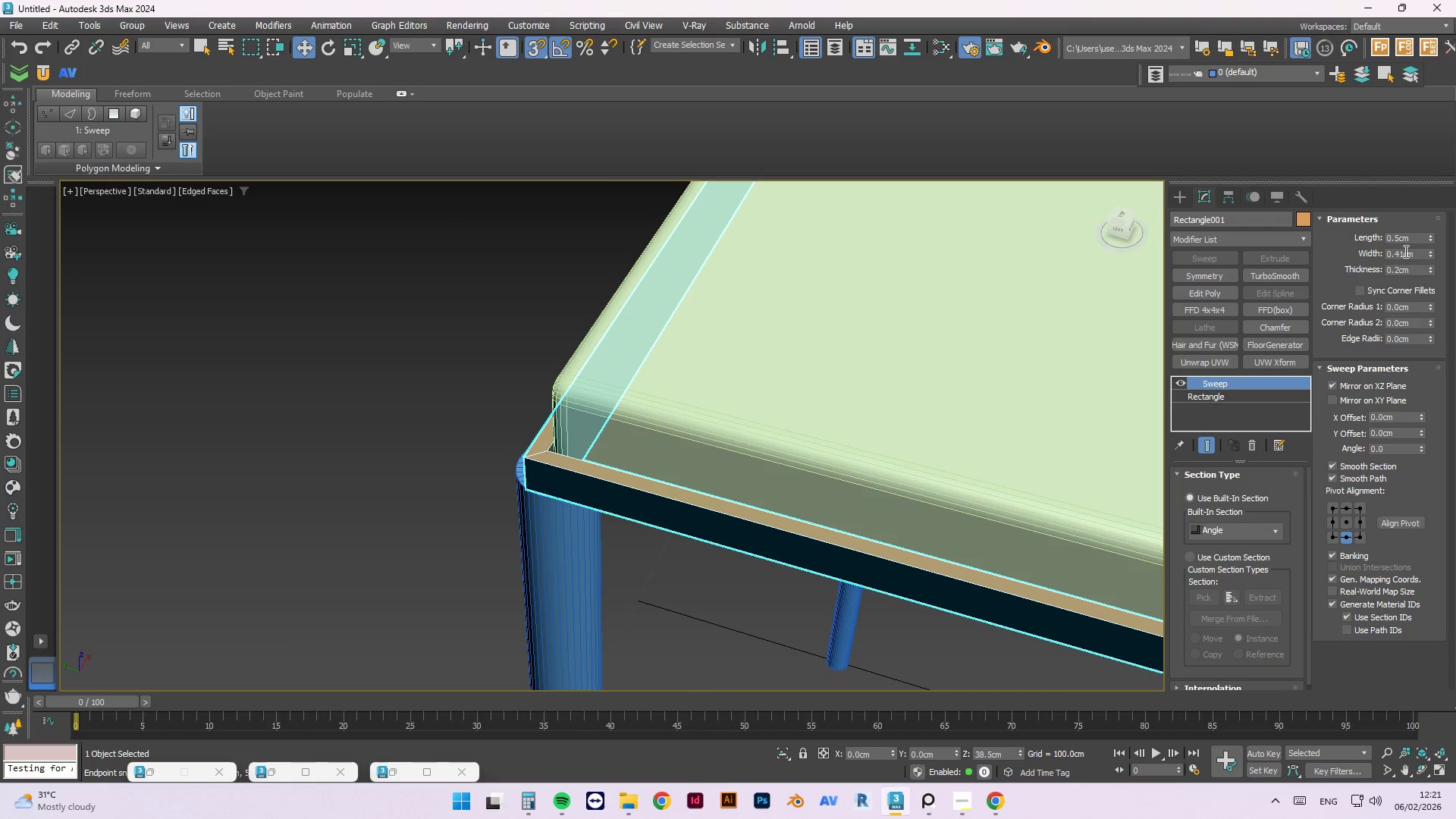 
left_click_drag(start_coordinate=[1404, 251], to_coordinate=[1395, 249])
 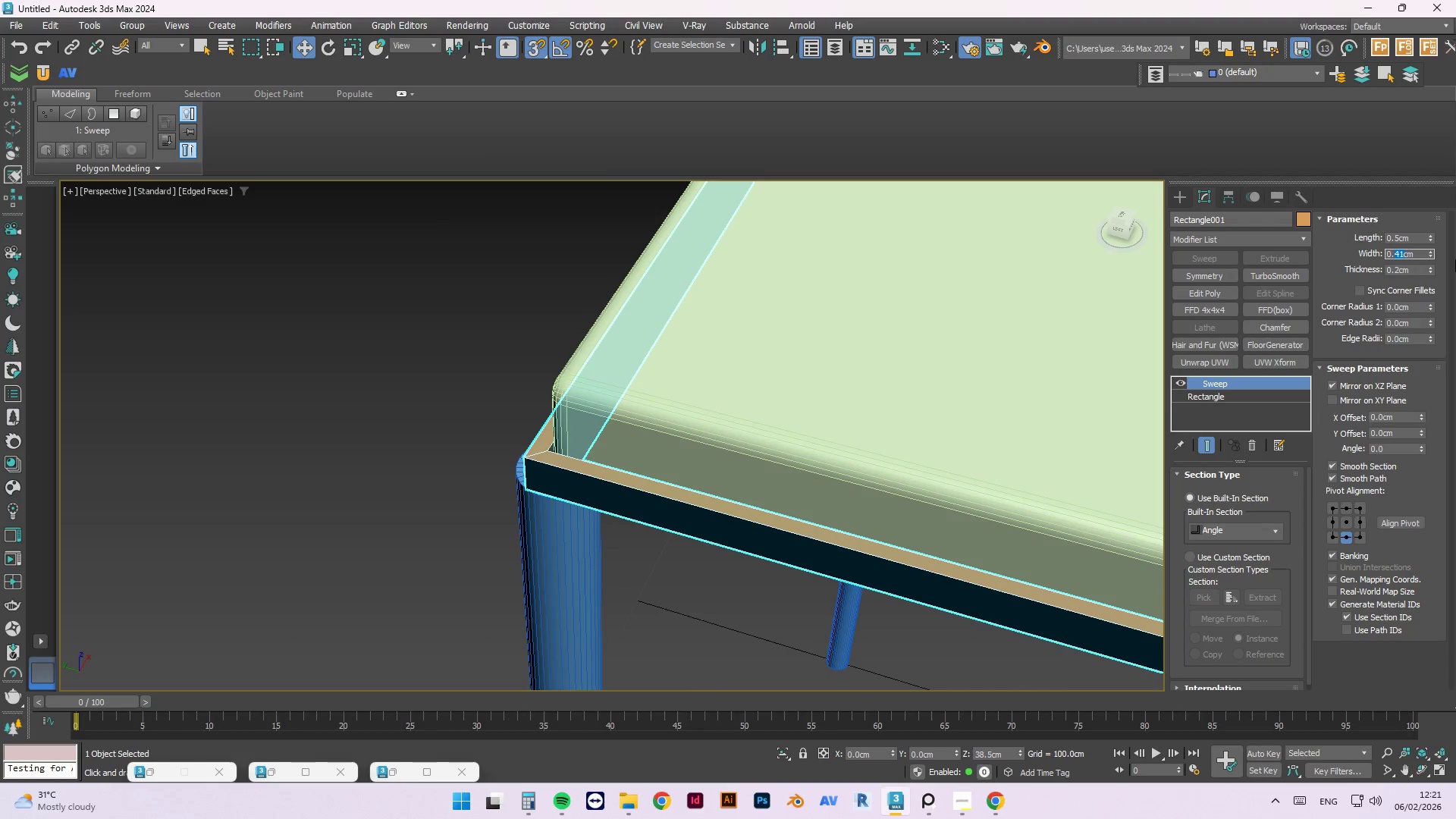 
key(Numpad5)
 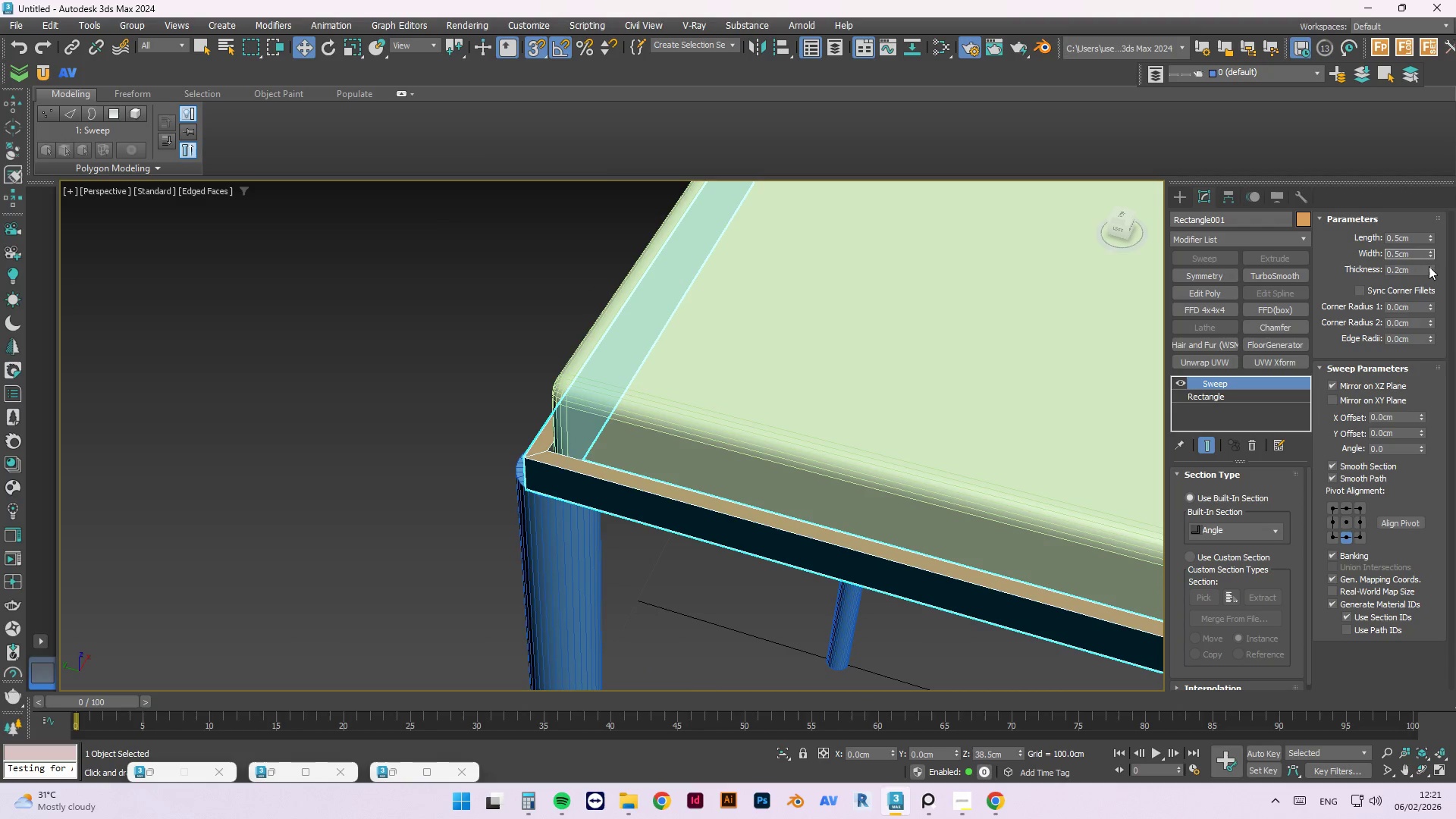 
left_click([1414, 268])
 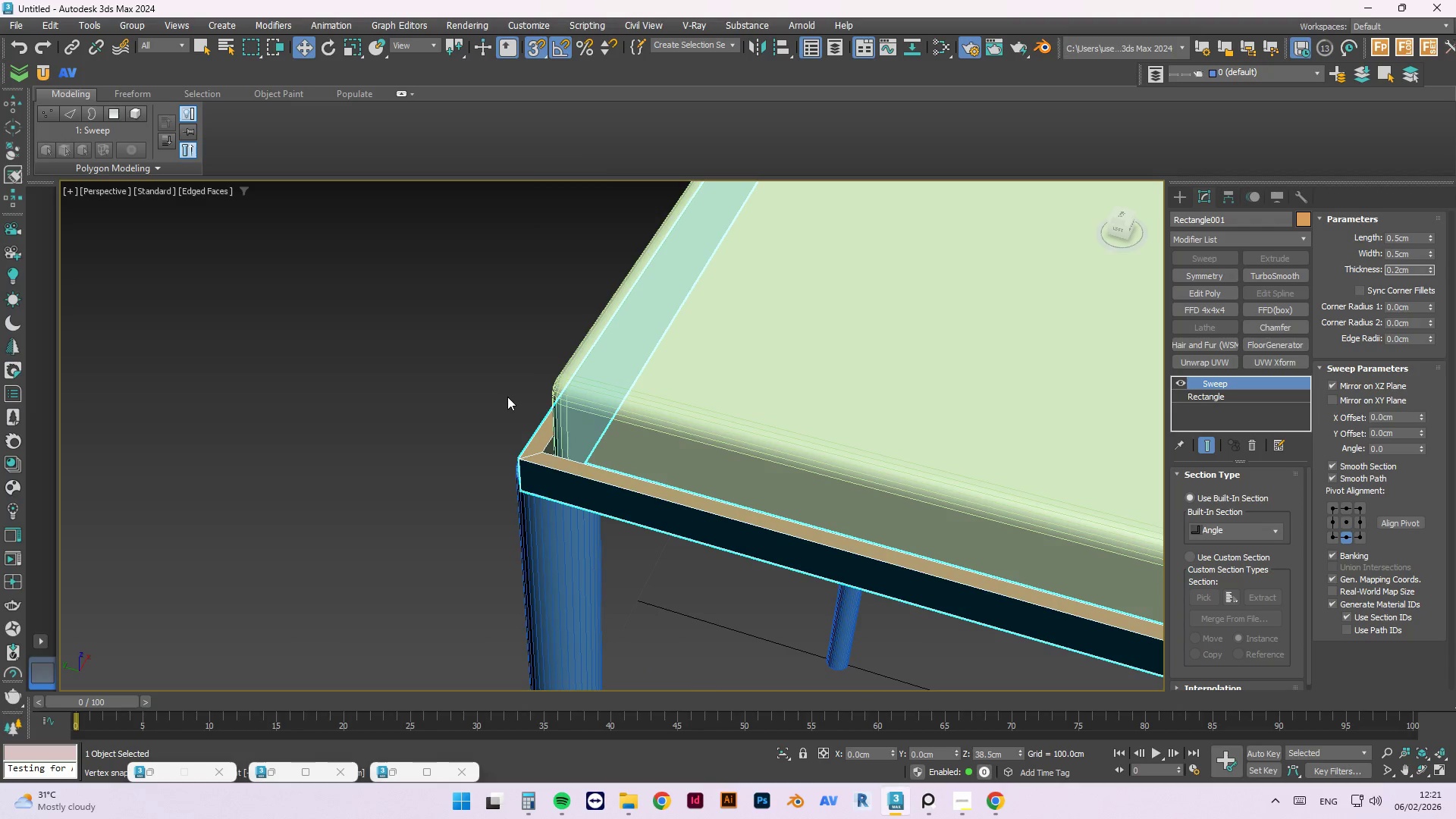 
hold_key(key=AltLeft, duration=0.58)
 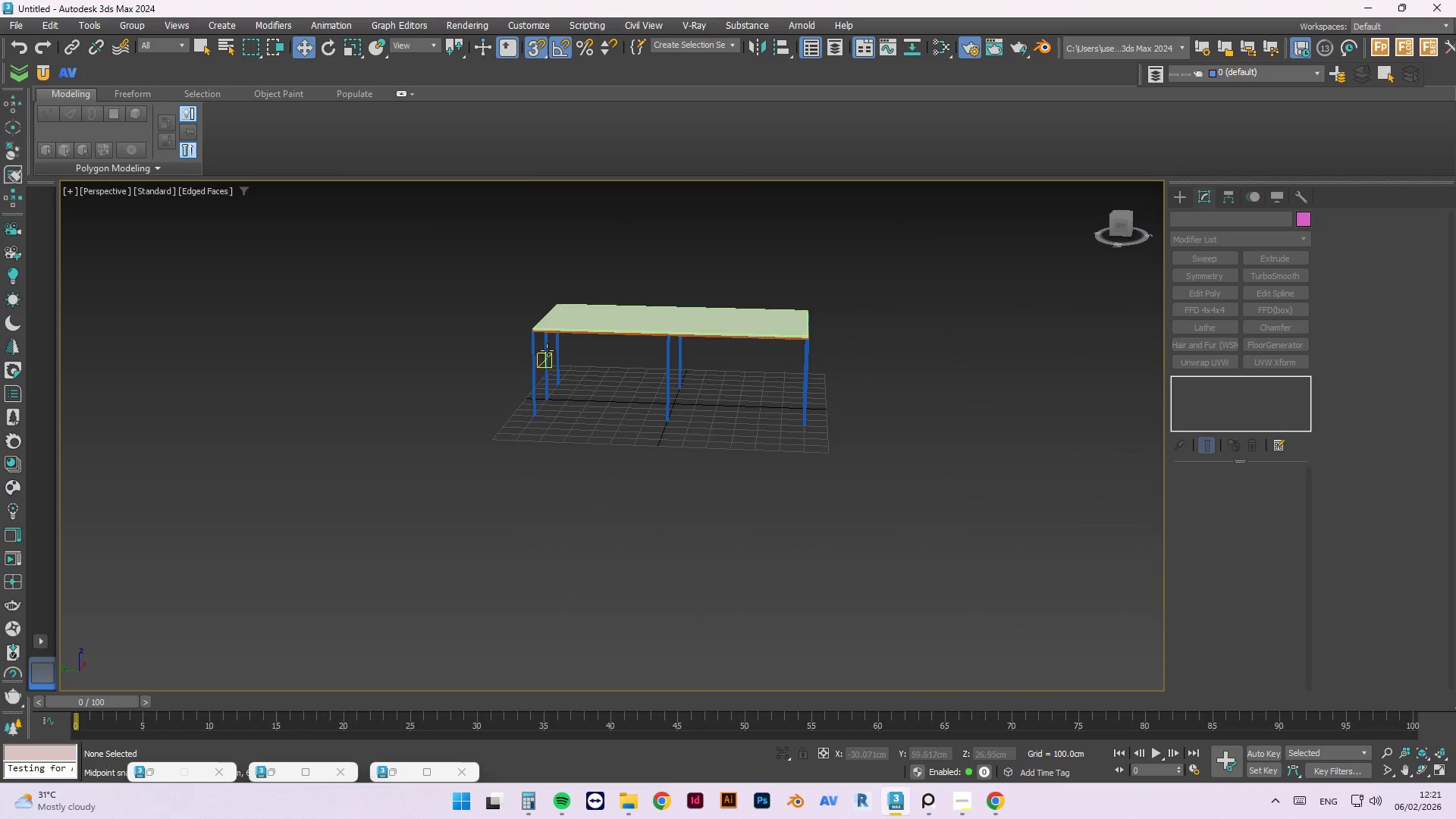 
scroll: coordinate [464, 361], scroll_direction: down, amount: 3.0
 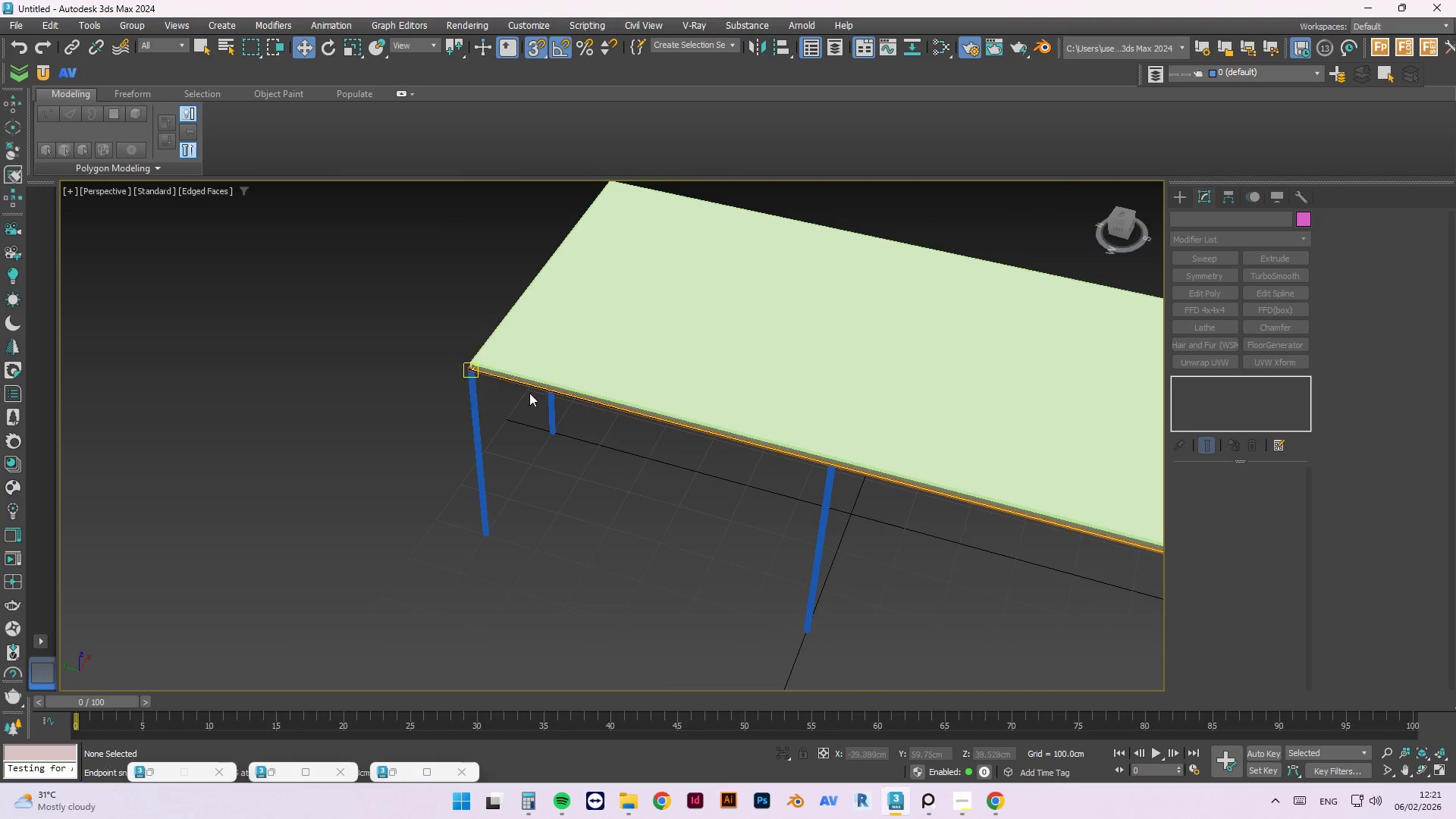 
hold_key(key=AltLeft, duration=10.3)
scroll: coordinate [526, 410], scroll_direction: down, amount: 2.0
 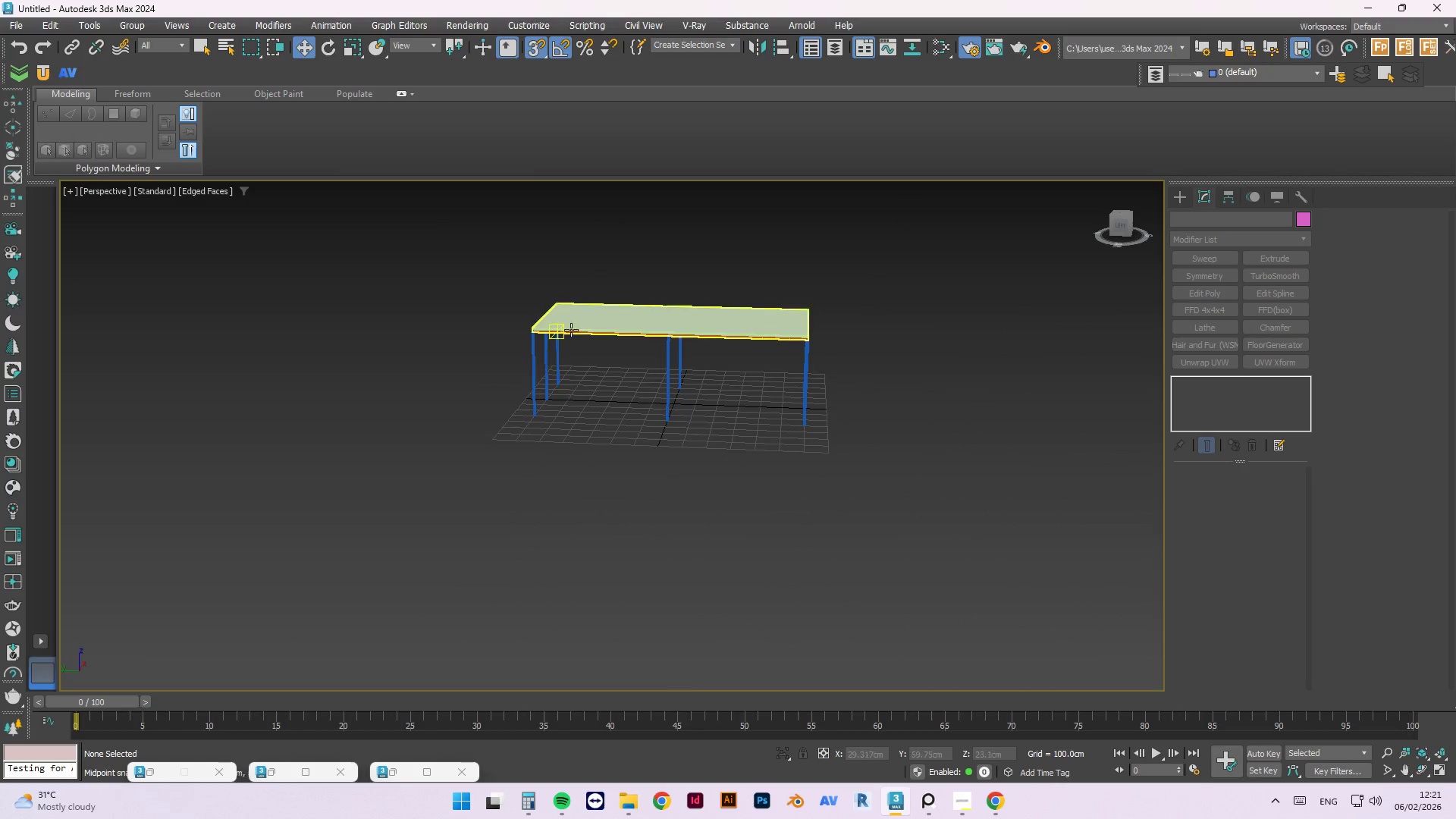 
scroll: coordinate [575, 320], scroll_direction: up, amount: 2.0
 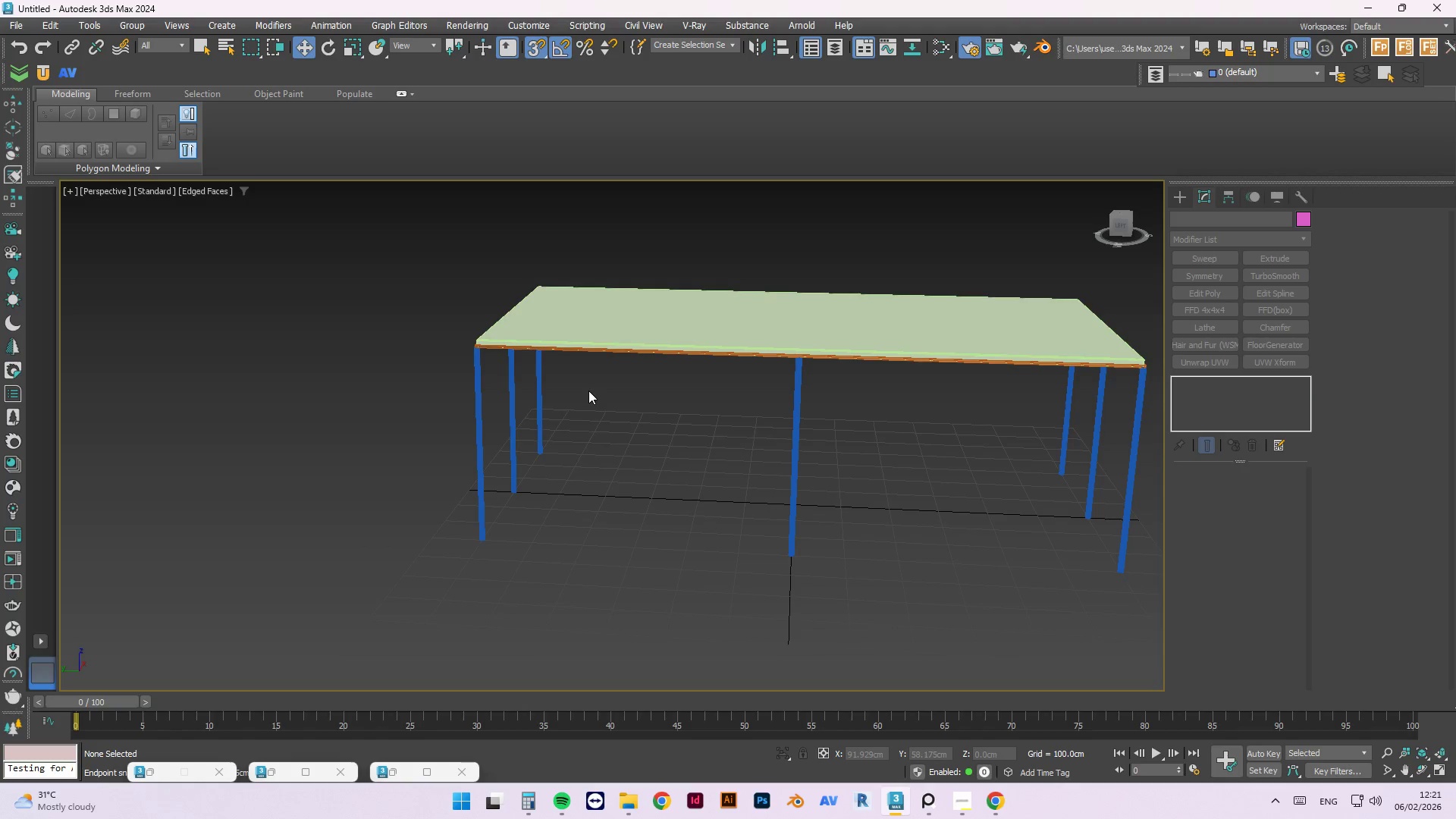 
key(F)
 